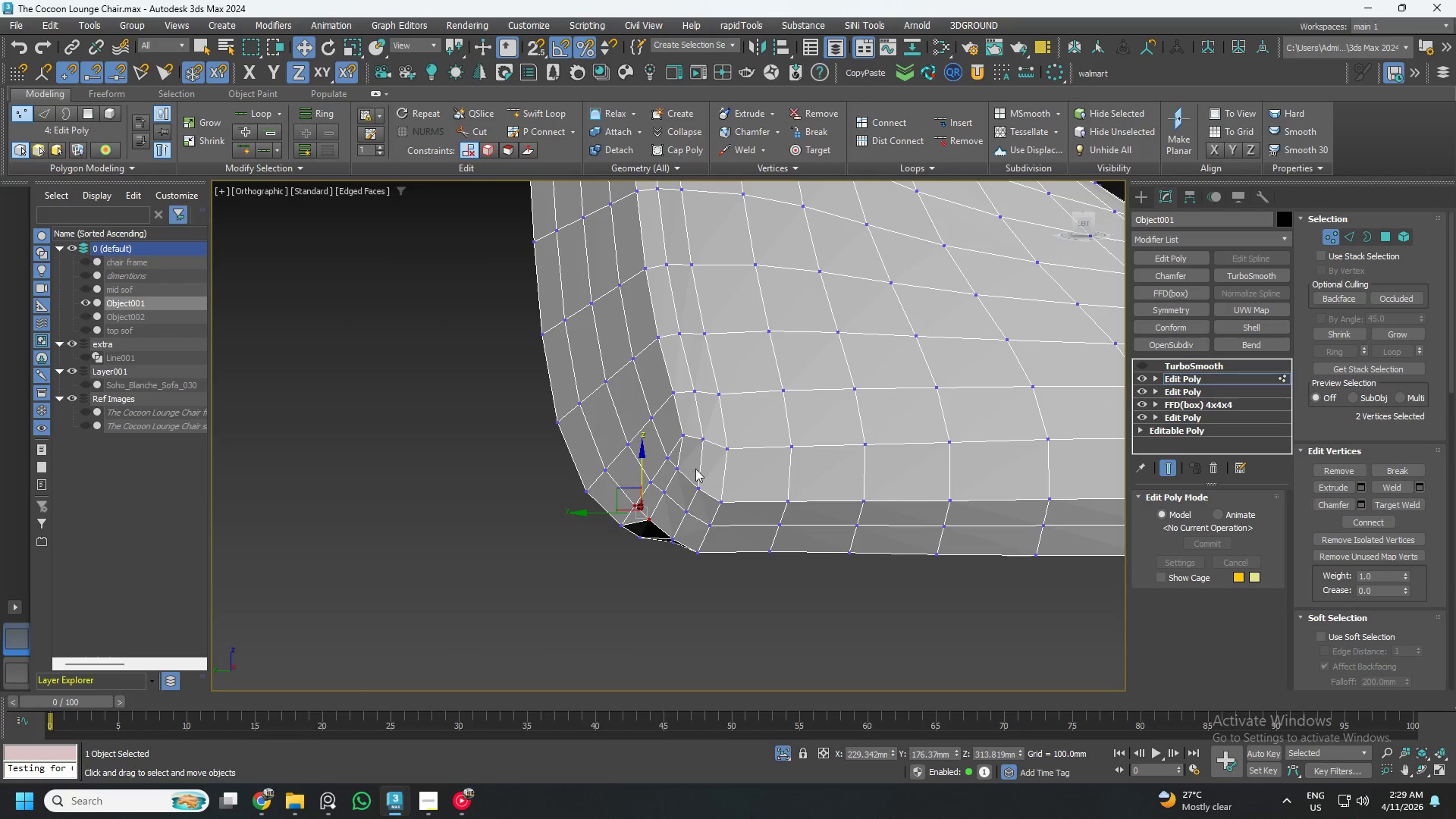 
scroll: coordinate [743, 427], scroll_direction: down, amount: 3.0
 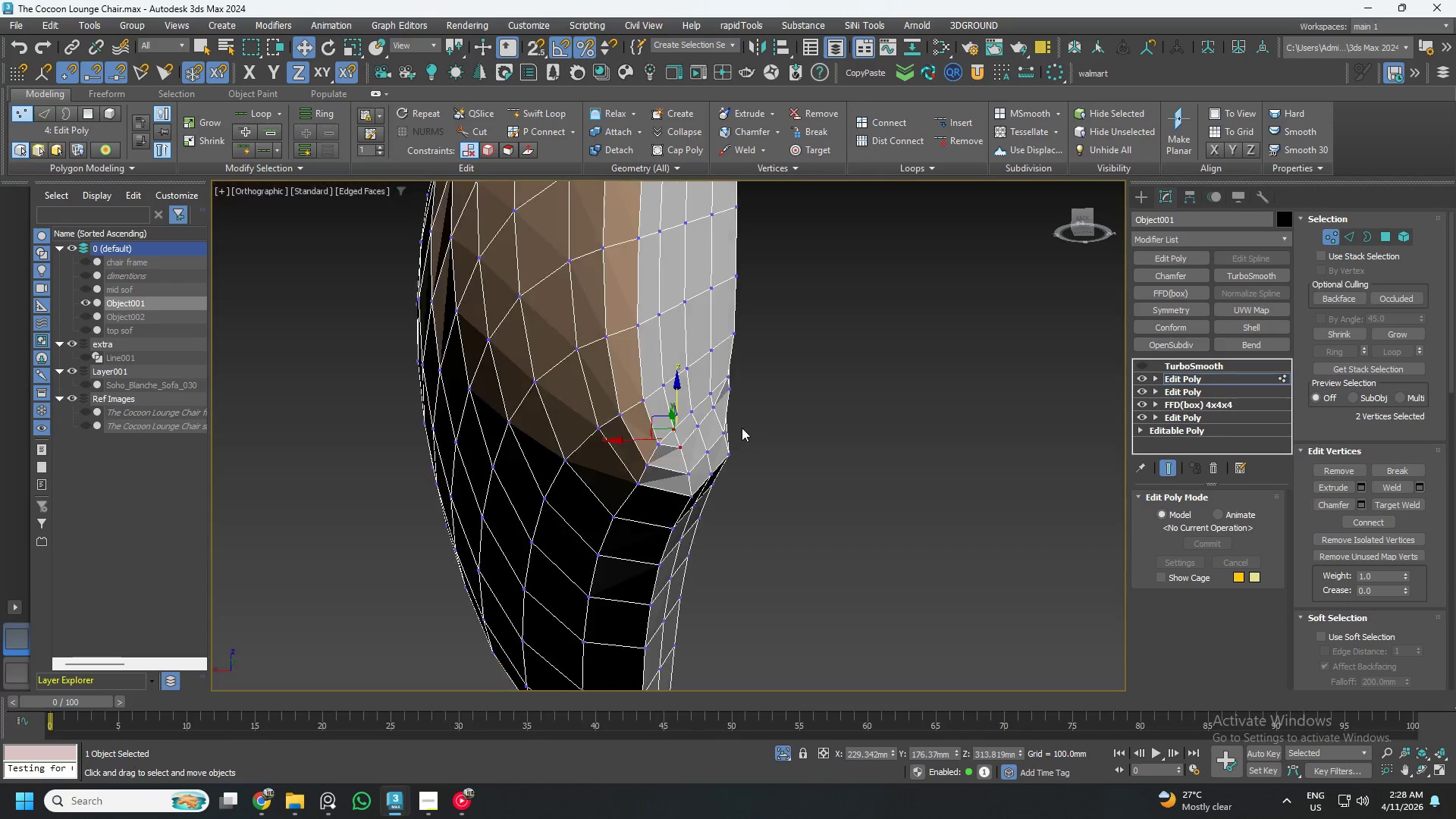 
hold_key(key=AltLeft, duration=0.44)
 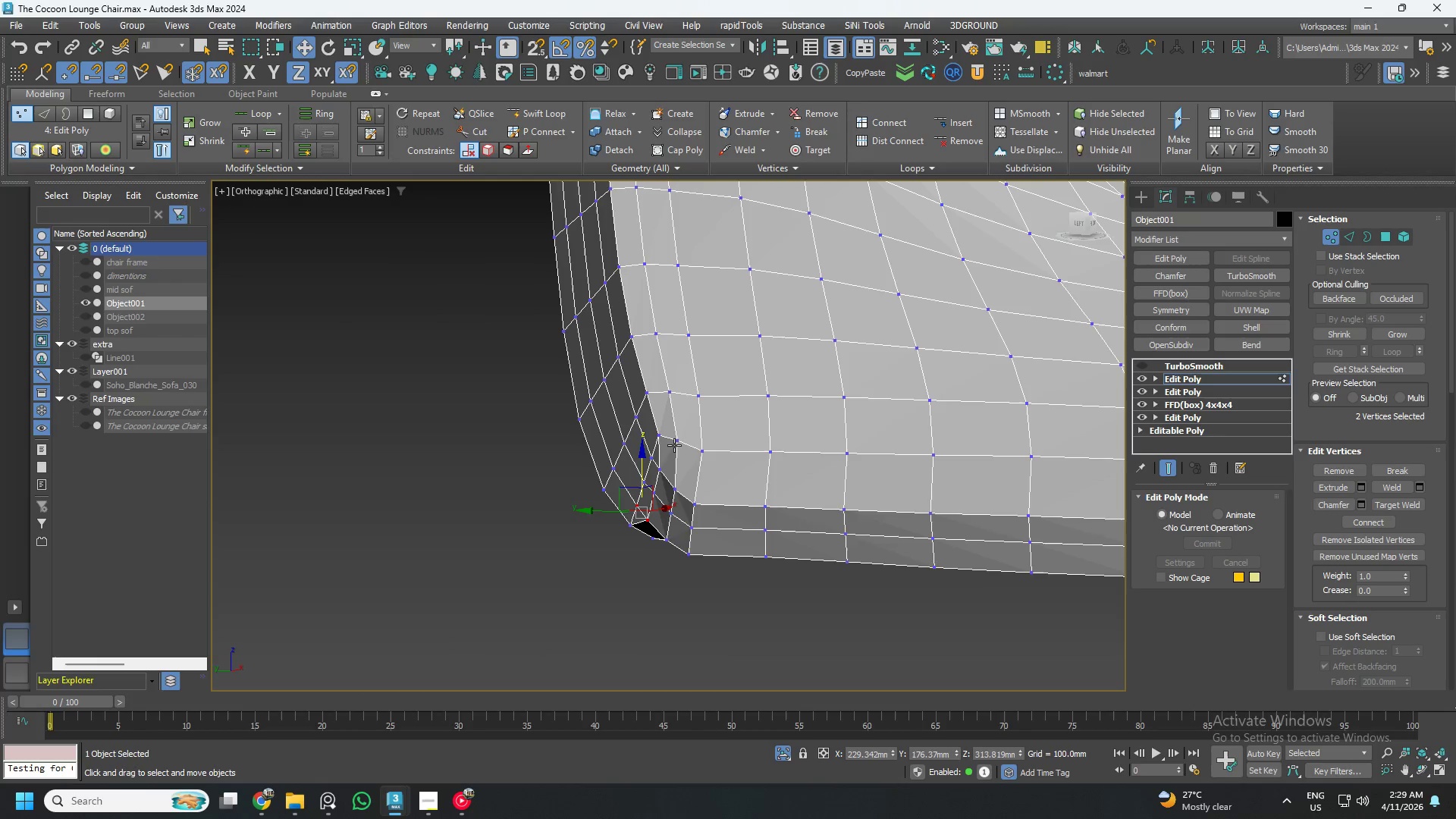 
hold_key(key=AltLeft, duration=0.61)
 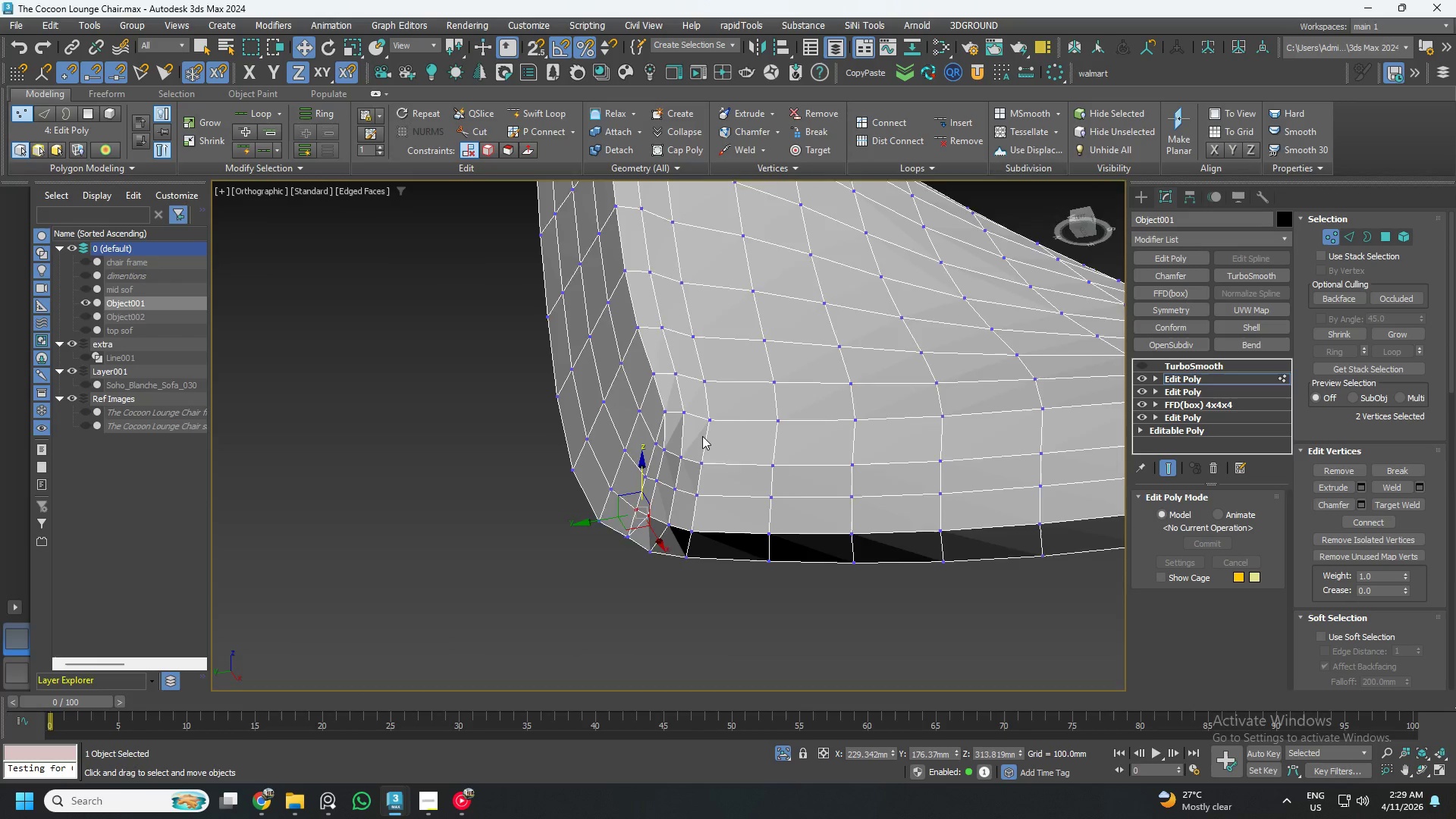 
scroll: coordinate [703, 439], scroll_direction: up, amount: 1.0
 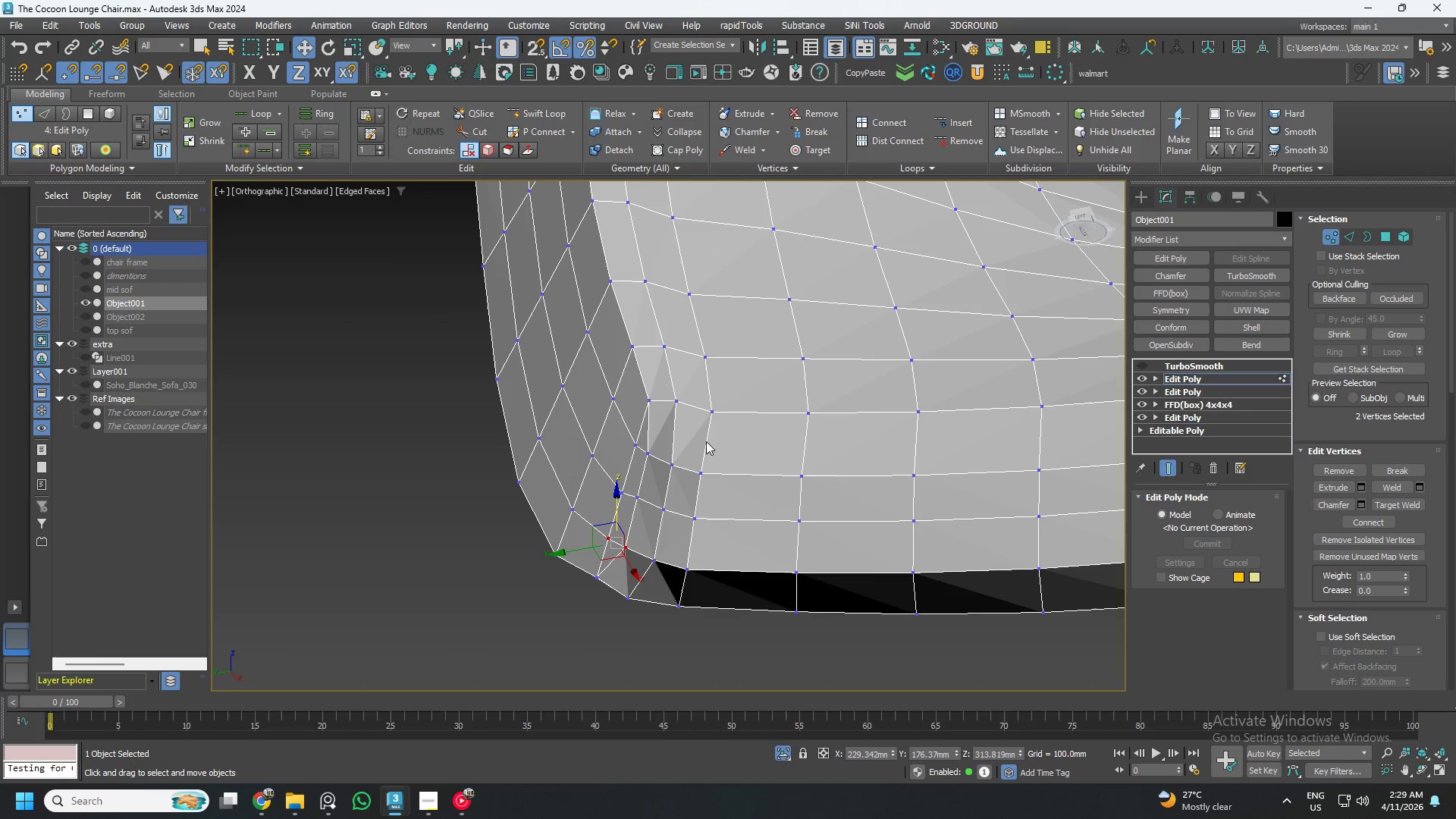 
key(2)
 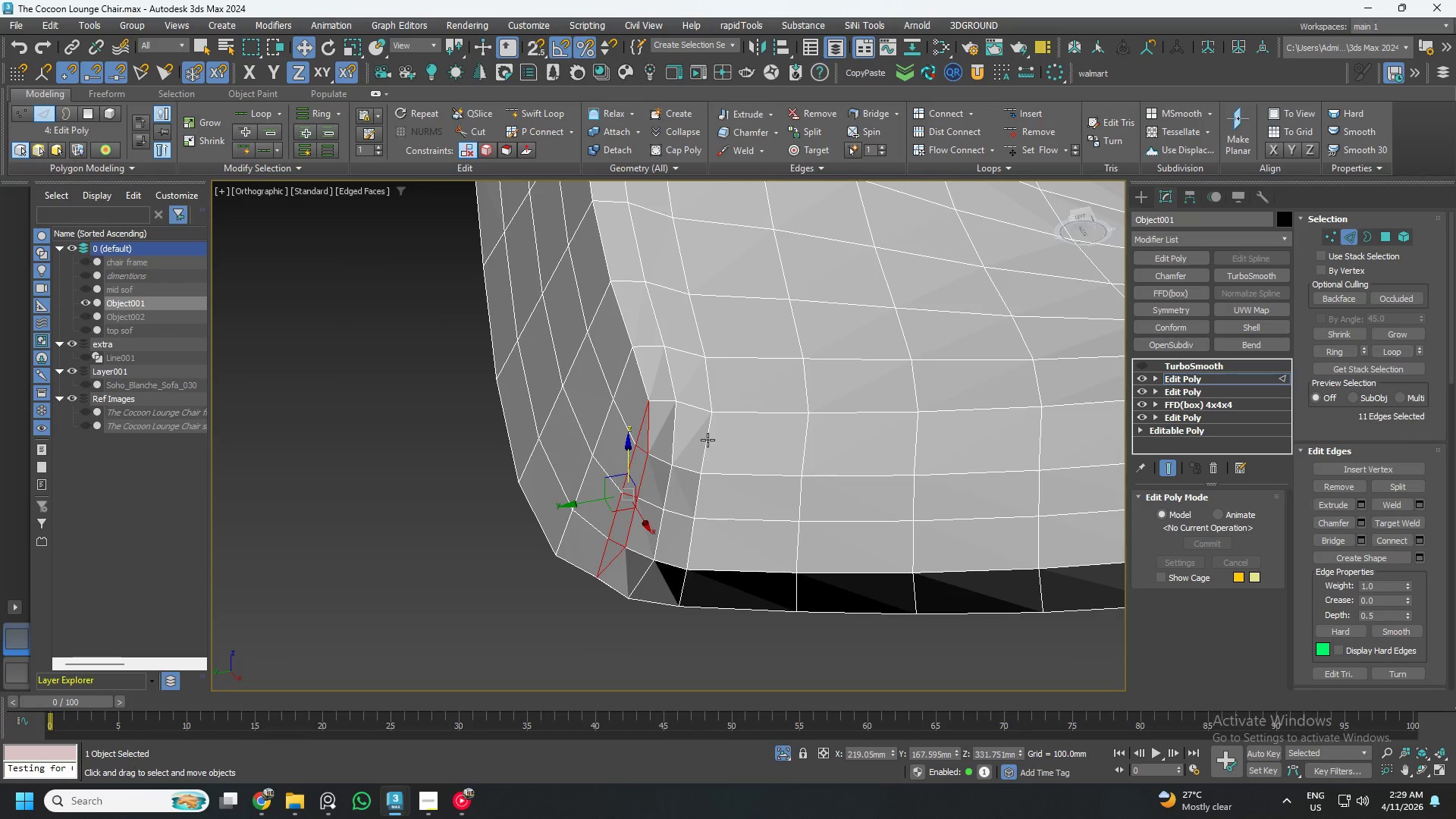 
double_click([708, 440])
 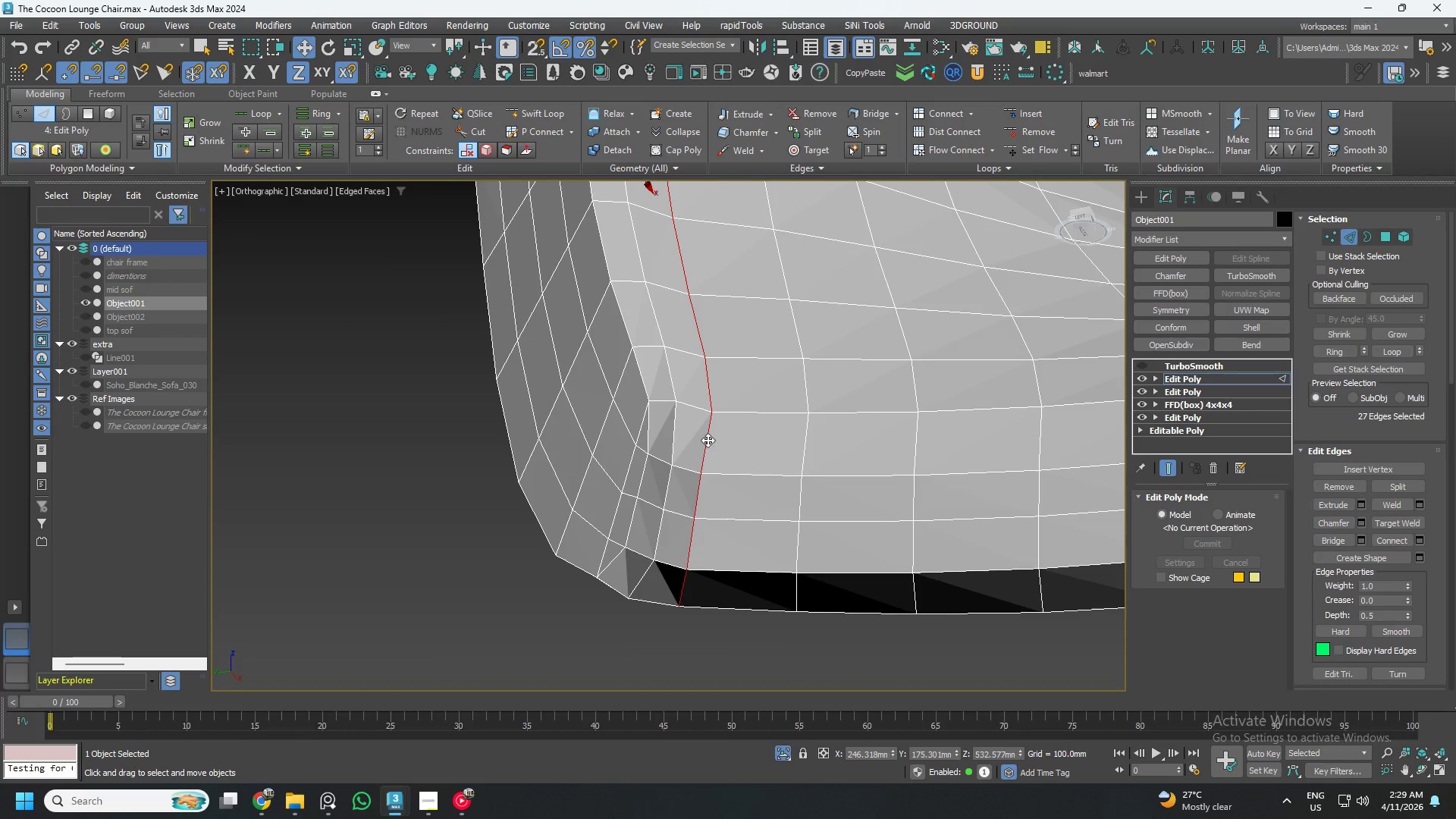 
key(Alt+2)
 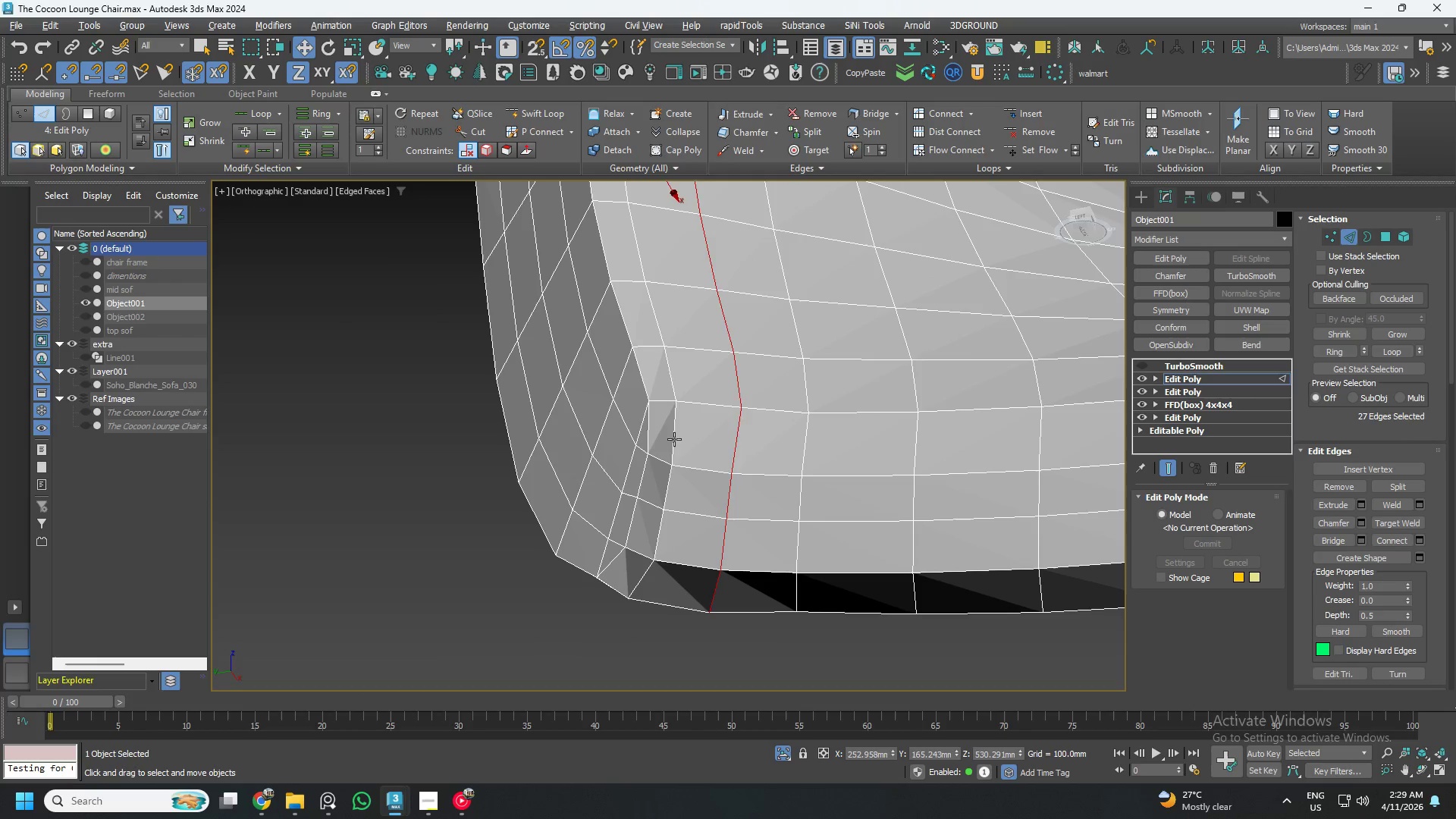 
double_click([674, 439])
 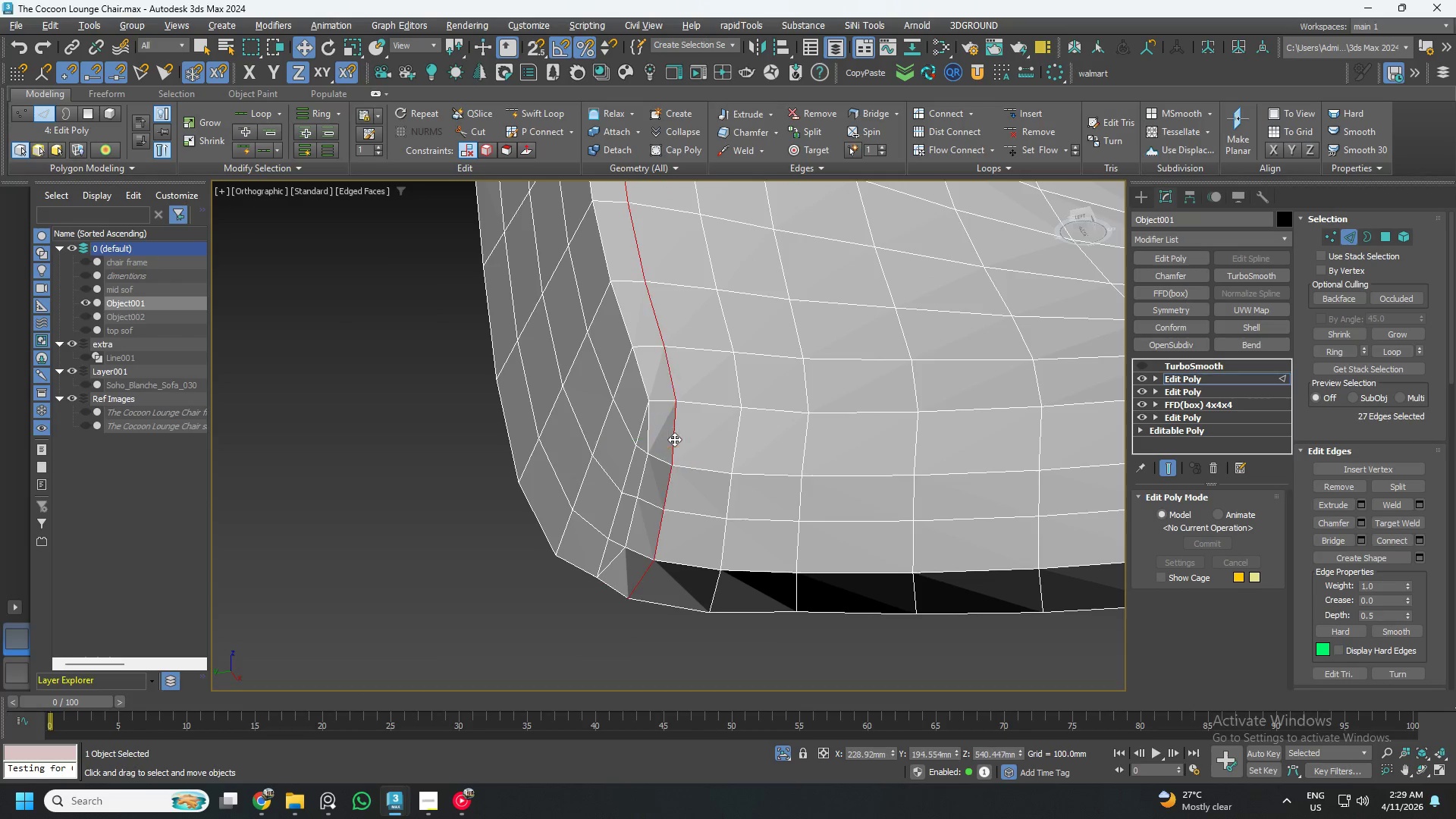 
key(Alt+AltLeft)
 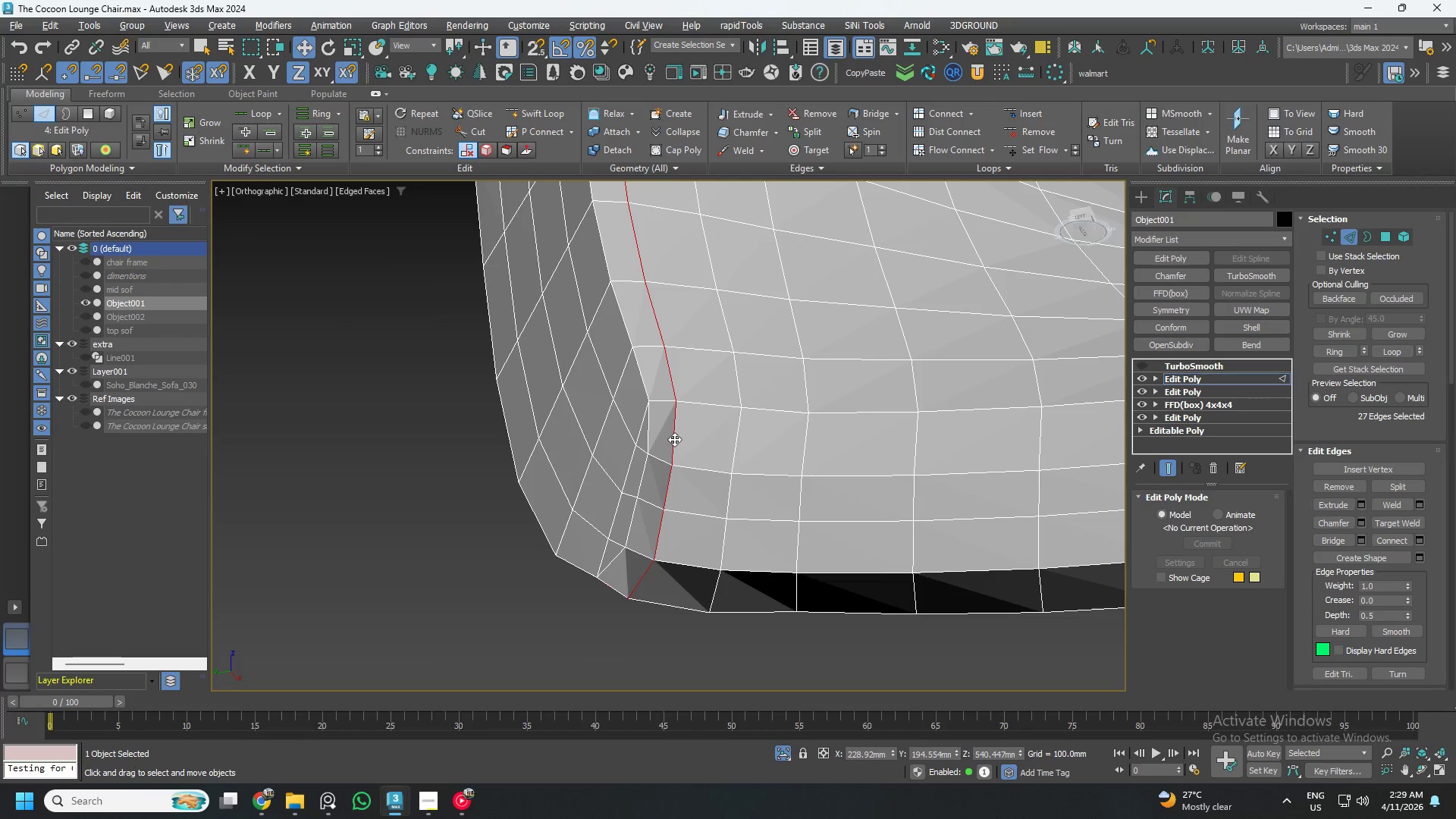 
key(Alt+2)
 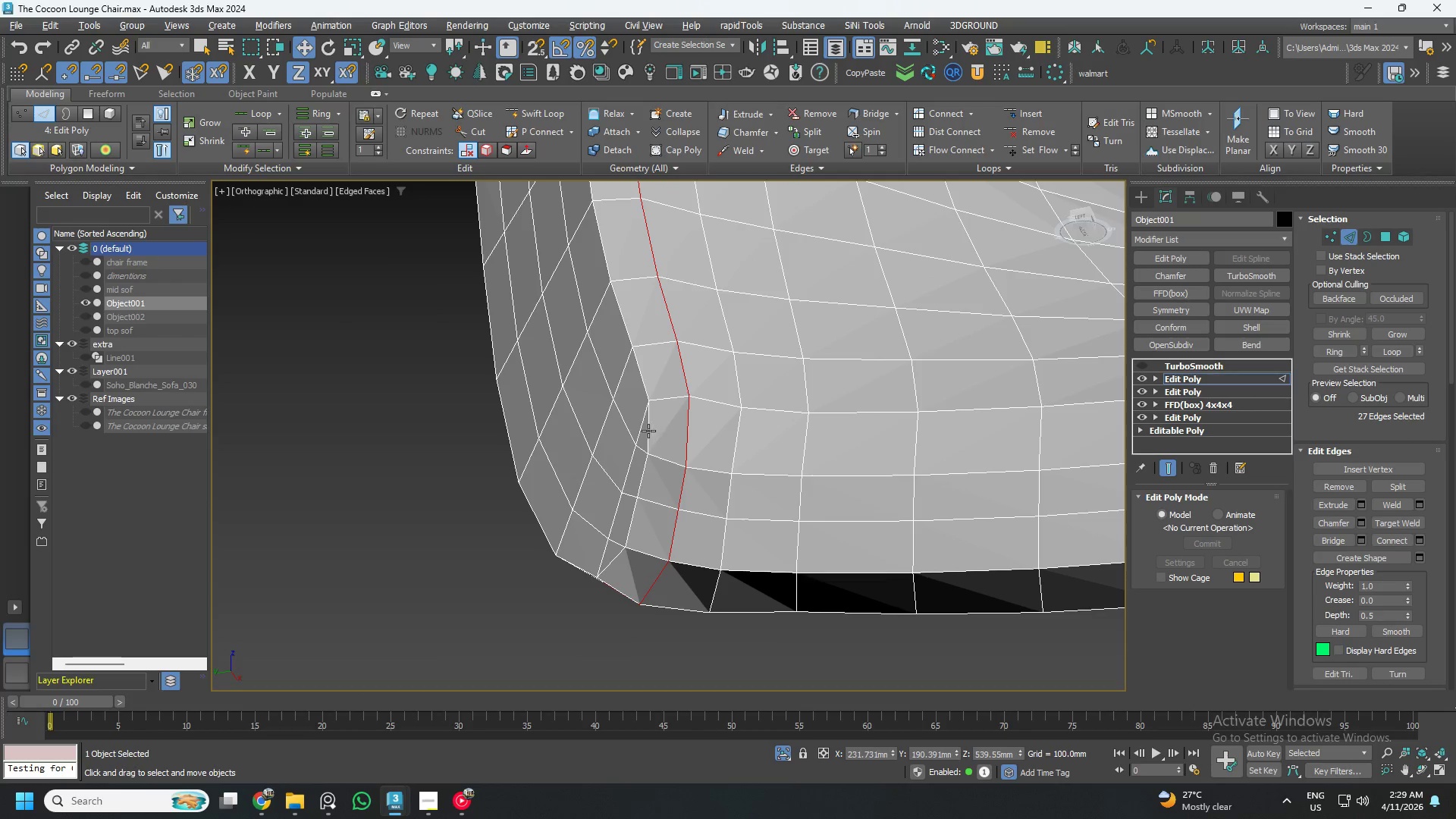 
double_click([646, 431])
 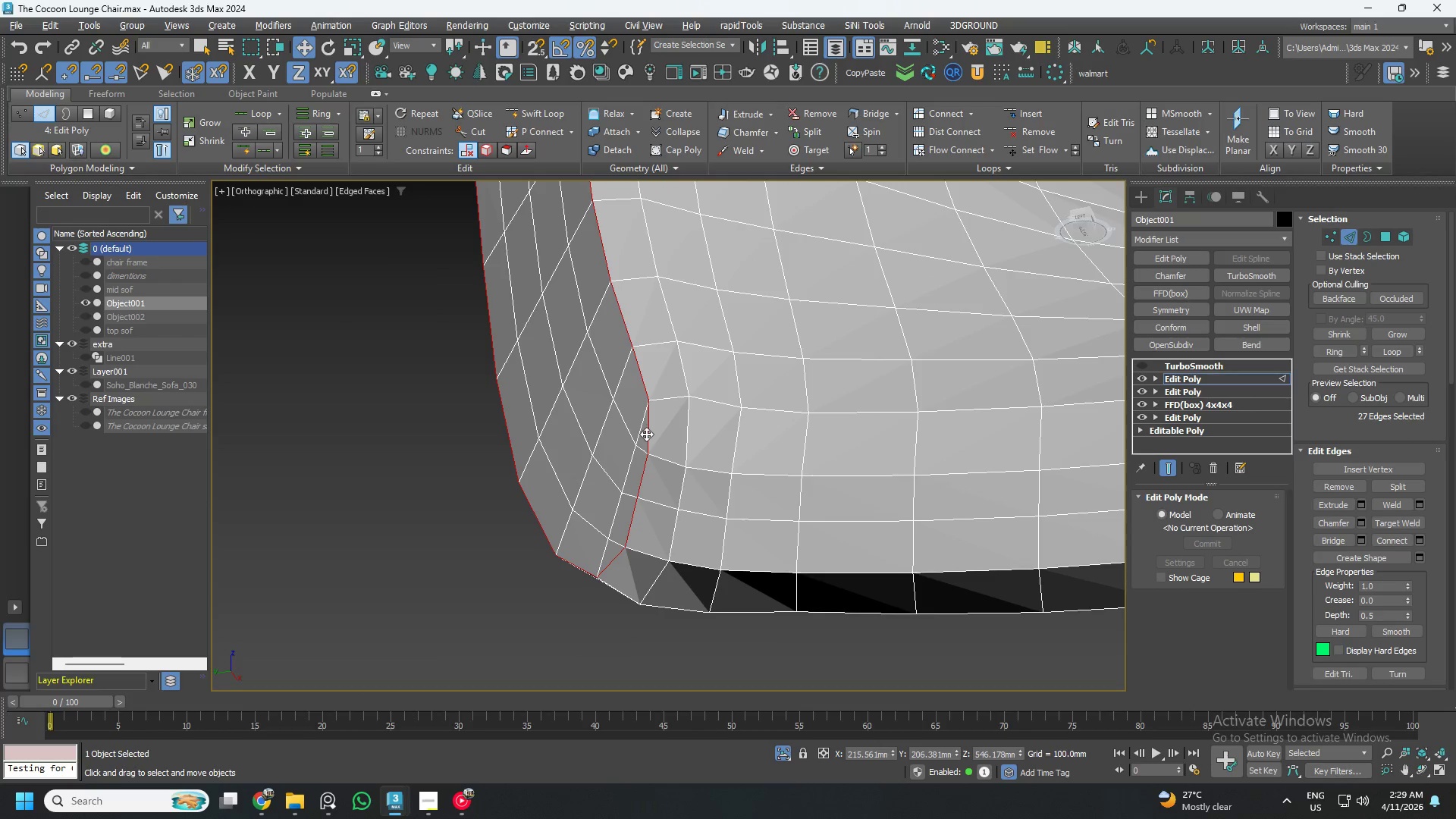 
key(Alt+AltLeft)
 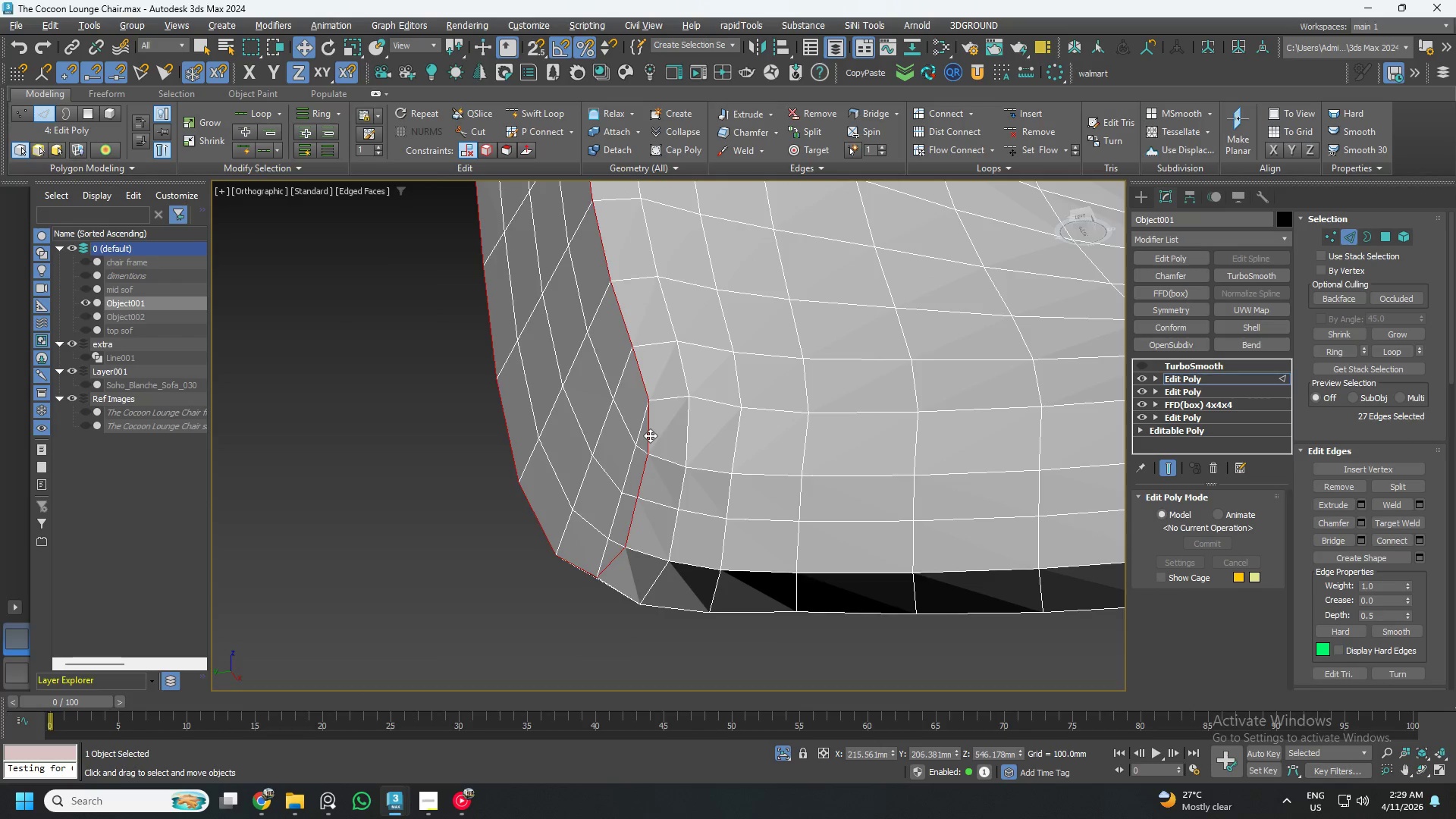 
key(Alt+2)
 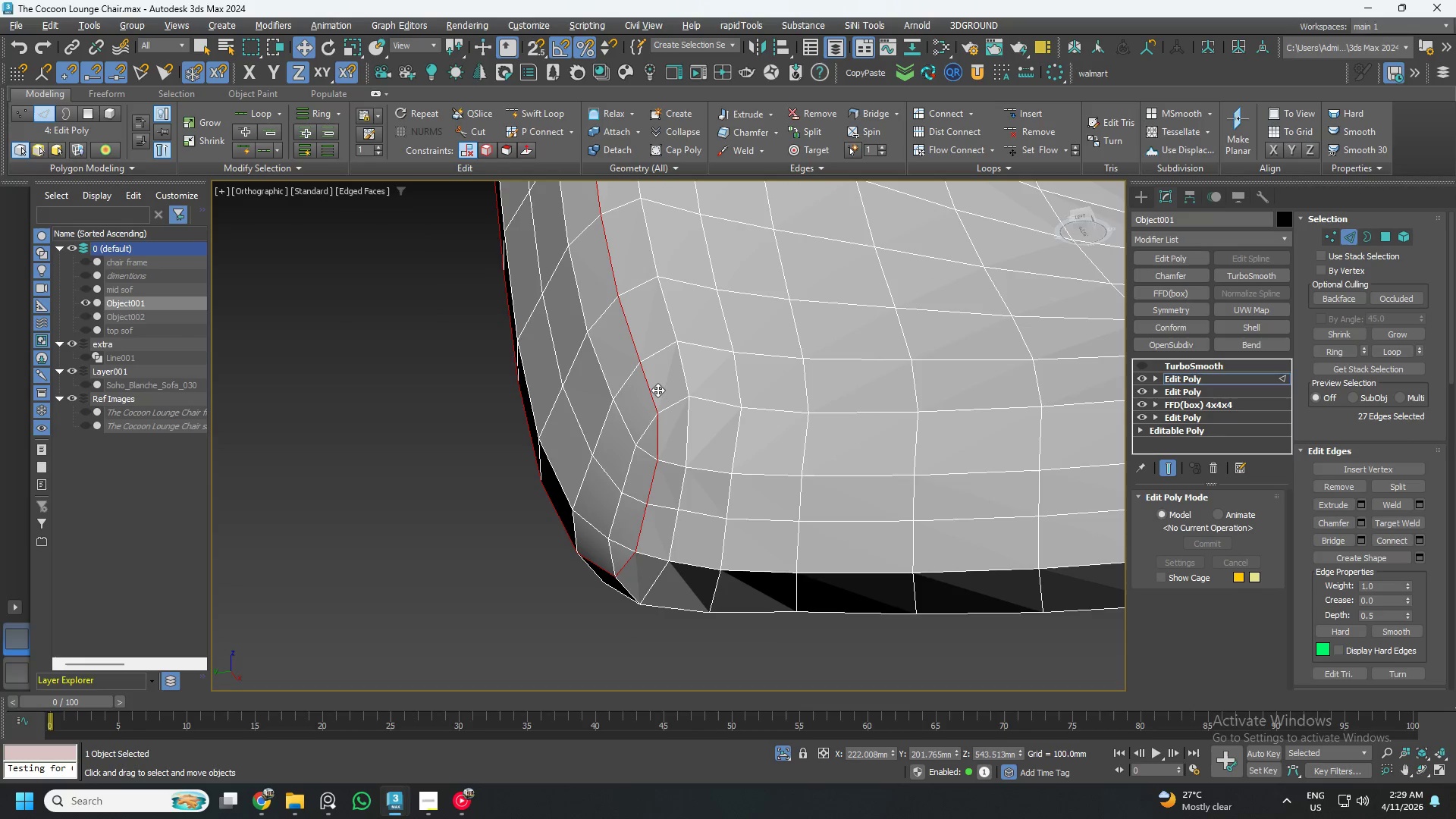 
scroll: coordinate [659, 389], scroll_direction: down, amount: 3.0
 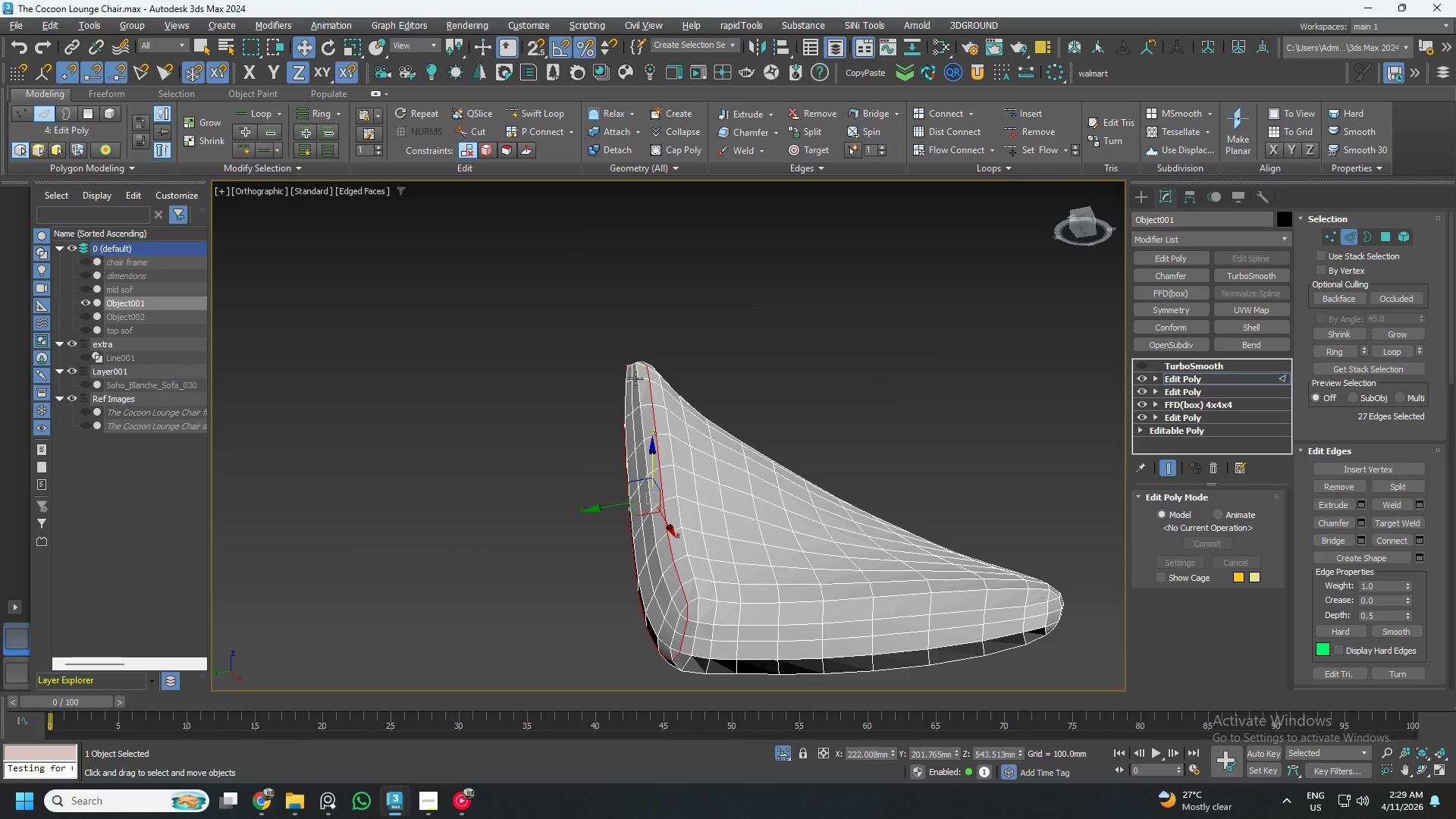 
hold_key(key=AltLeft, duration=0.58)
 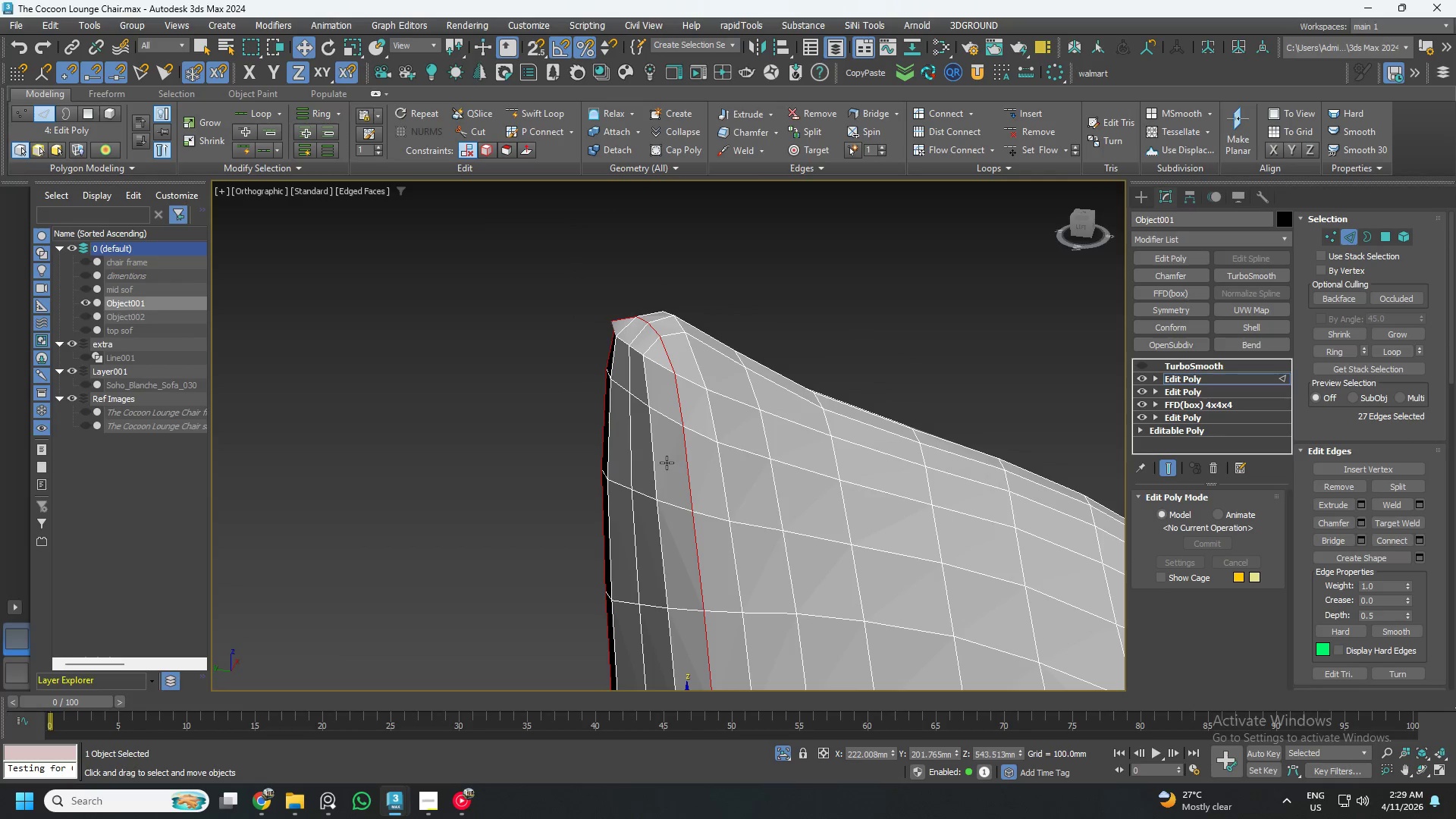 
scroll: coordinate [633, 362], scroll_direction: up, amount: 3.0
 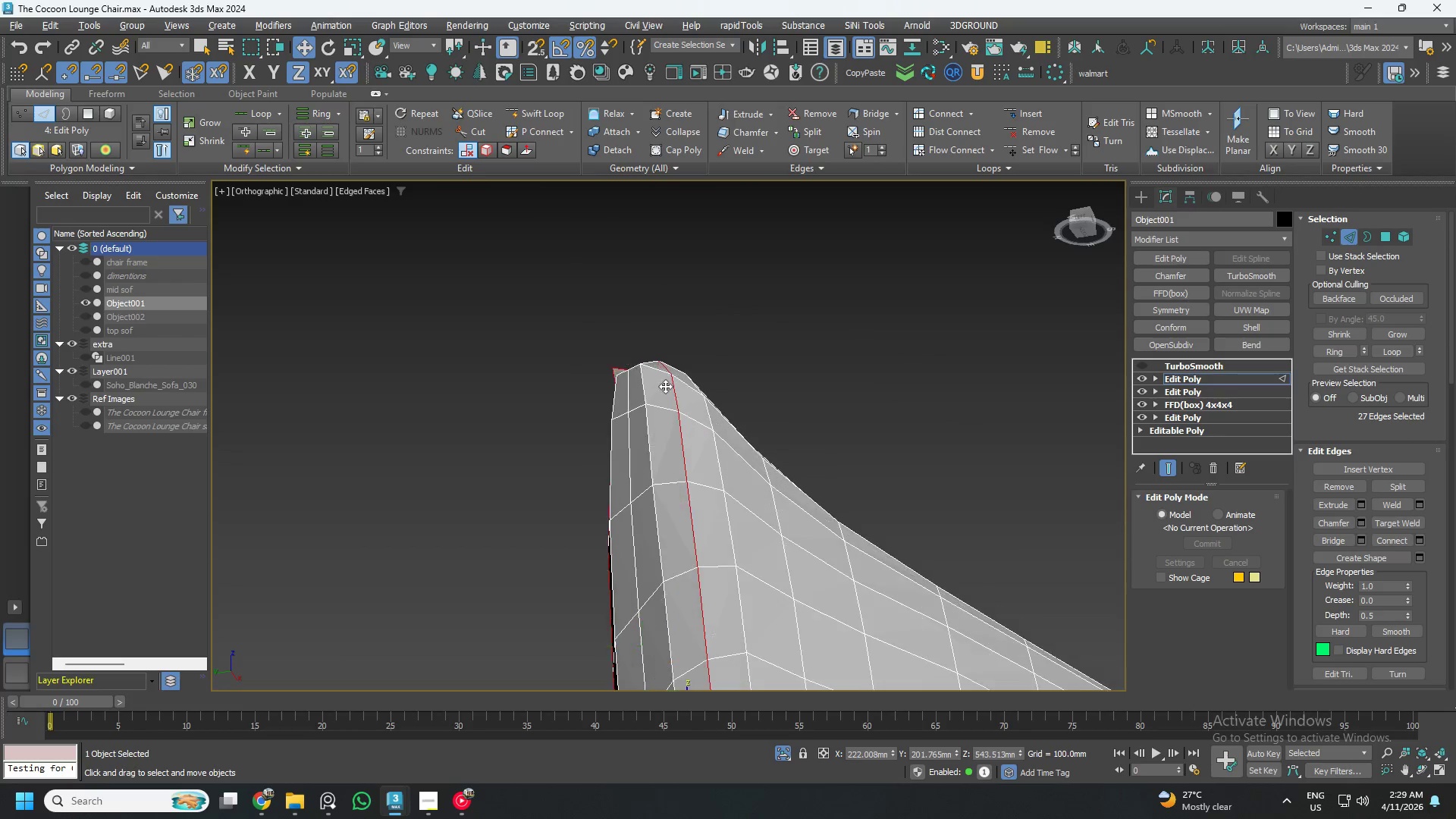 
key(Control+Z)
 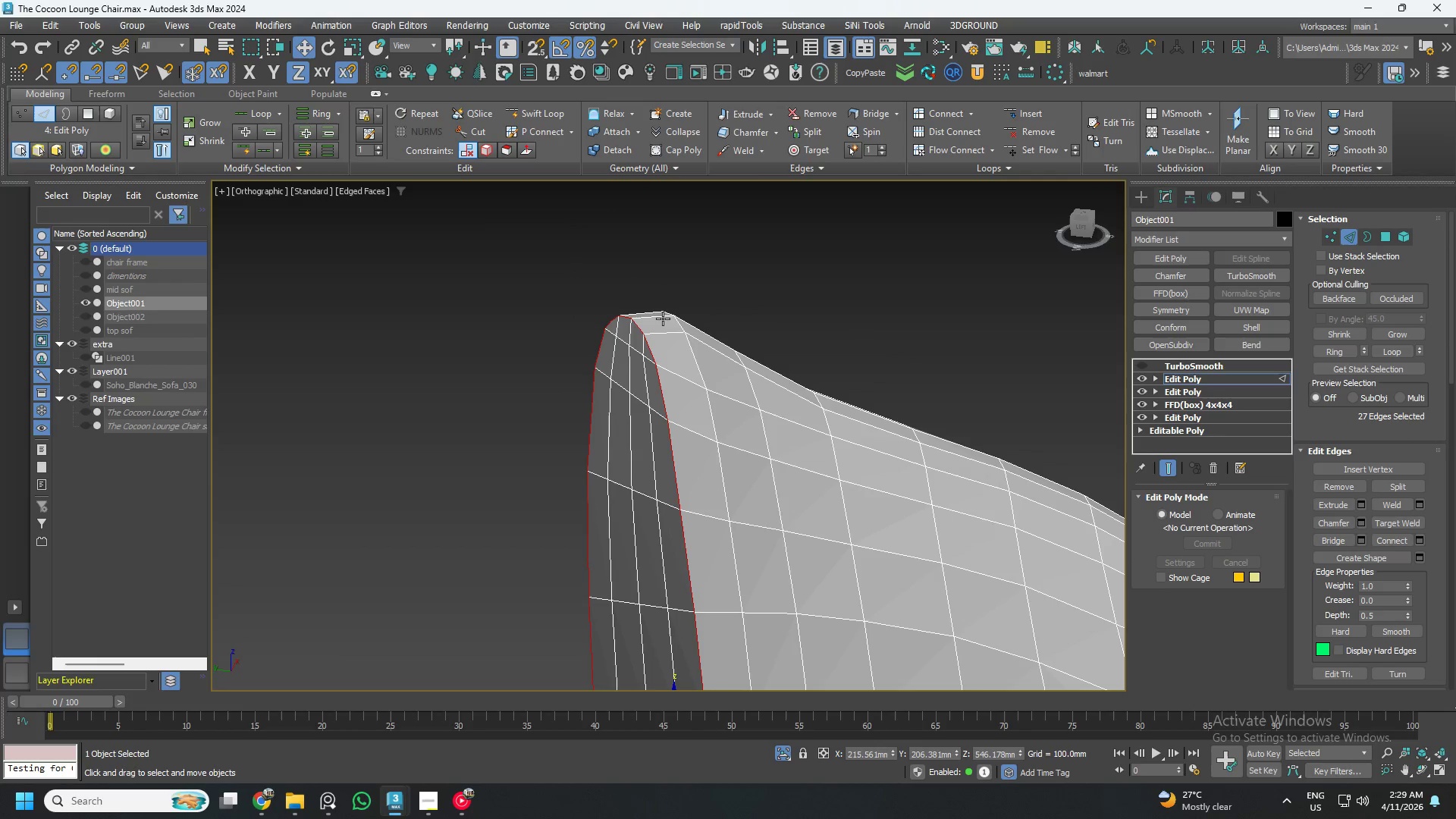 
key(Alt+2)
 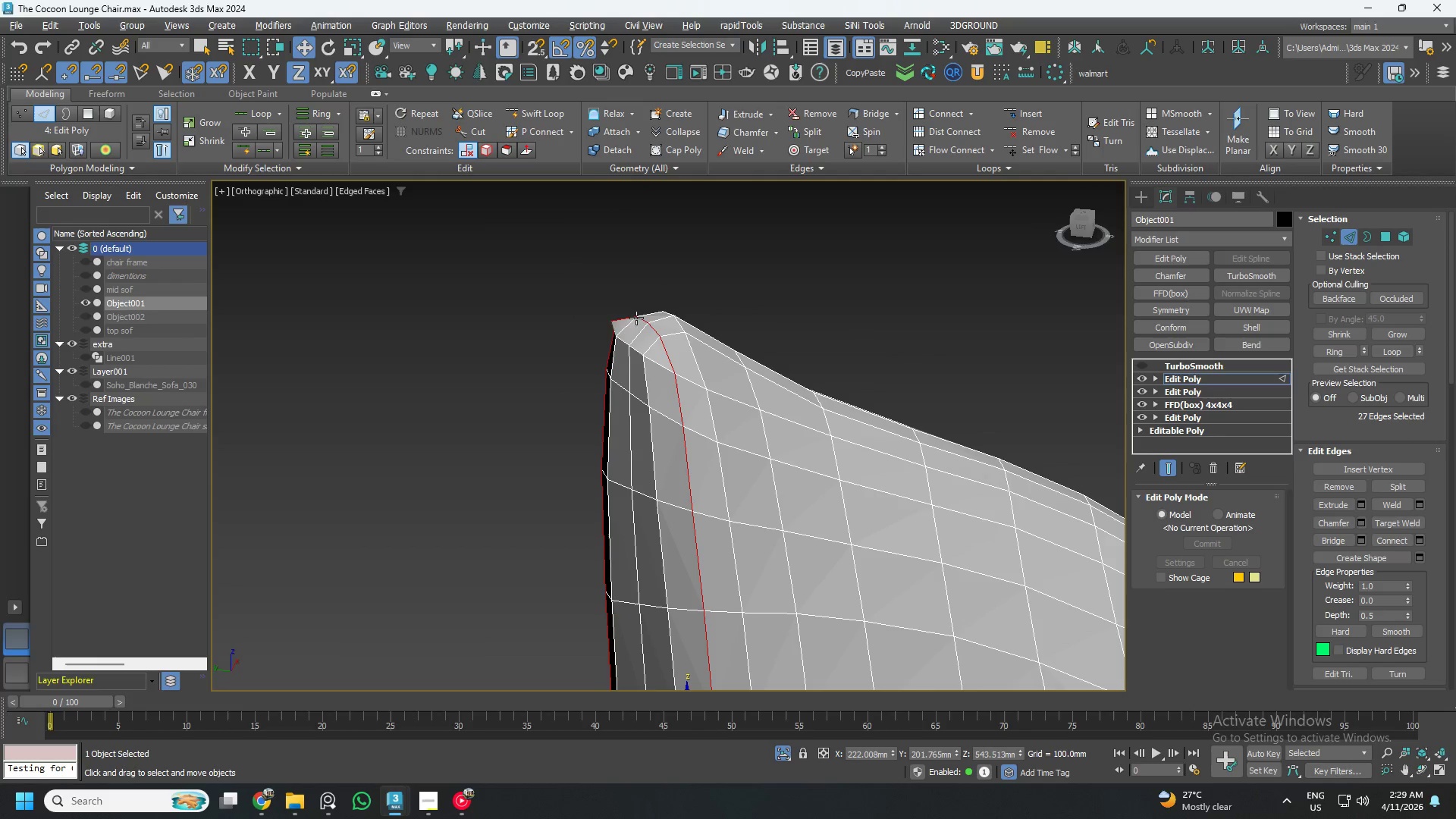 
hold_key(key=AltLeft, duration=0.59)
 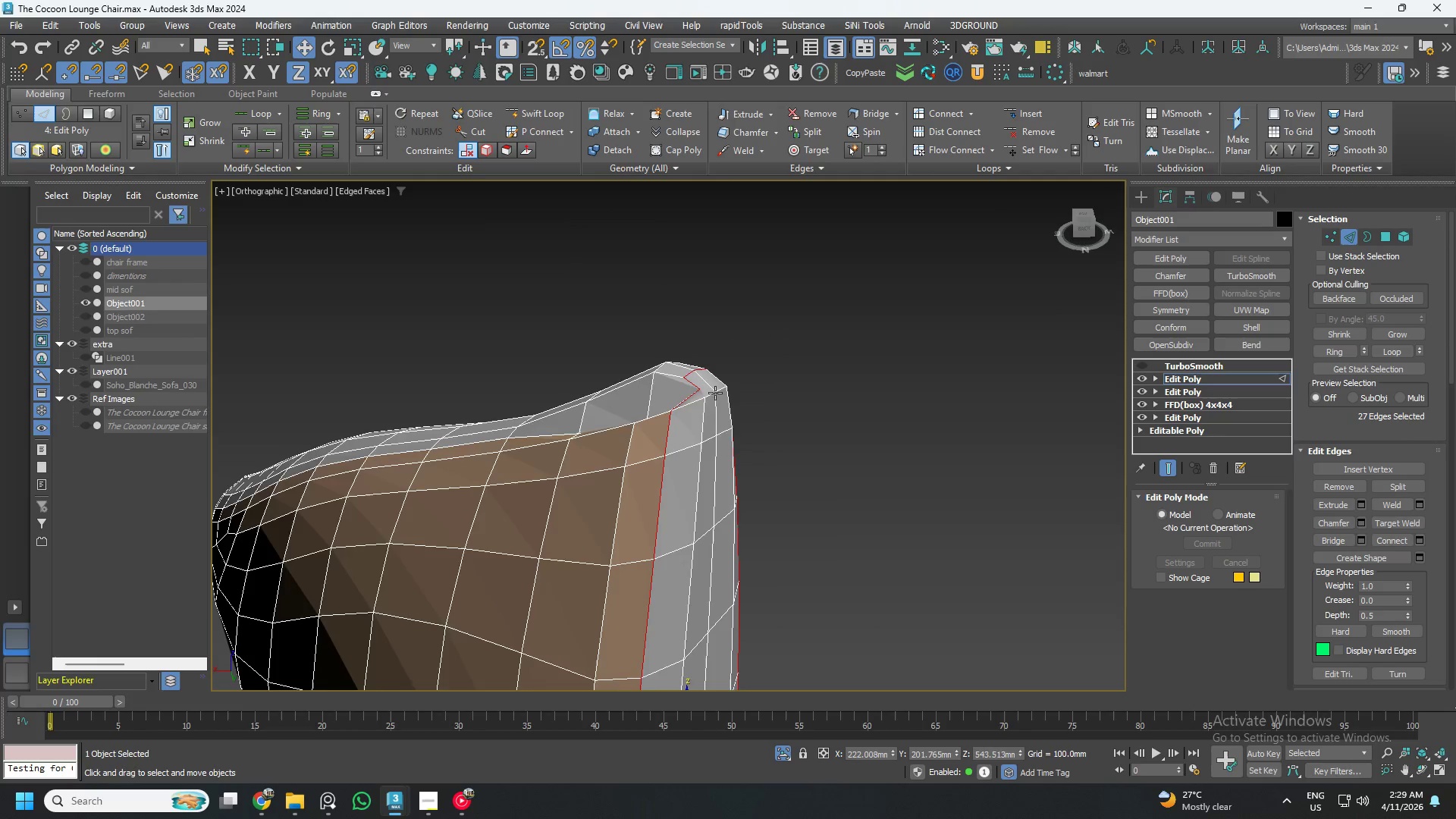 
hold_key(key=AltLeft, duration=0.53)
 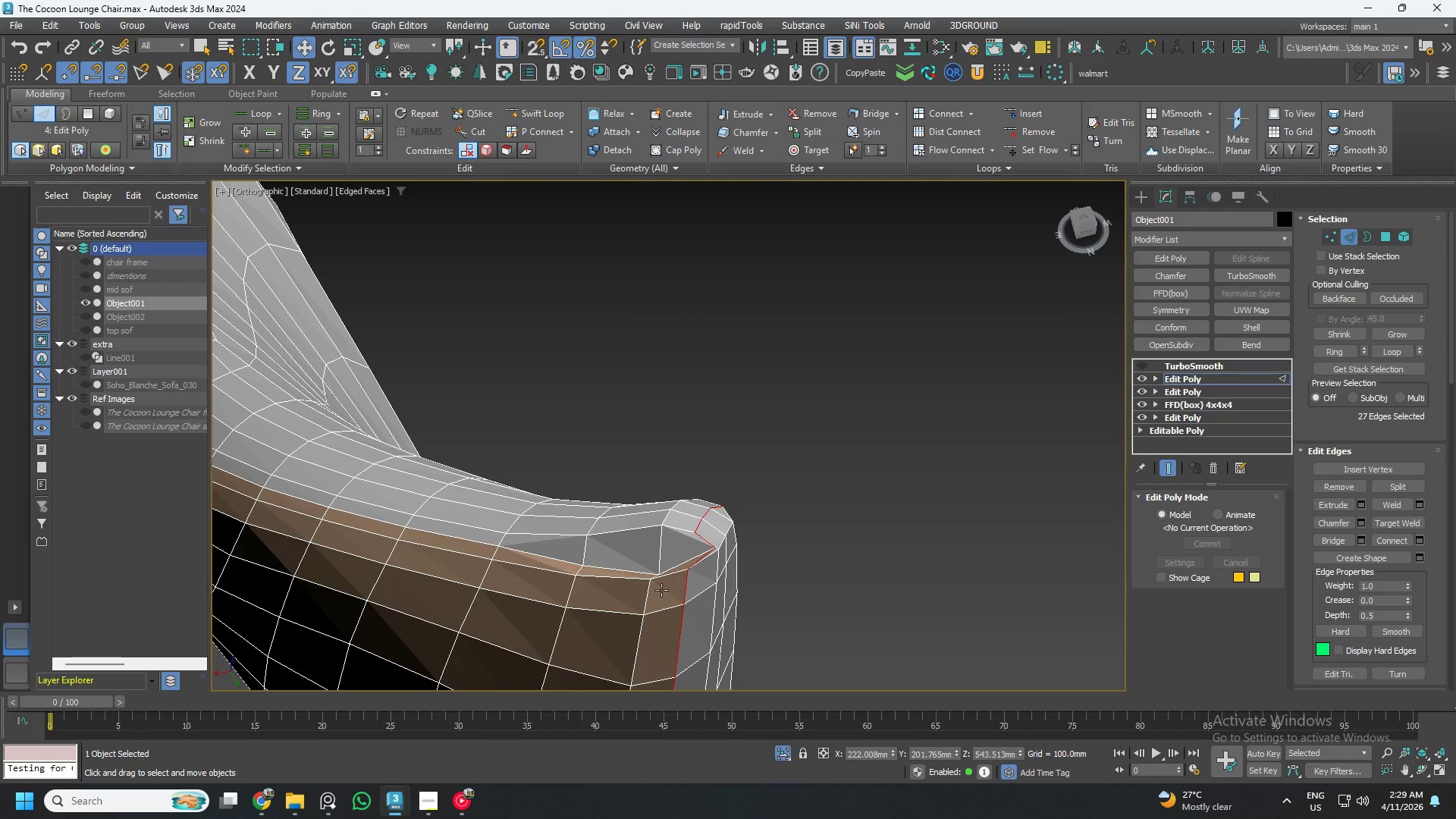 
scroll: coordinate [654, 585], scroll_direction: up, amount: 2.0
 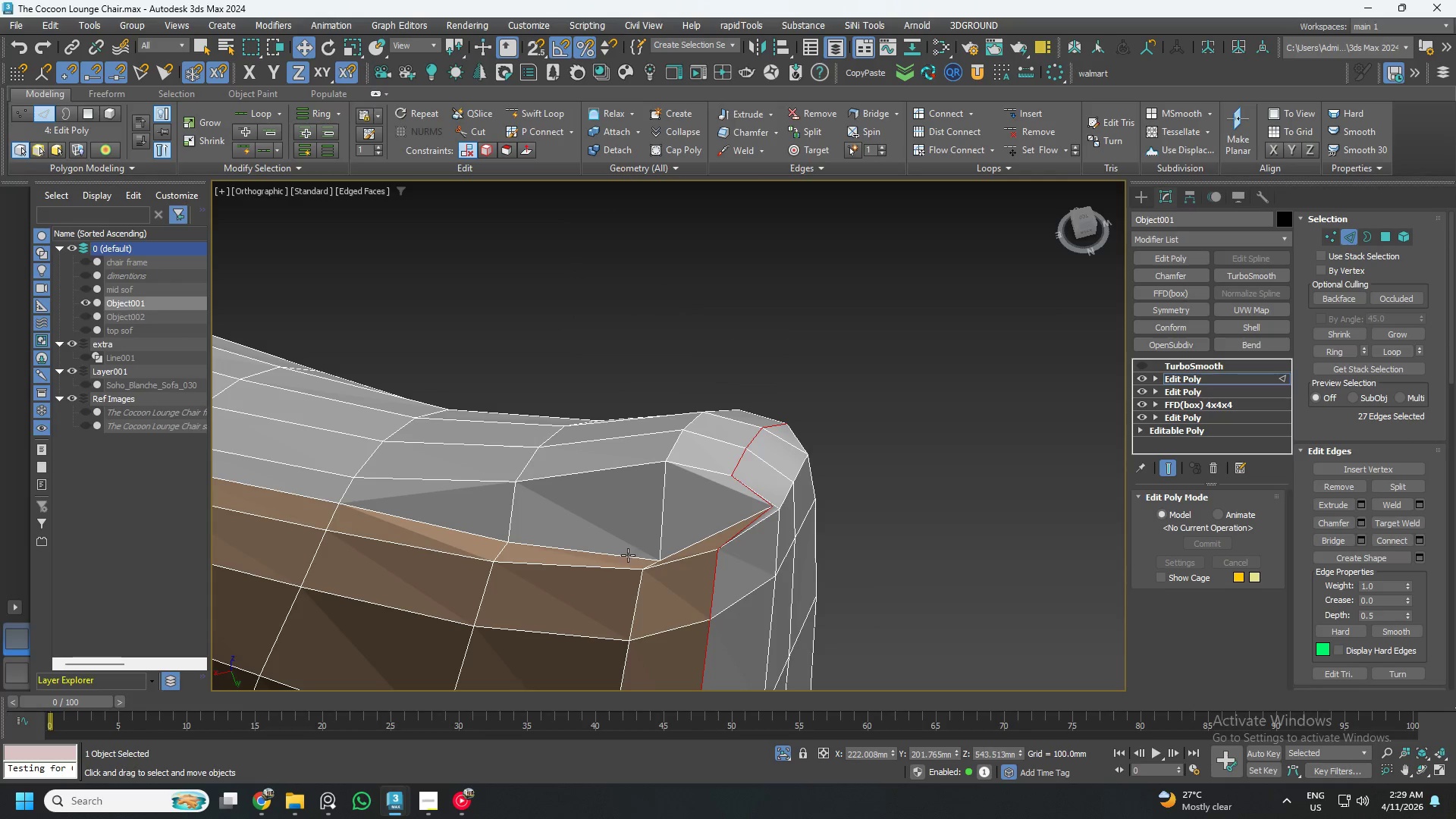 
double_click([628, 555])
 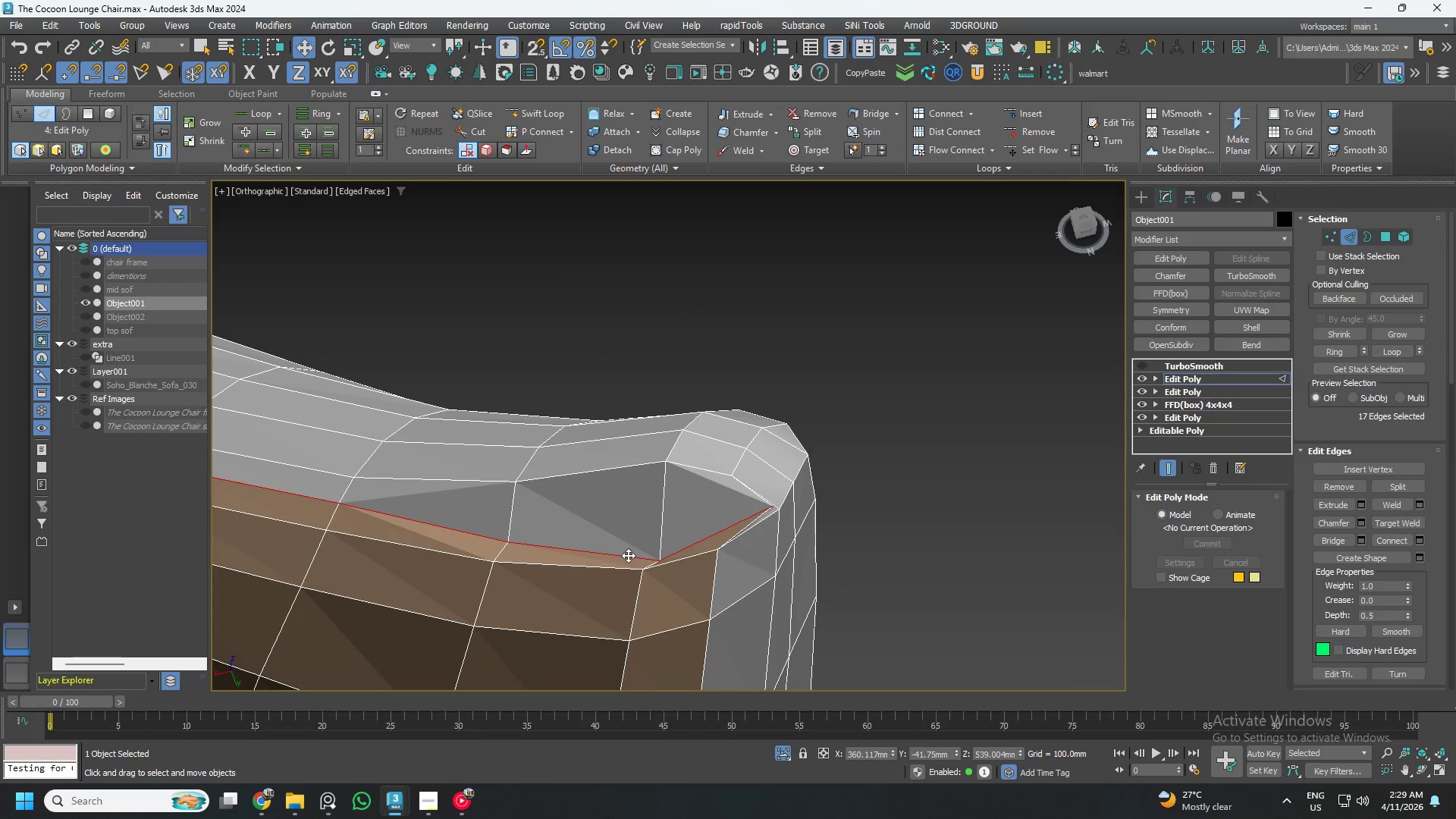 
key(Alt+2)
 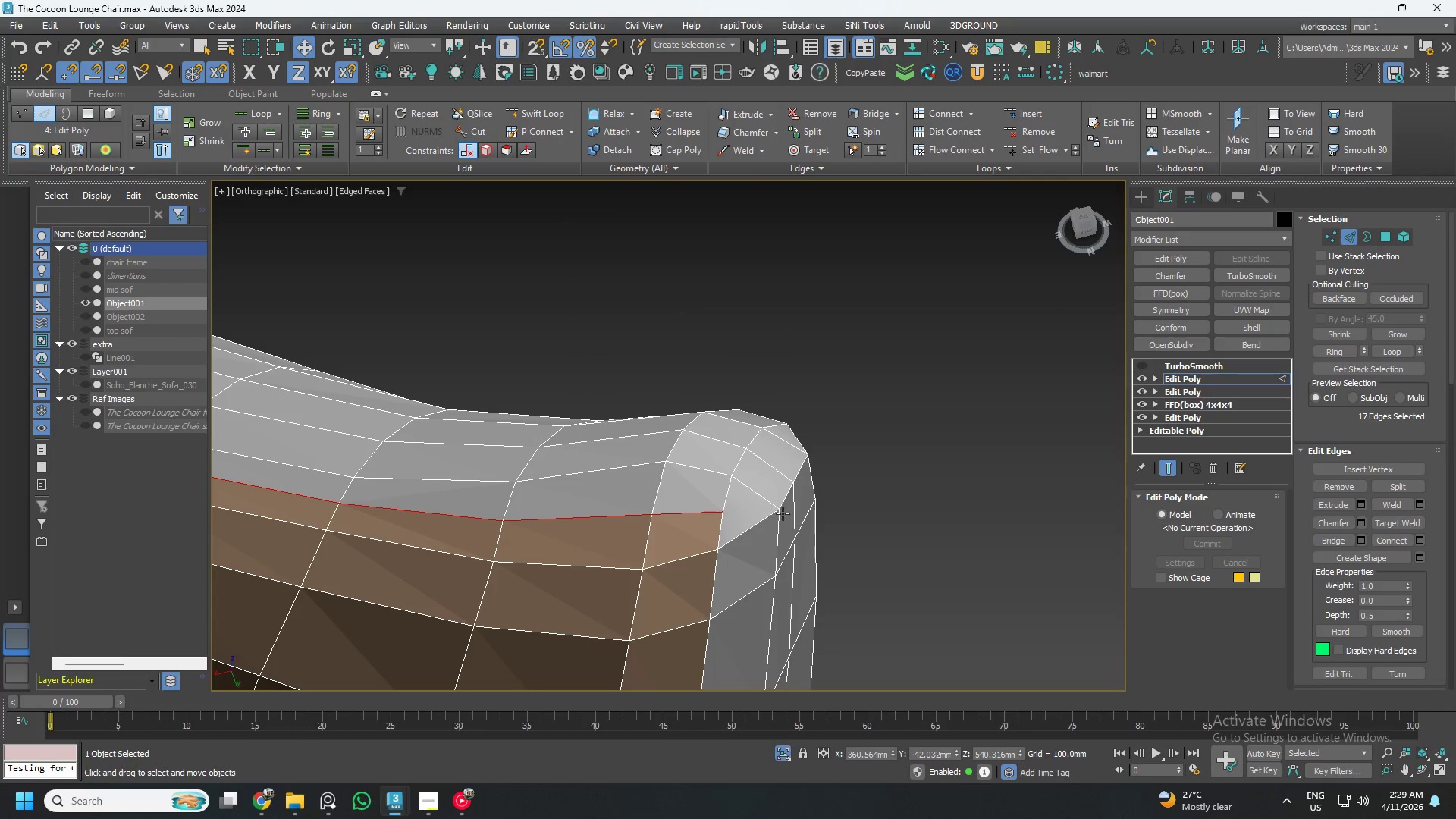 
hold_key(key=AltLeft, duration=0.48)
 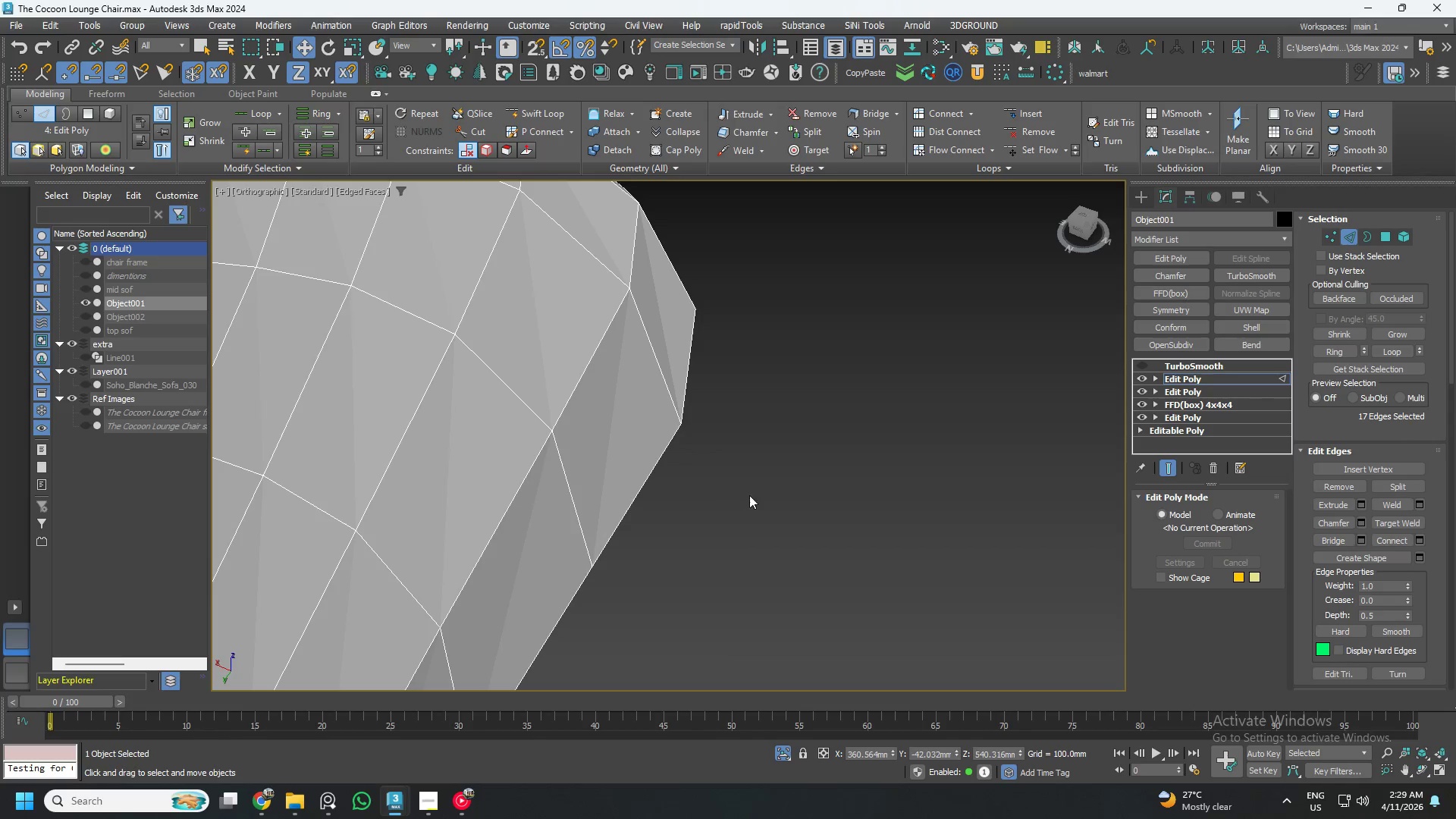 
scroll: coordinate [551, 482], scroll_direction: down, amount: 1.0
 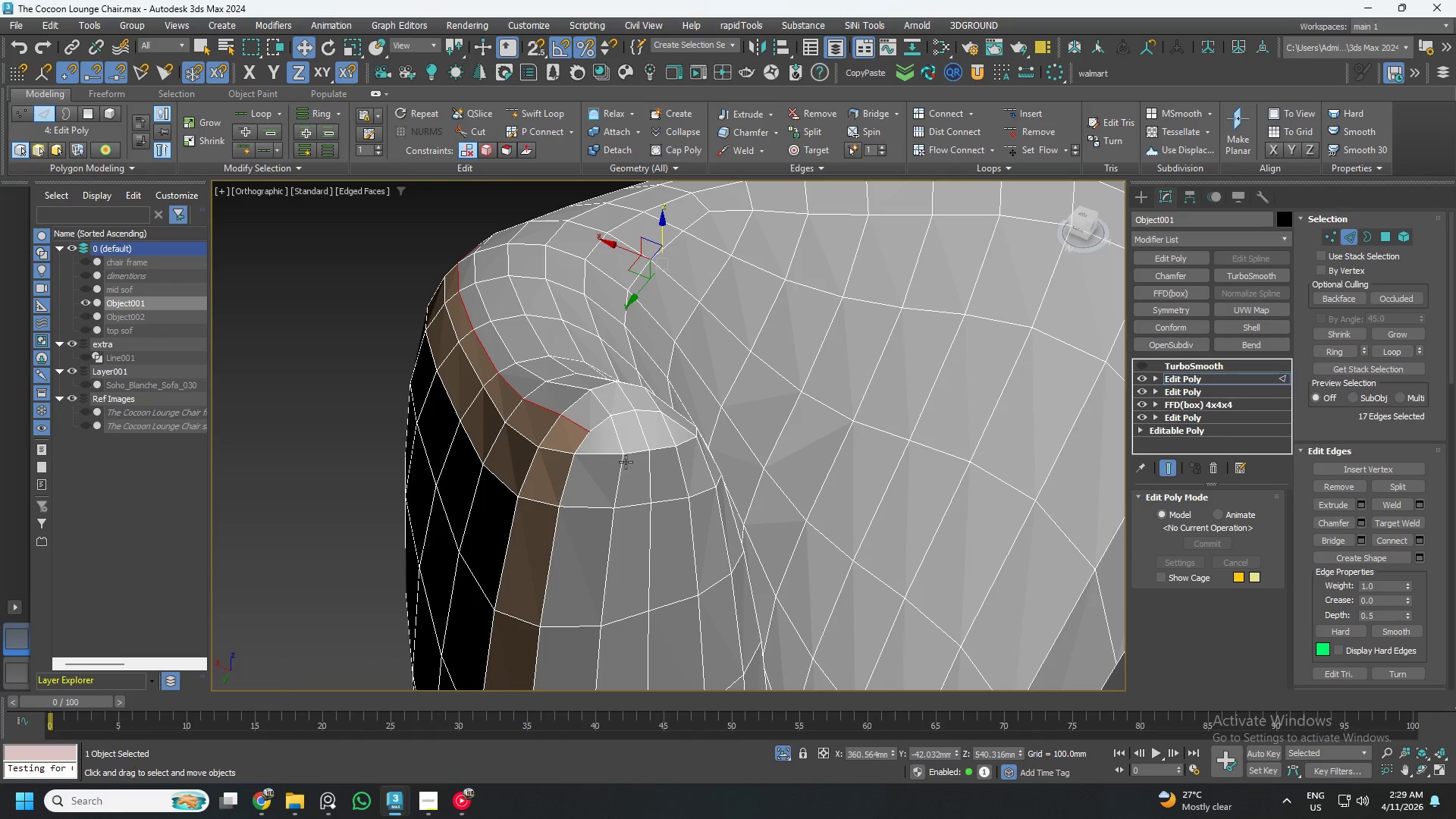 
scroll: coordinate [627, 461], scroll_direction: up, amount: 1.0
 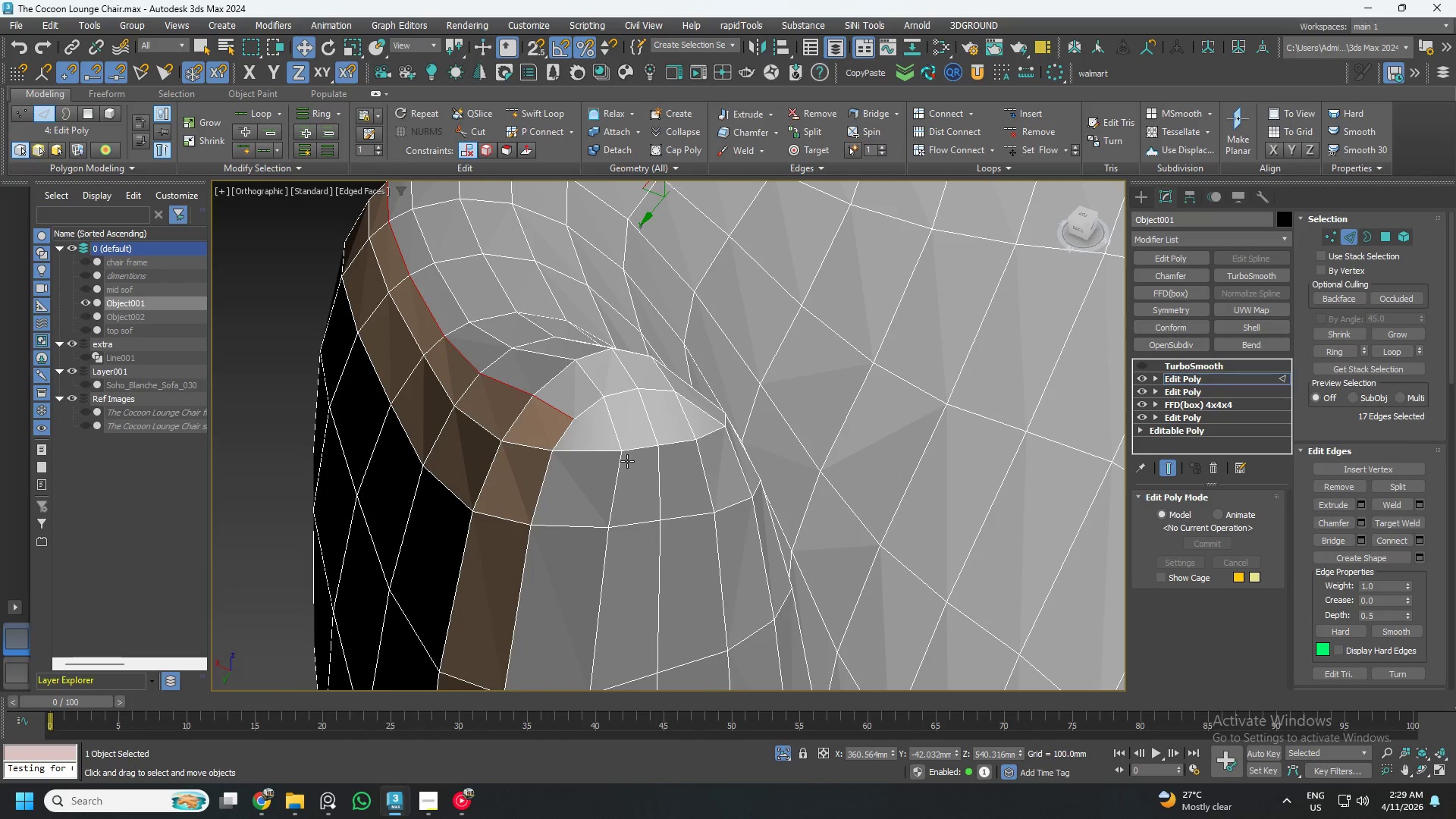 
key(Control+S)
 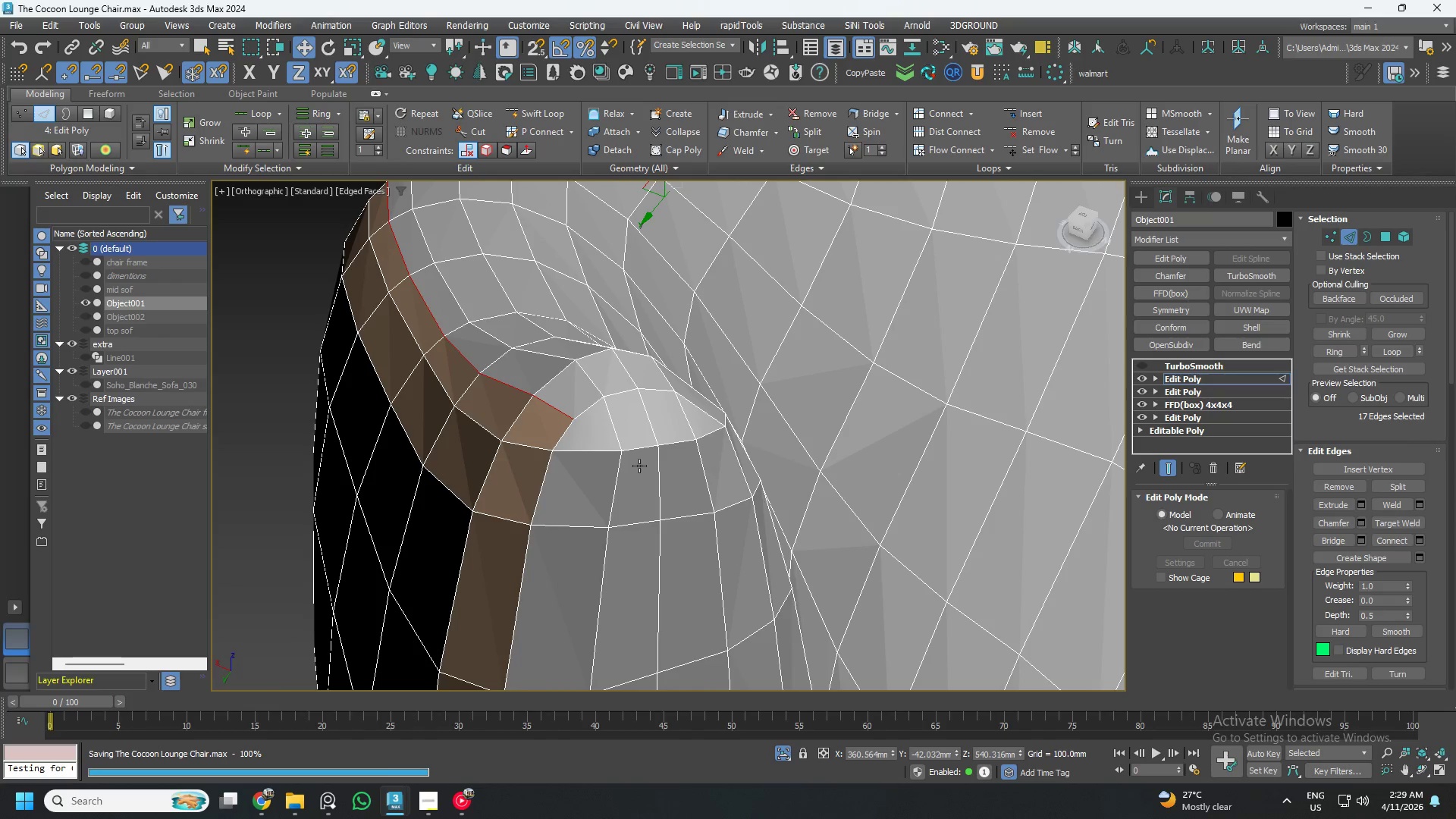 
key(4)
 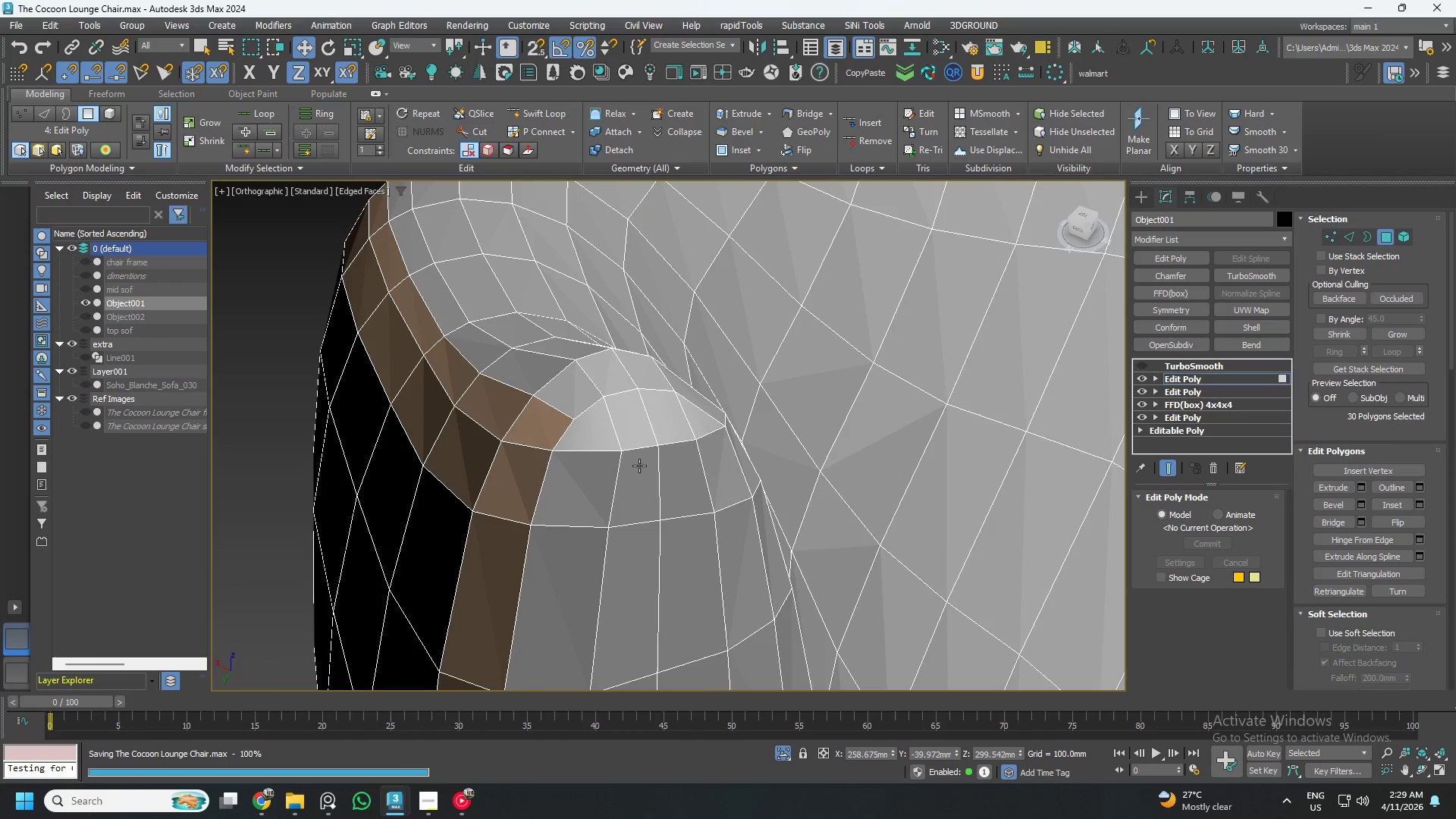 
key(Control+ControlLeft)
 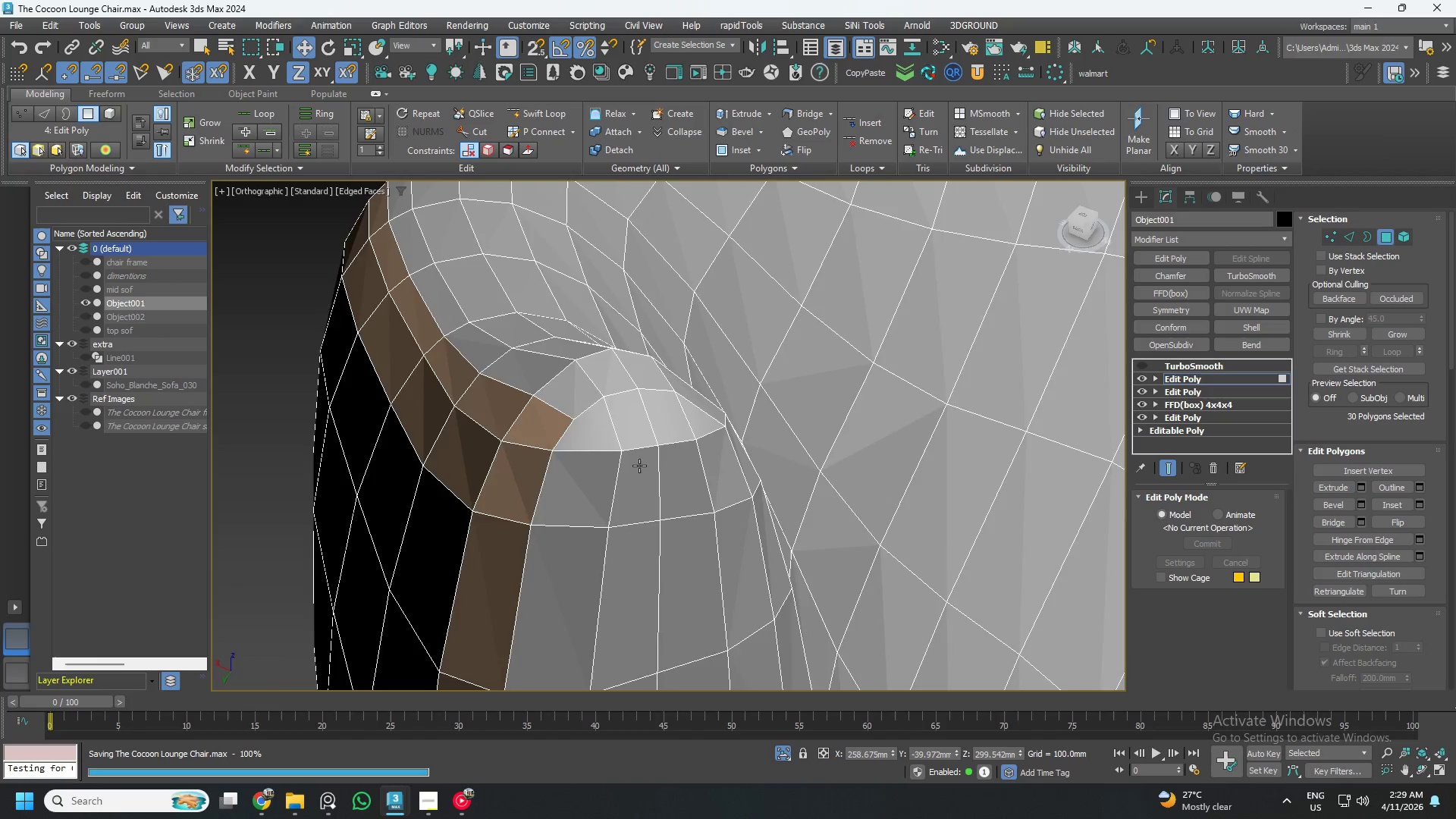 
key(Control+A)
 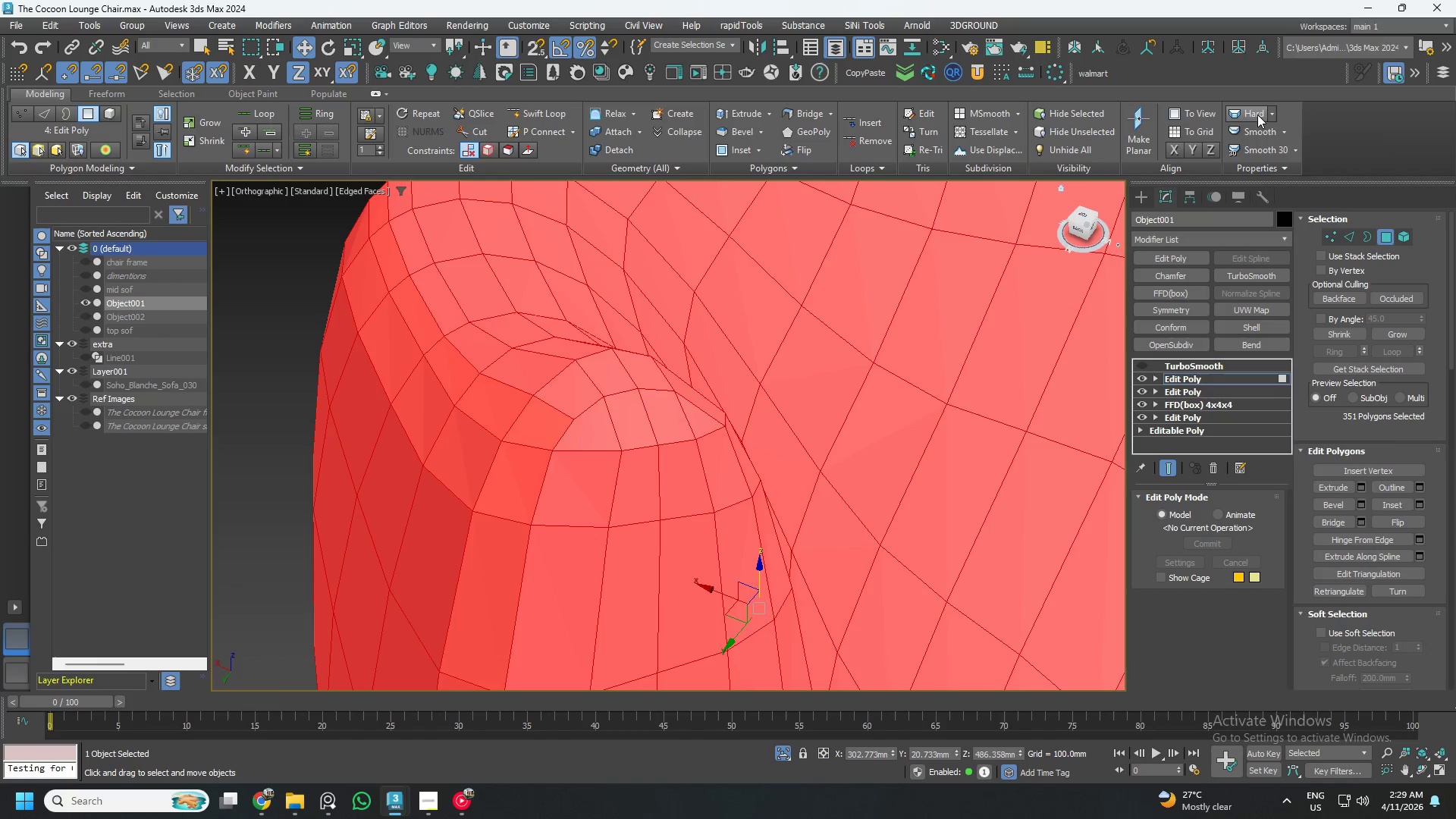 
left_click([1246, 116])
 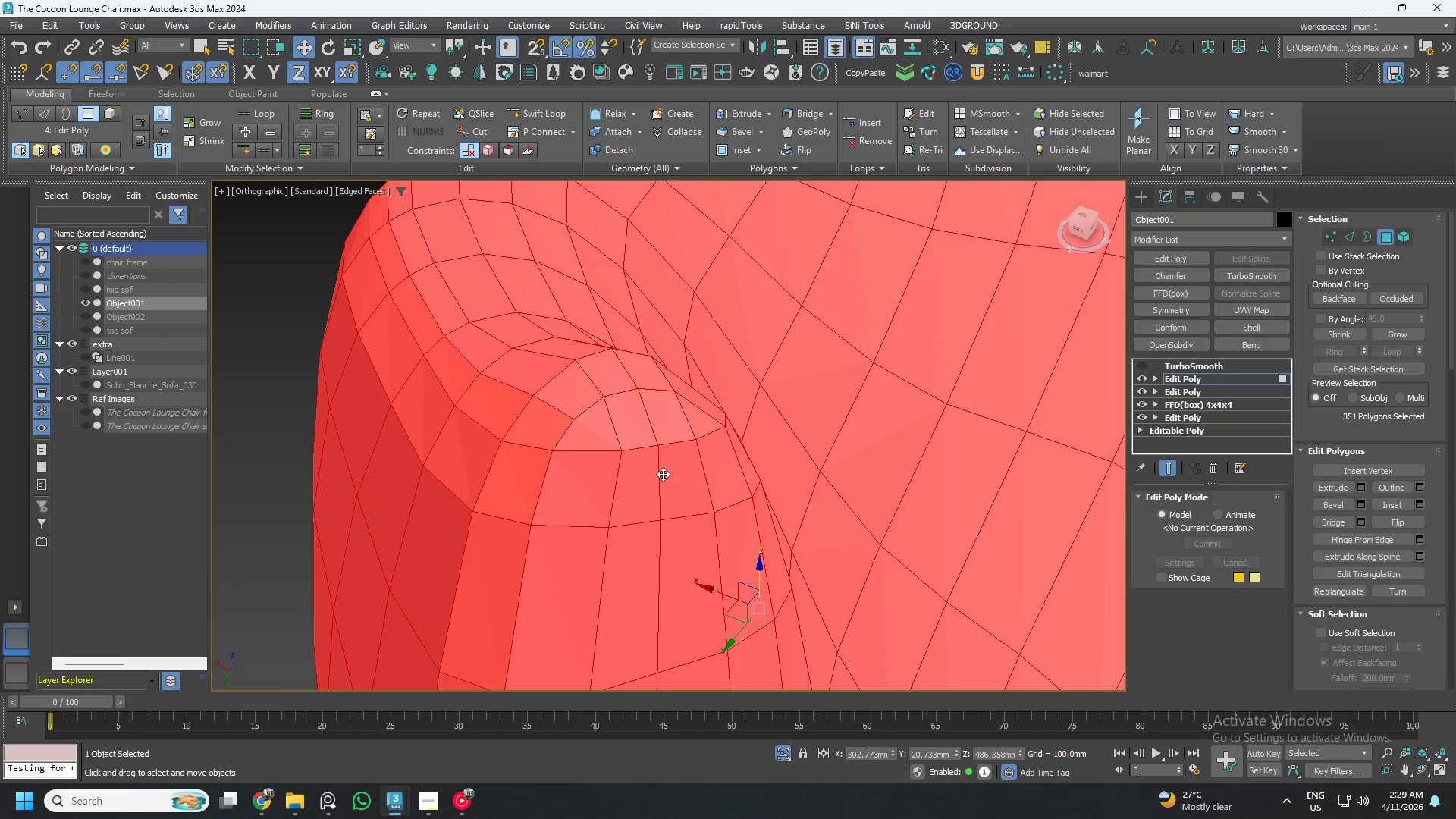 
key(1)
 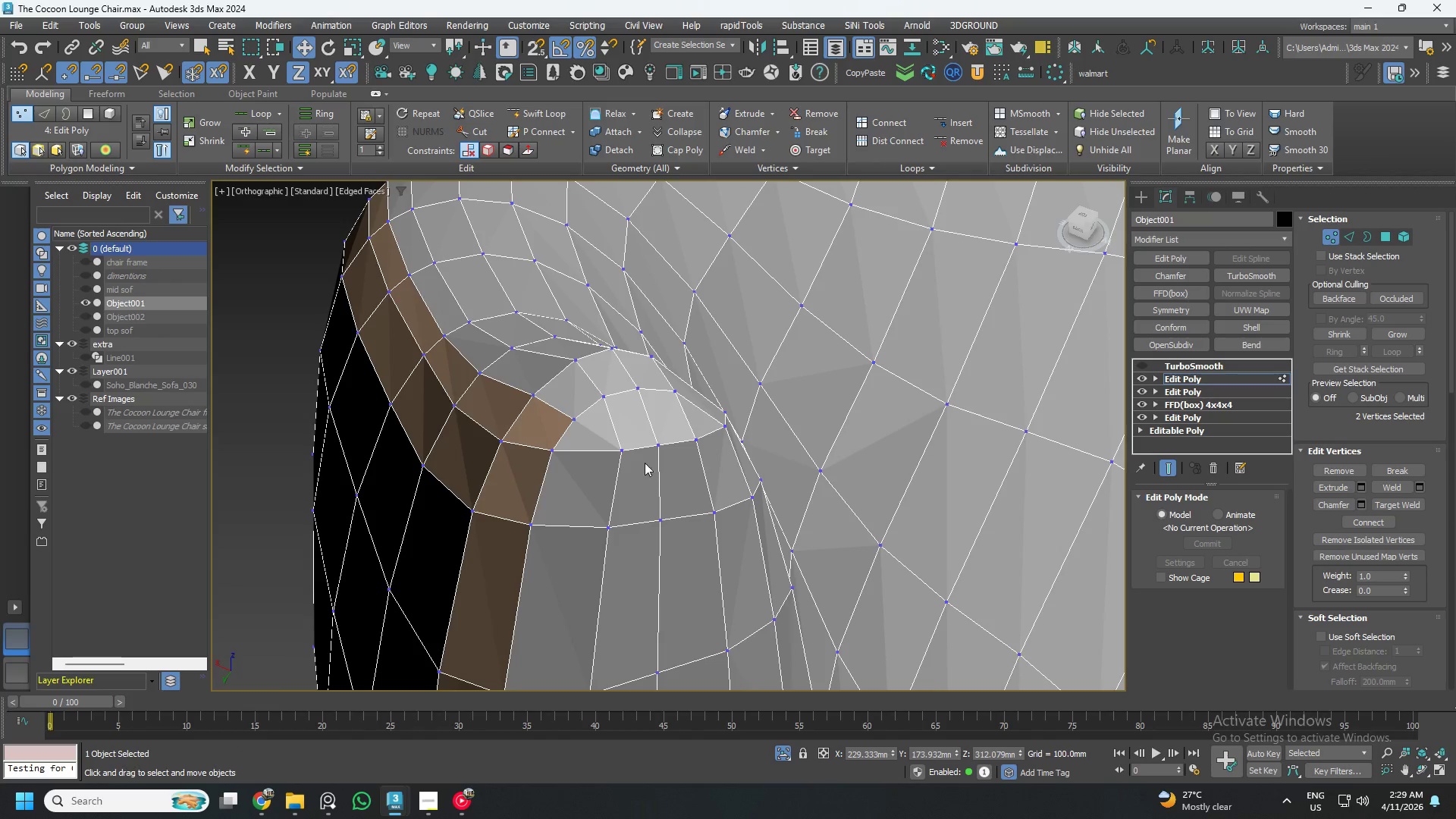 
left_click([628, 457])
 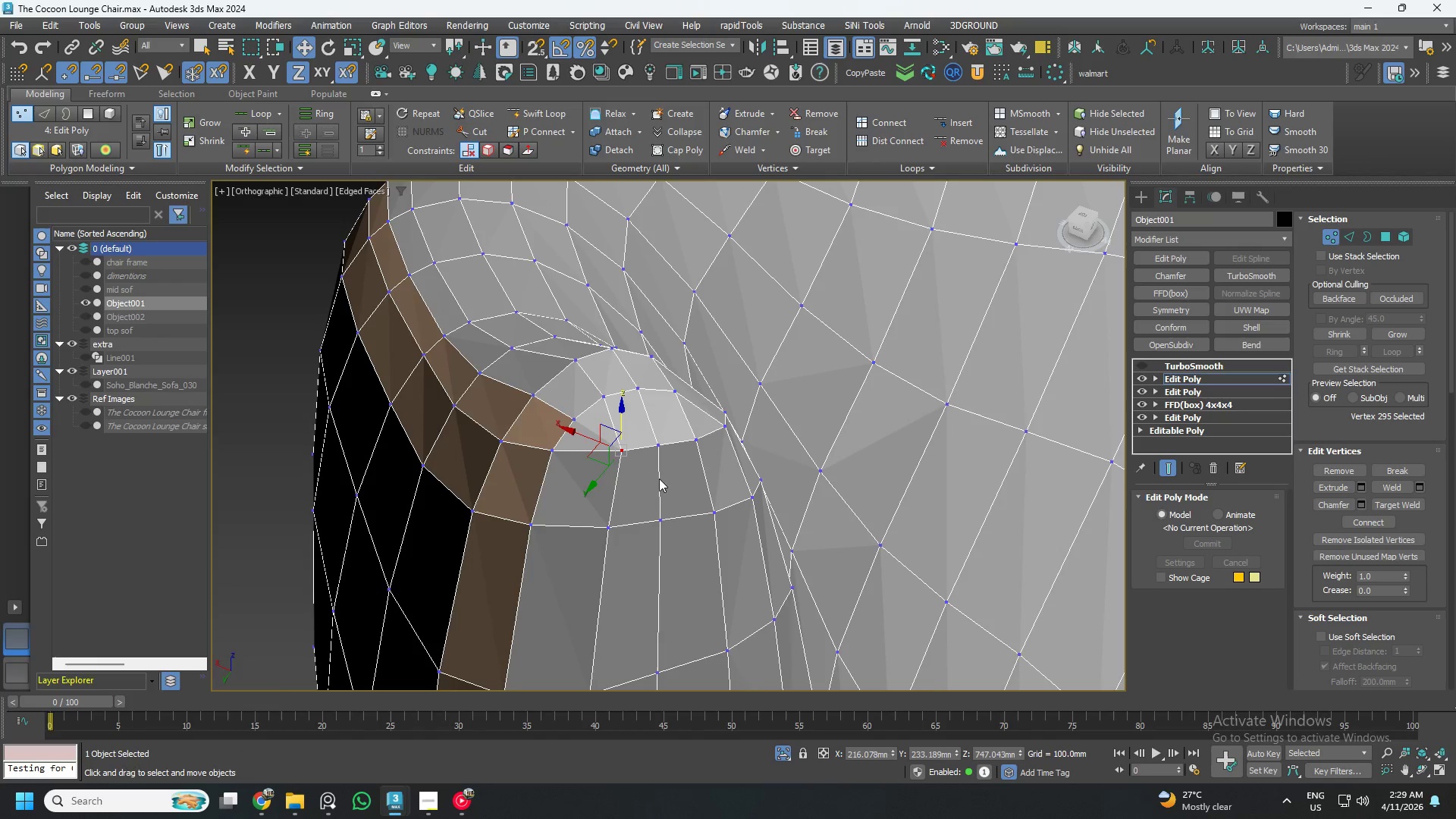 
hold_key(key=AltLeft, duration=1.44)
 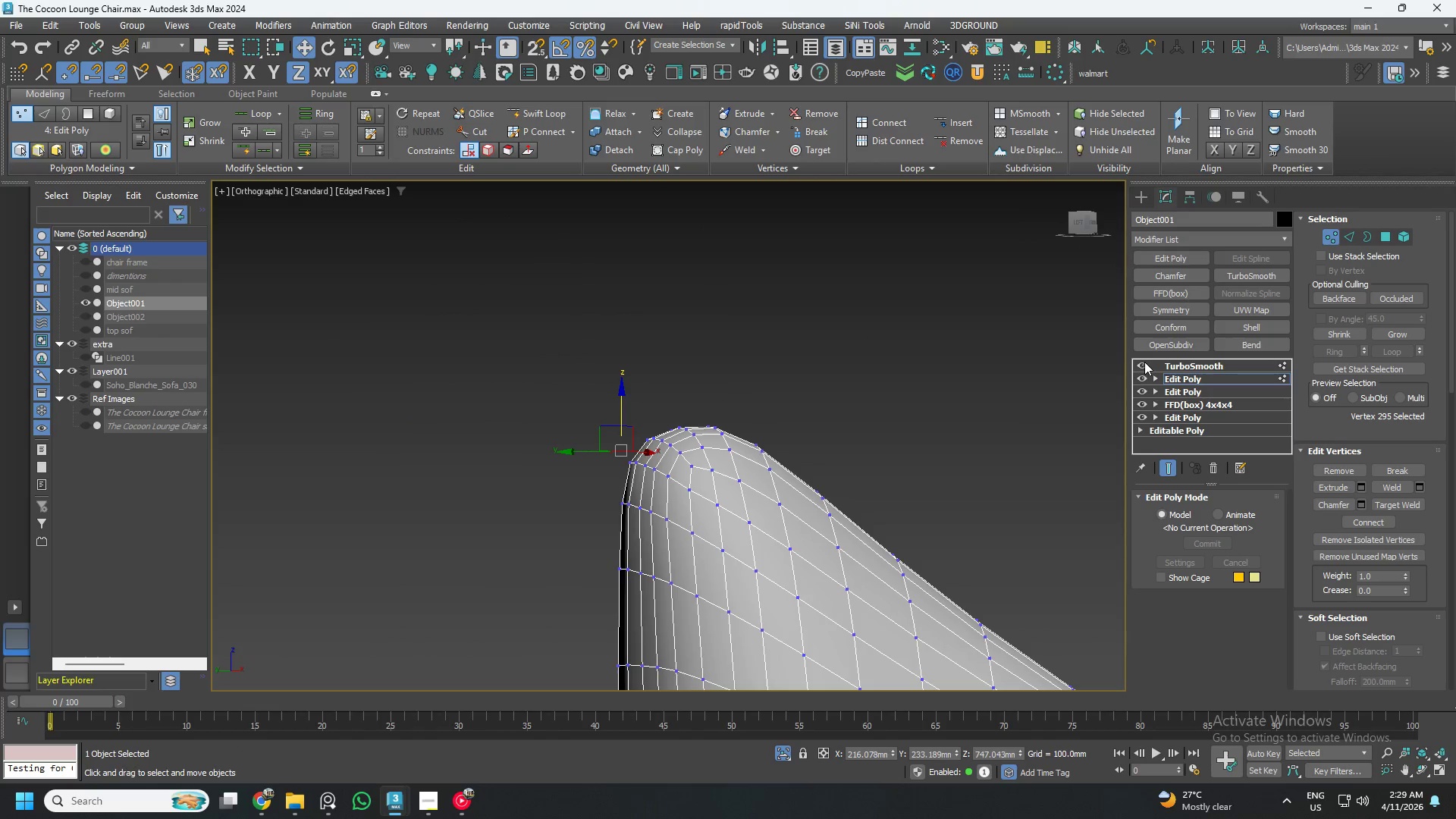 
scroll: coordinate [633, 437], scroll_direction: down, amount: 5.0
 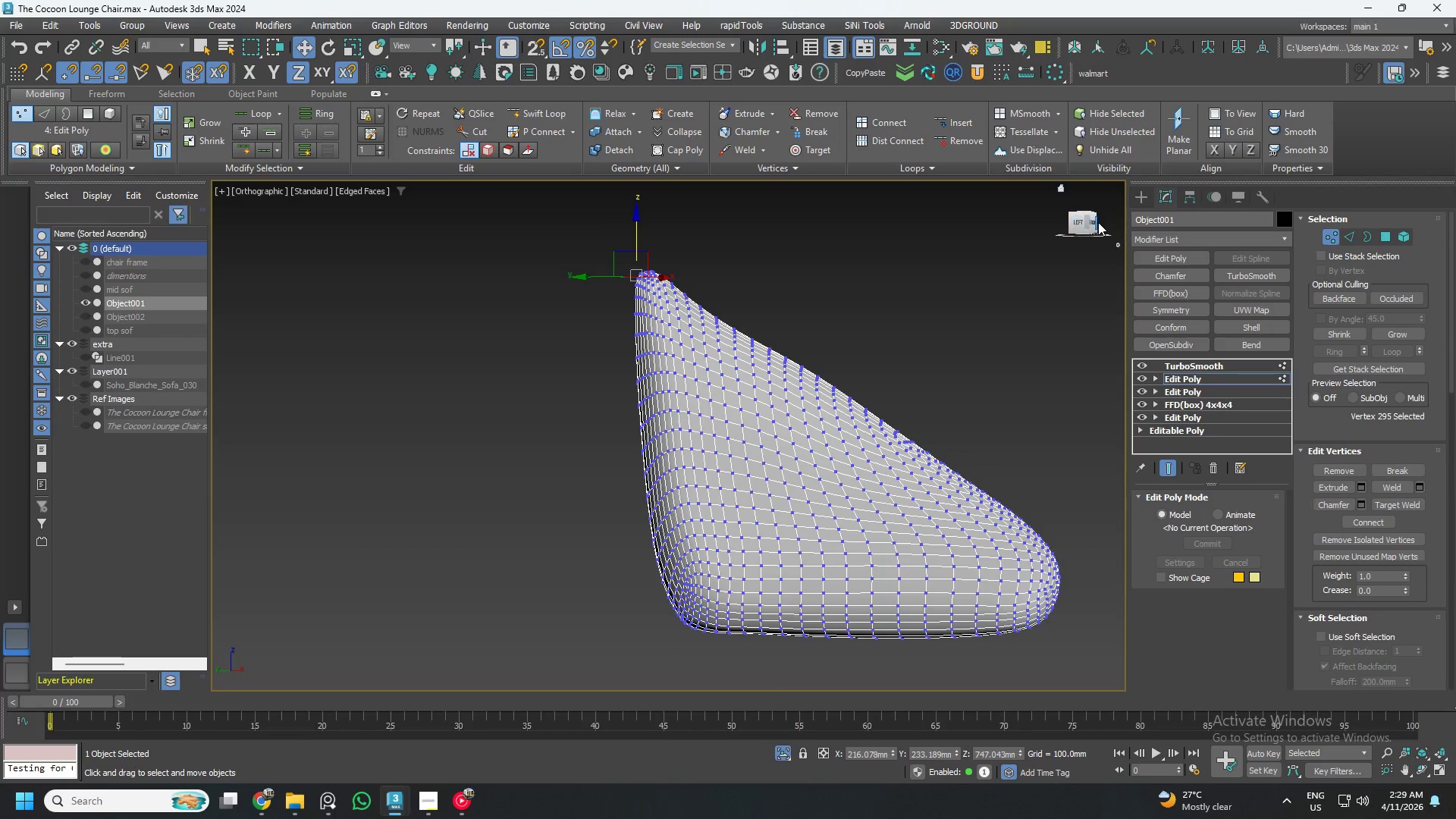 
left_click([1091, 223])
 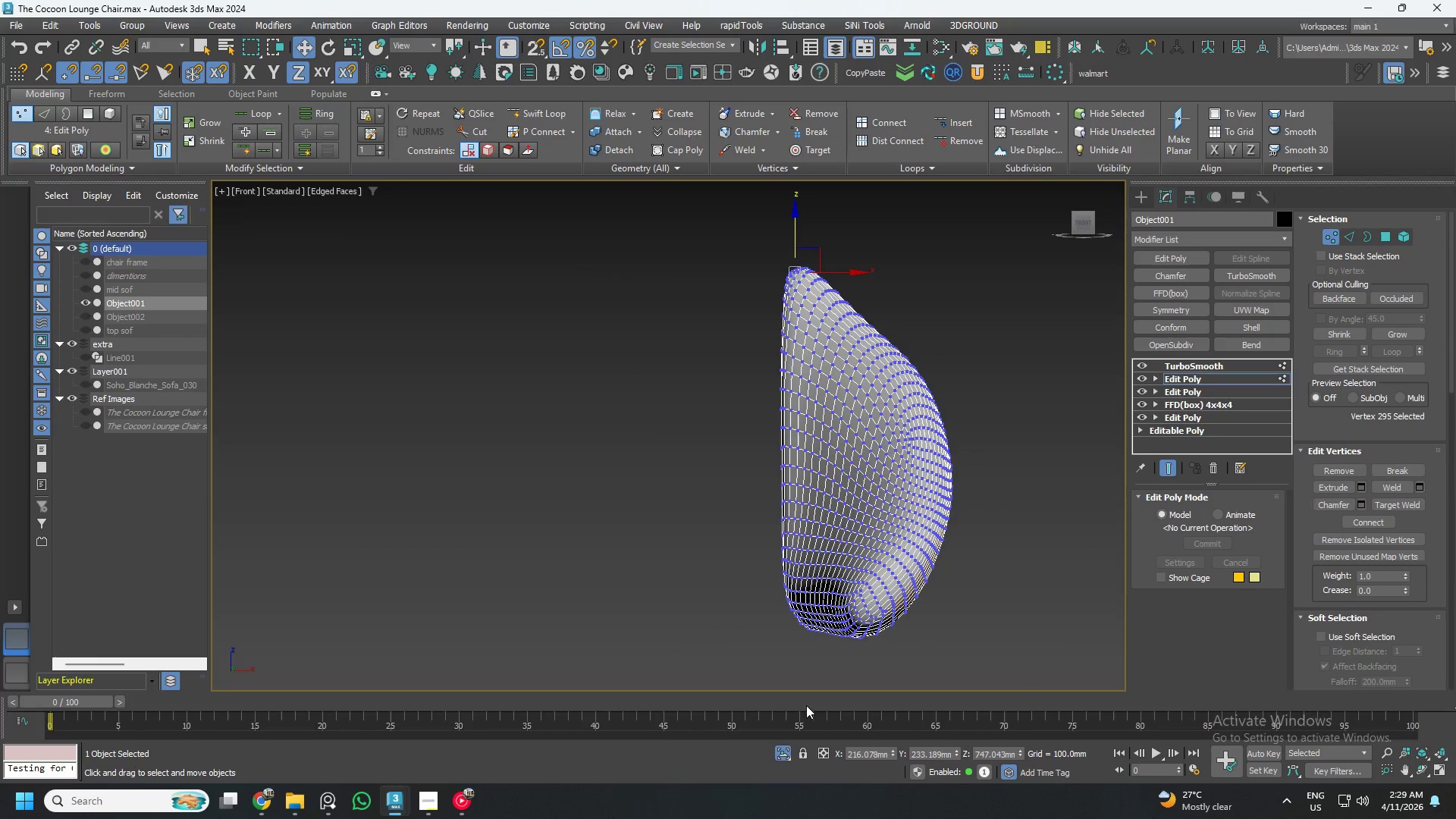 
left_click([780, 752])
 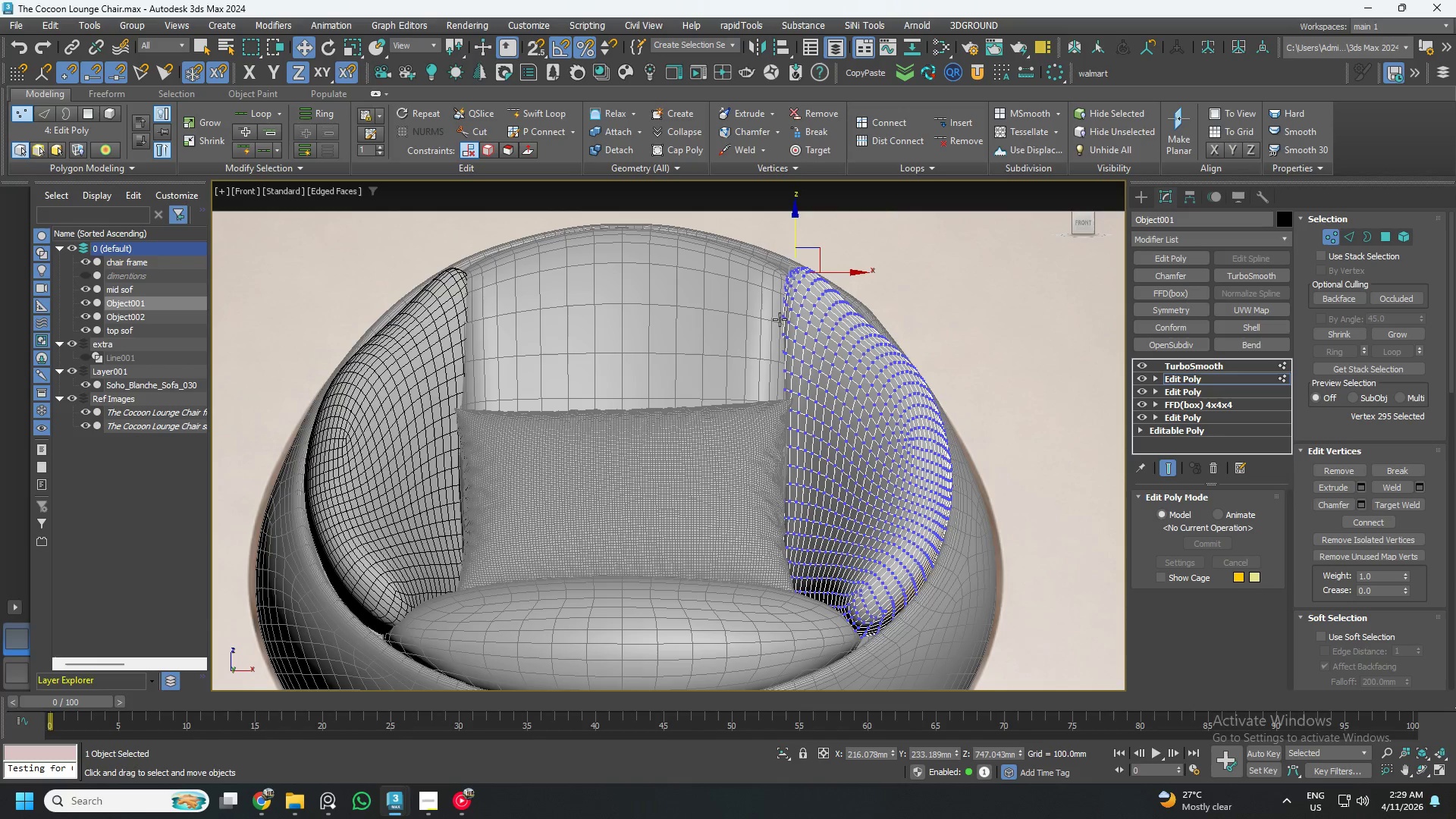 
scroll: coordinate [831, 249], scroll_direction: up, amount: 6.0
 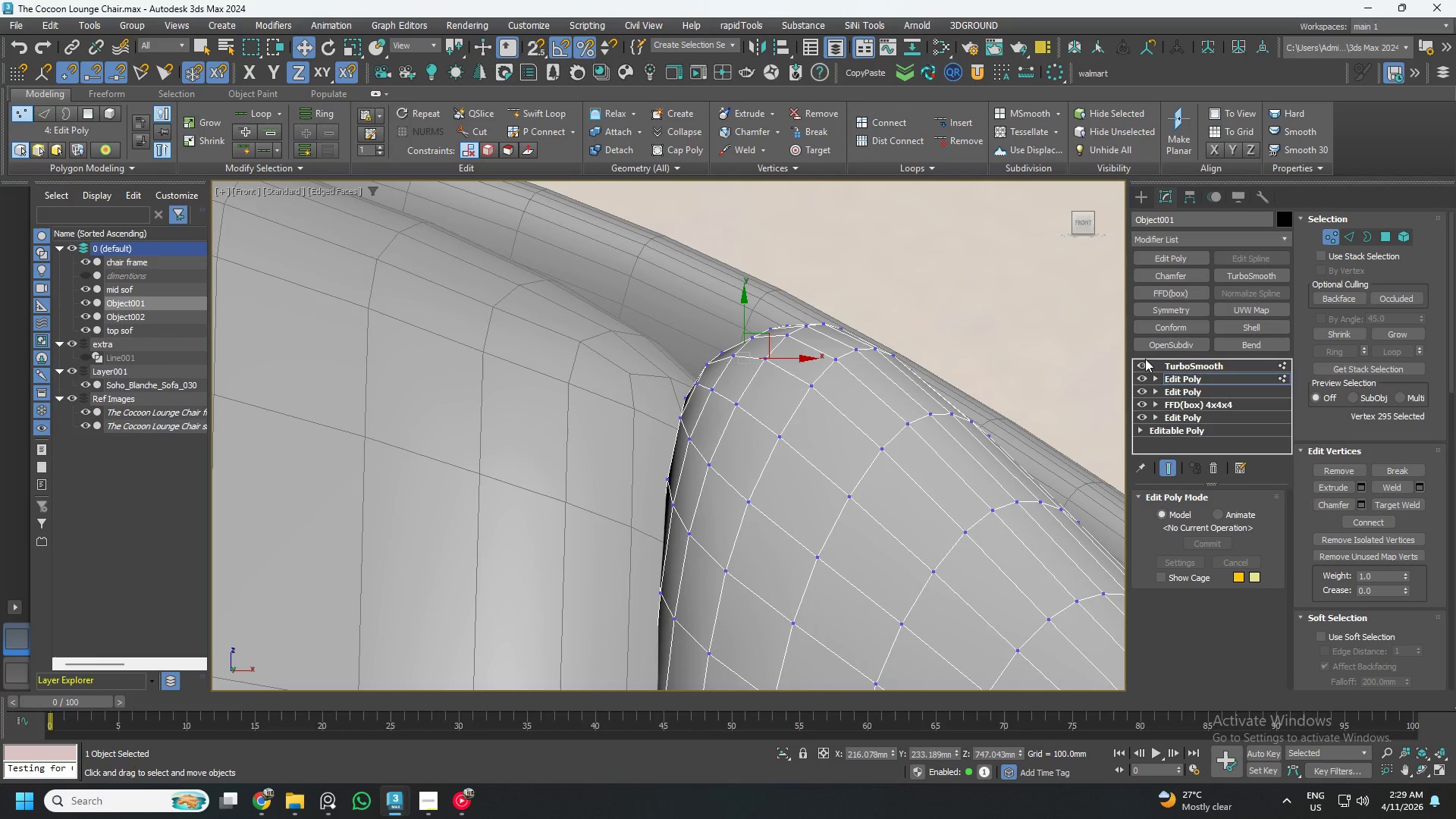 
left_click([1141, 362])
 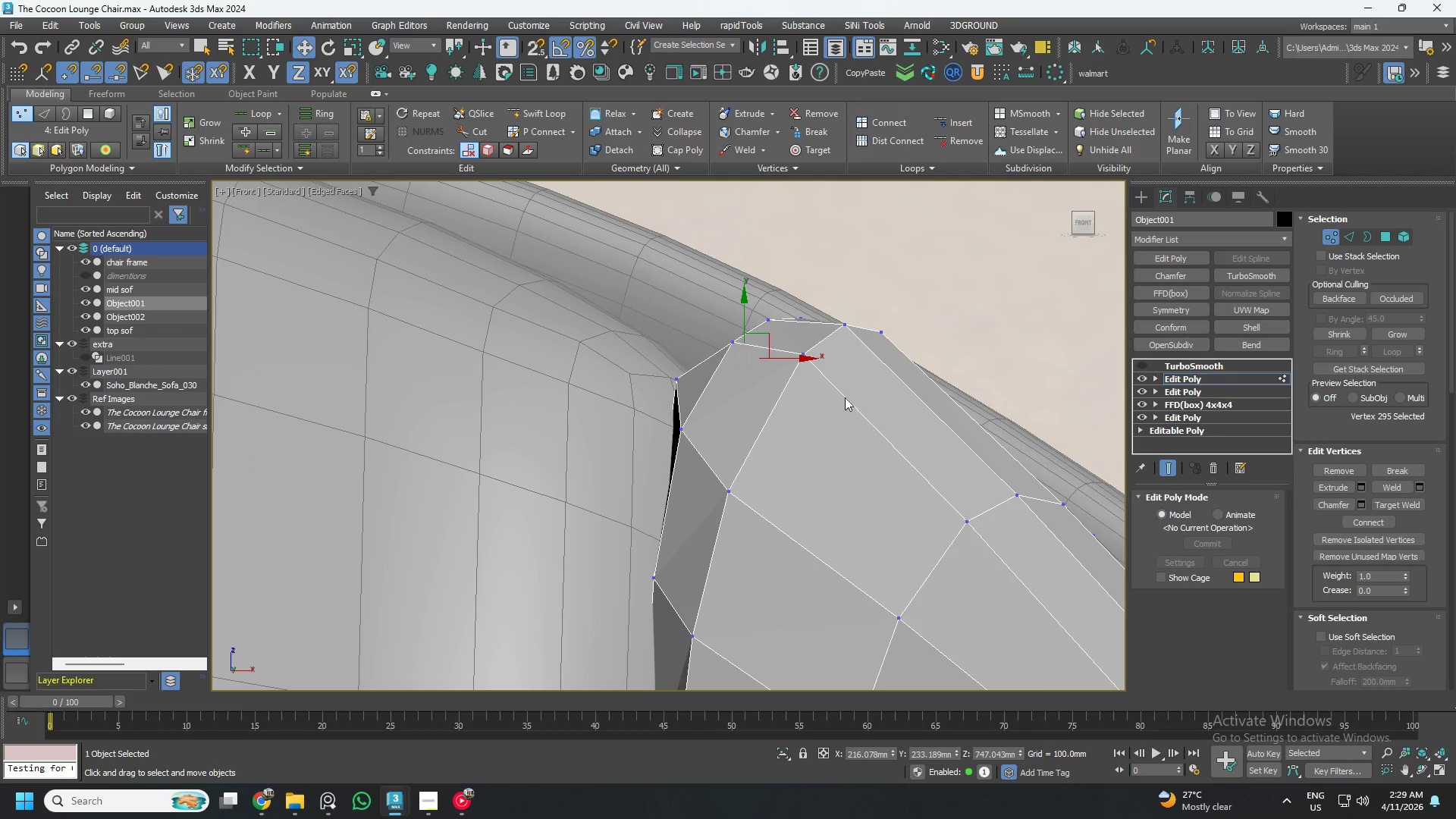 
scroll: coordinate [783, 406], scroll_direction: down, amount: 1.0
 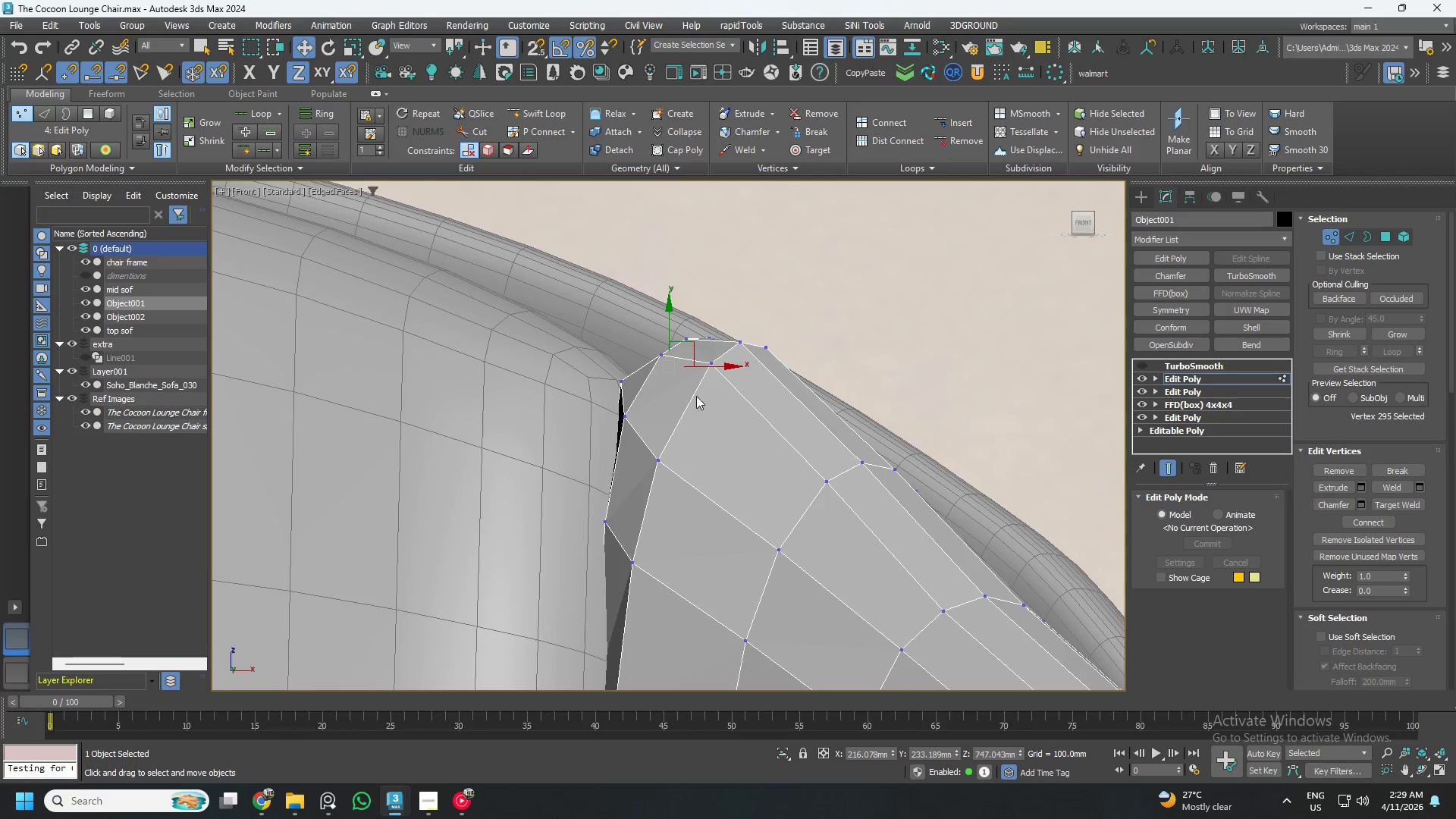 
type(11)
 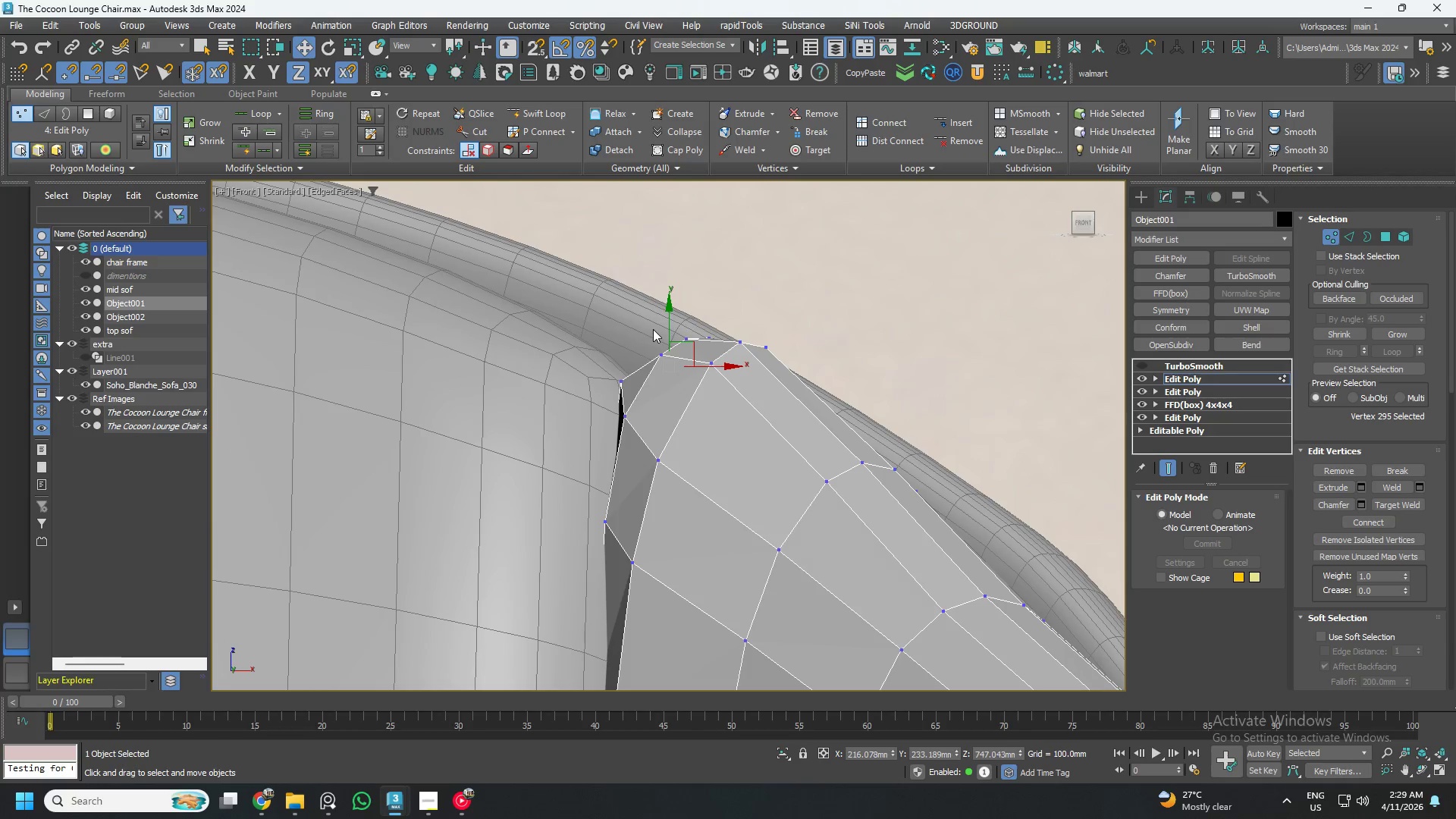 
key(Alt+AltLeft)
 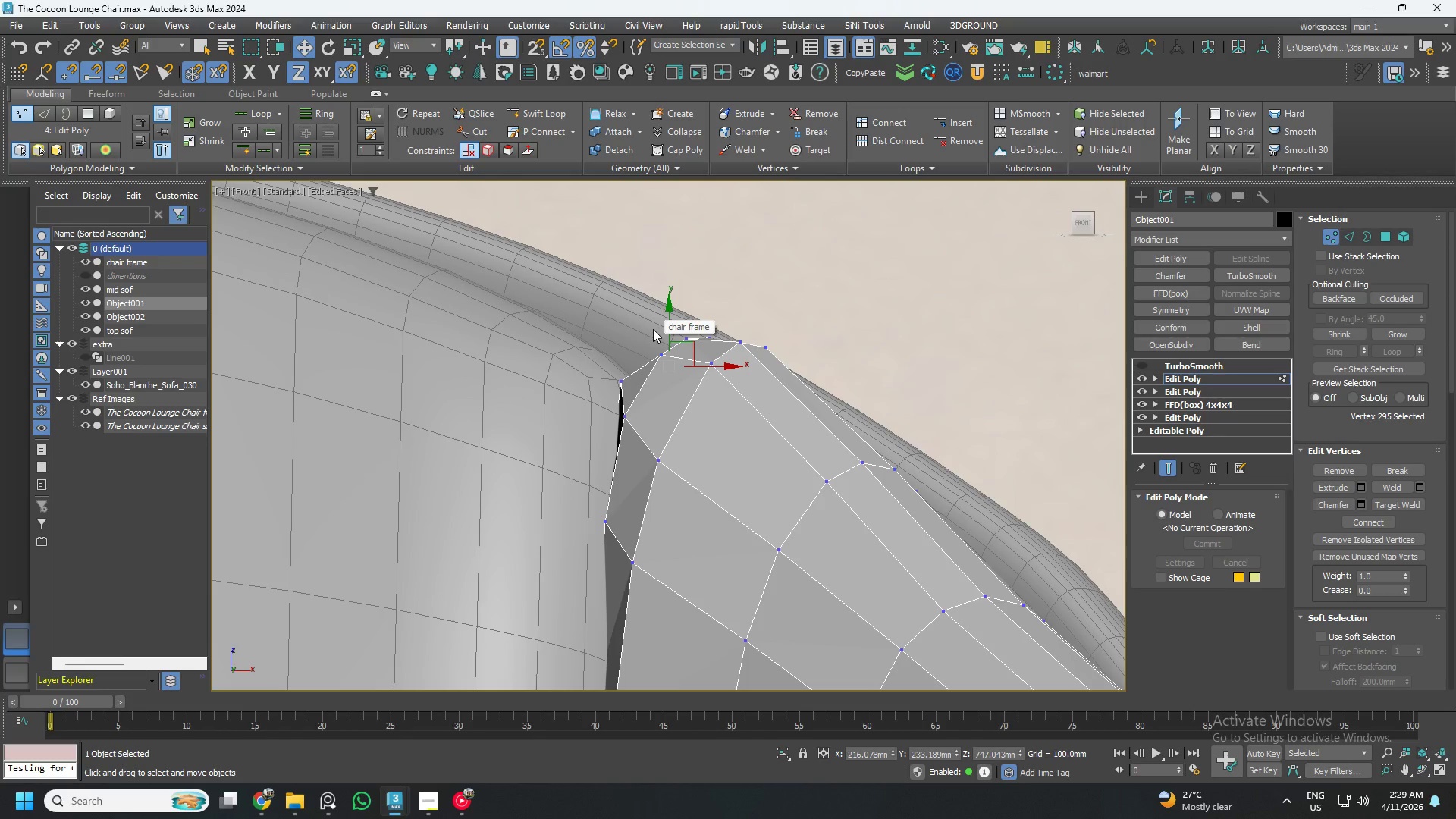 
key(Alt+X)
 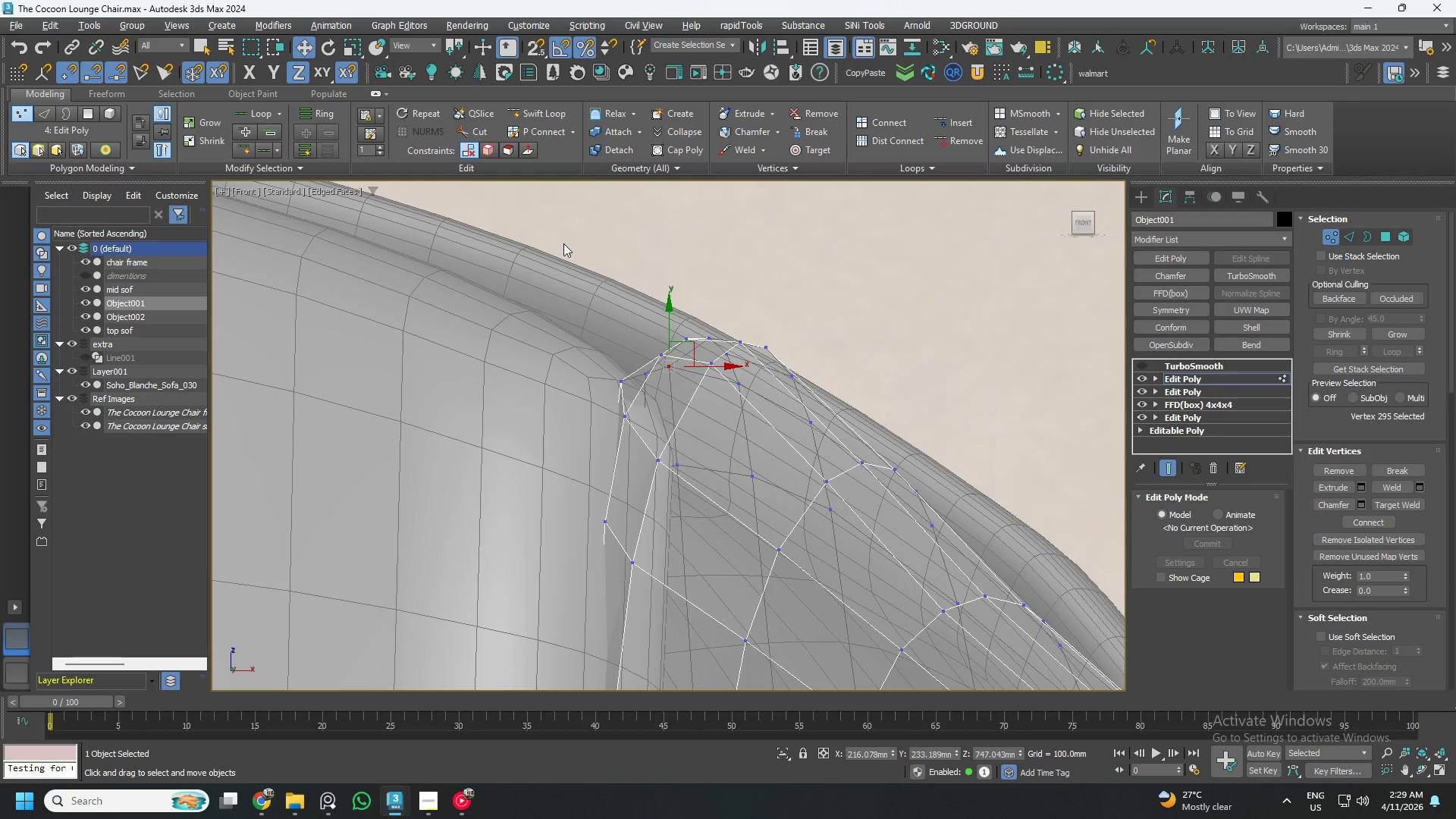 
left_click_drag(start_coordinate=[543, 234], to_coordinate=[848, 430])
 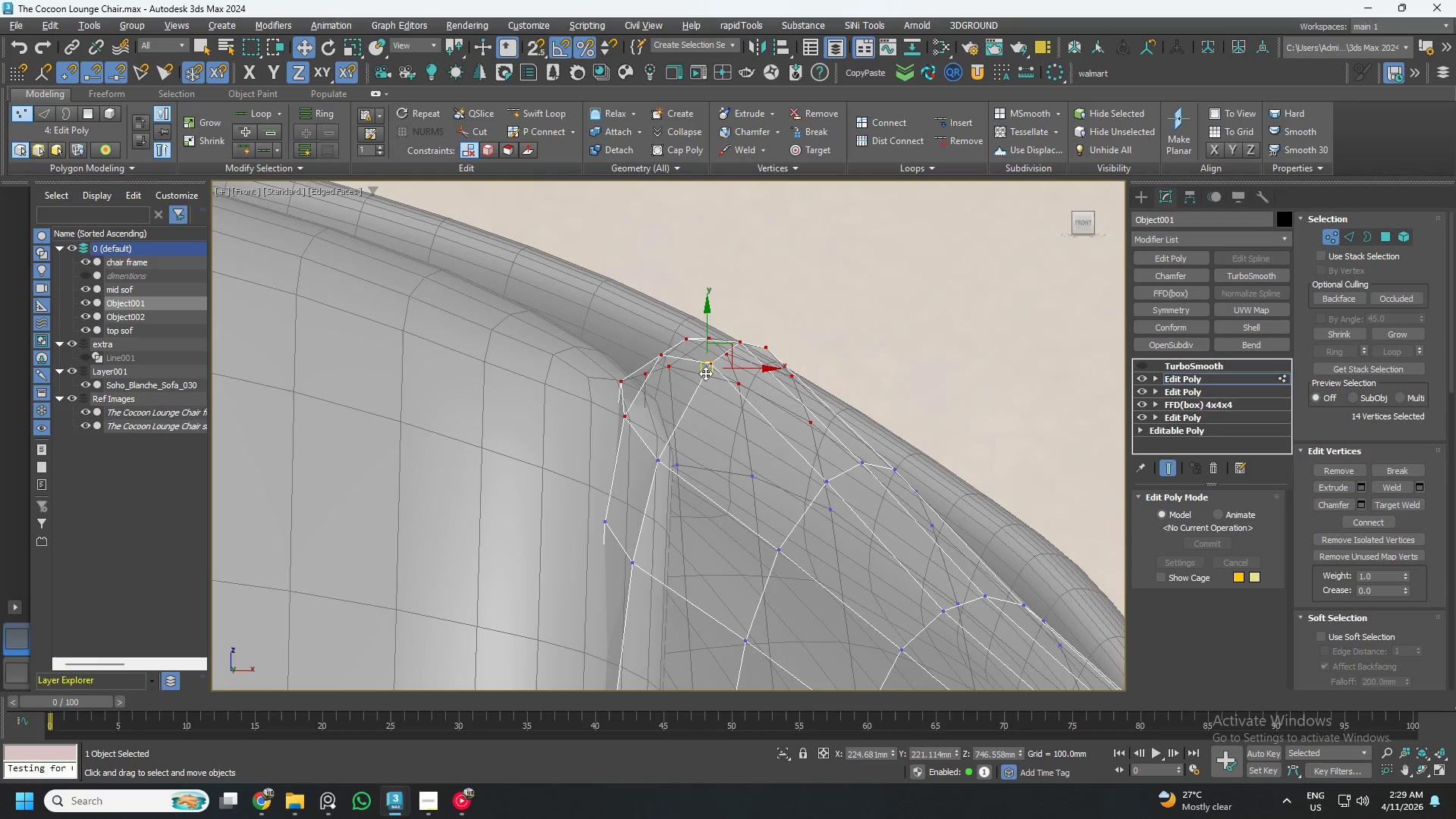 
hold_key(key=AltLeft, duration=1.5)
 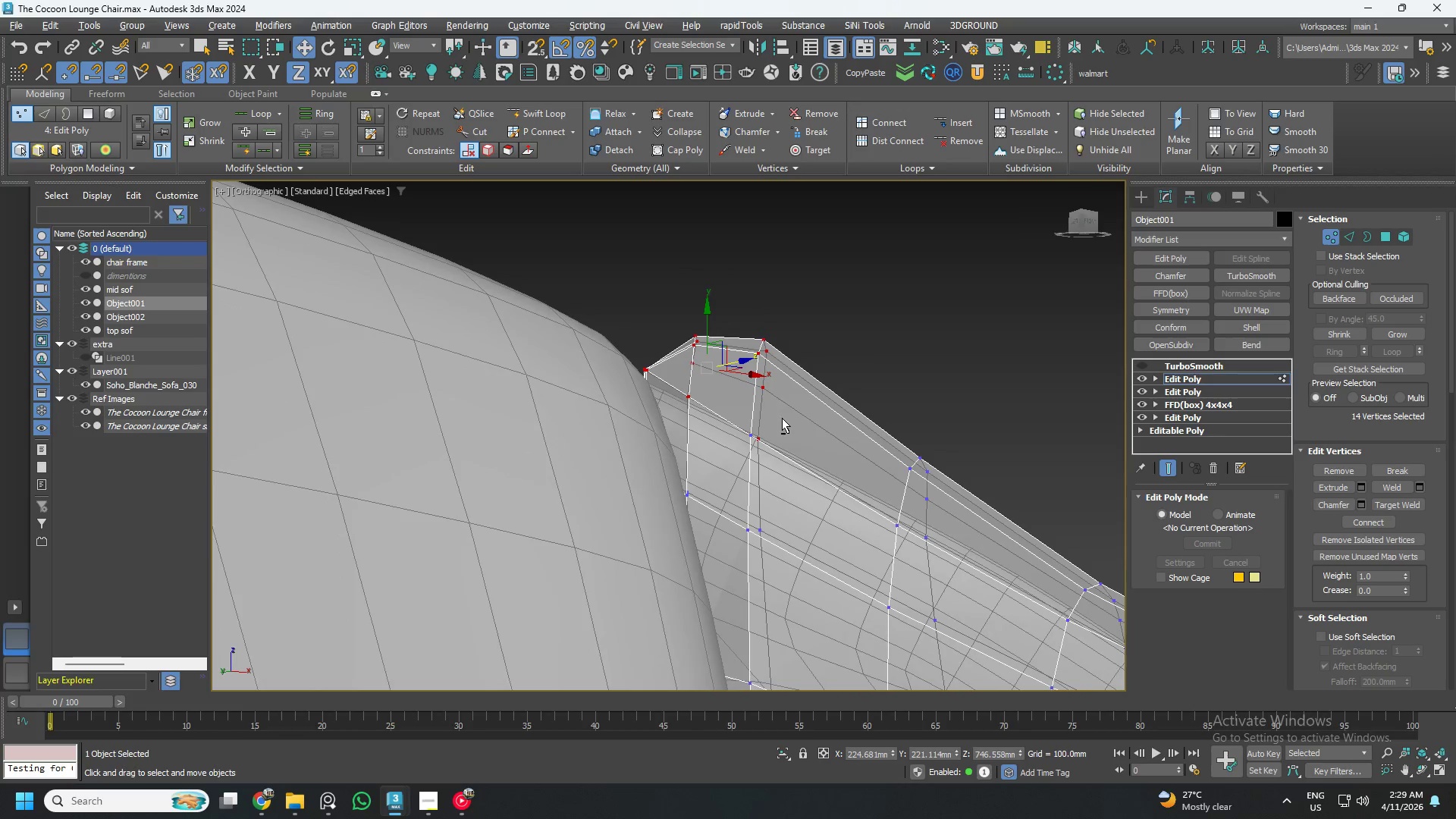 
hold_key(key=AltLeft, duration=0.69)
 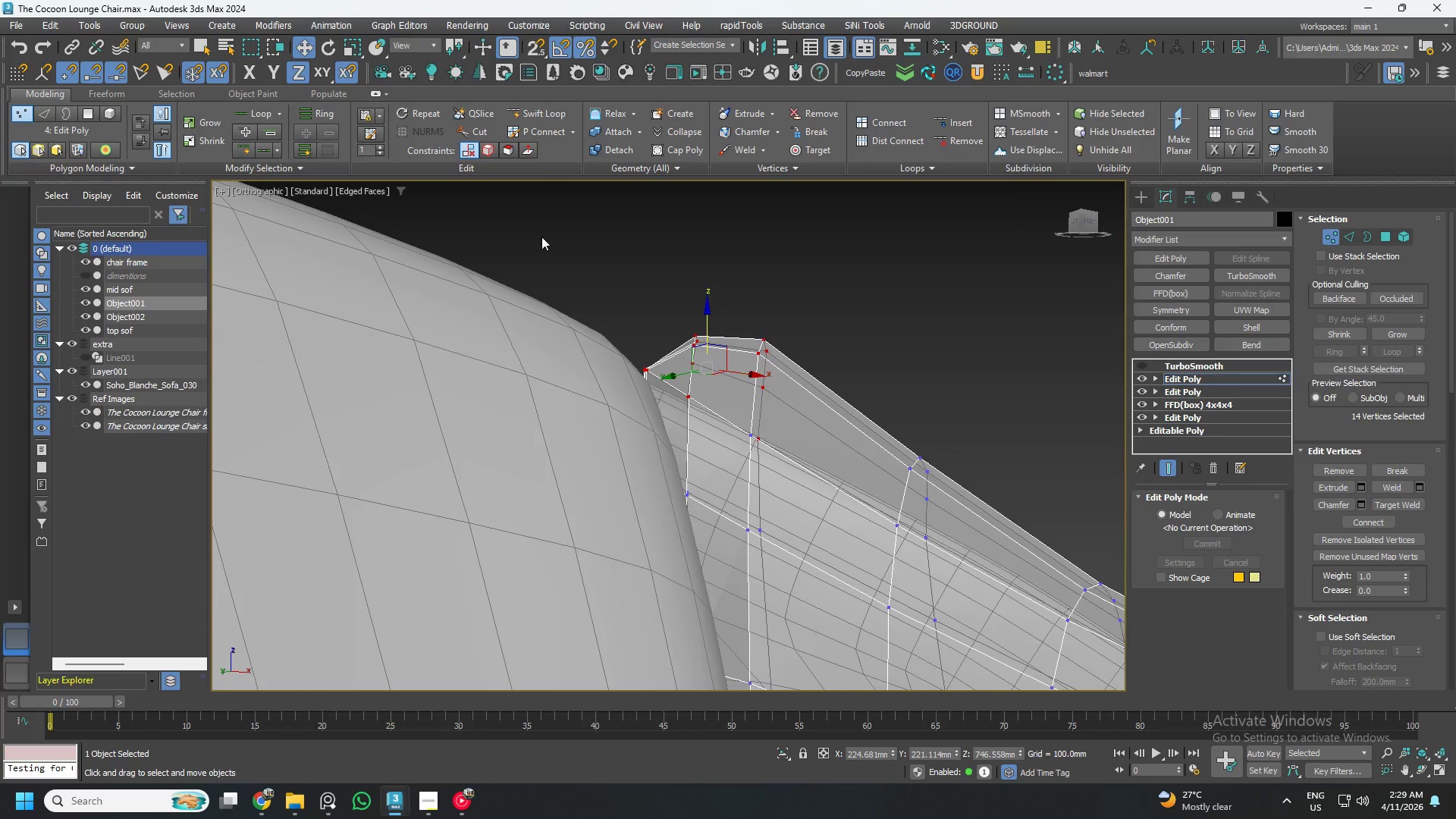 
left_click_drag(start_coordinate=[549, 228], to_coordinate=[816, 472])
 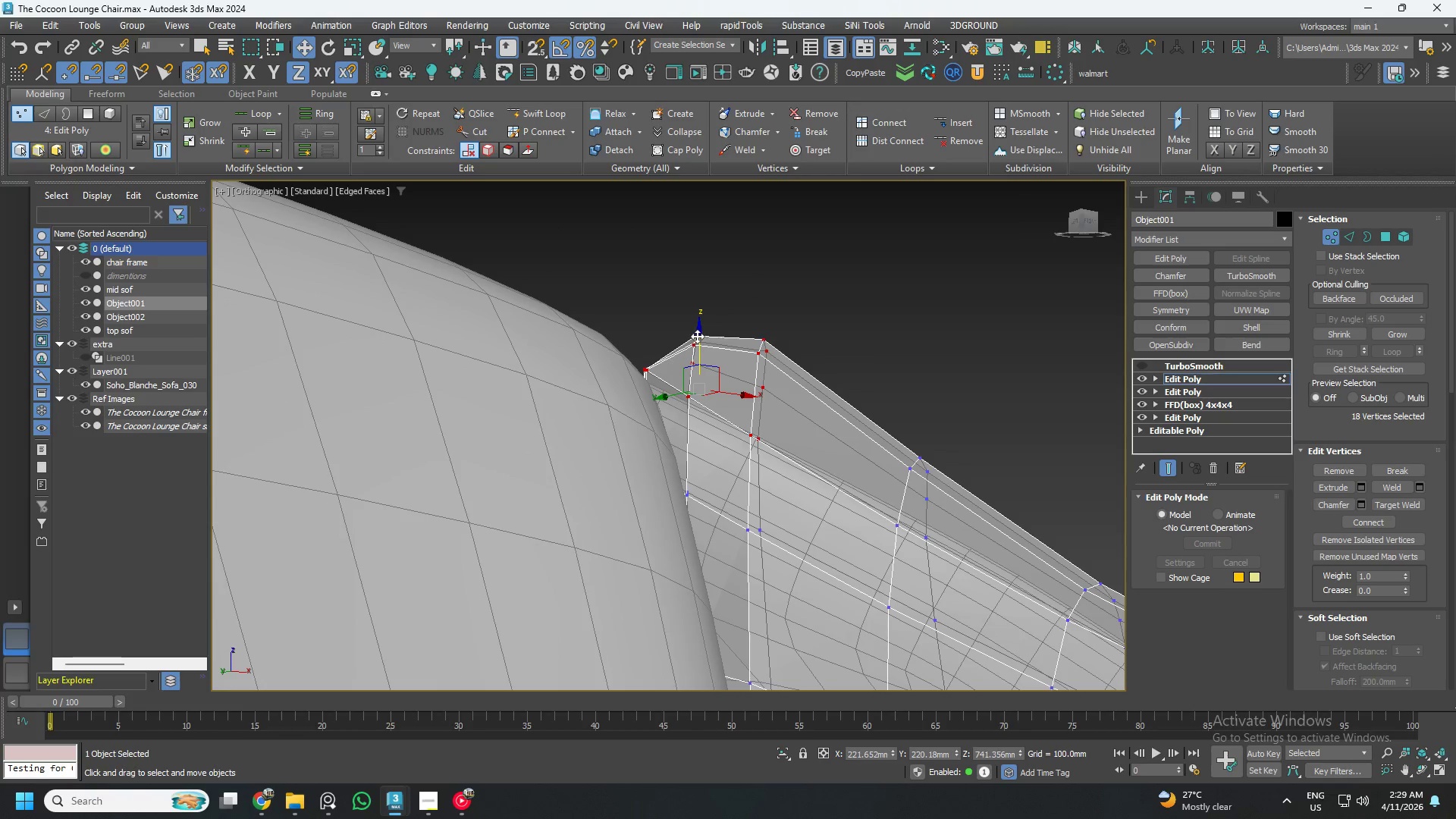 
left_click_drag(start_coordinate=[697, 336], to_coordinate=[692, 362])
 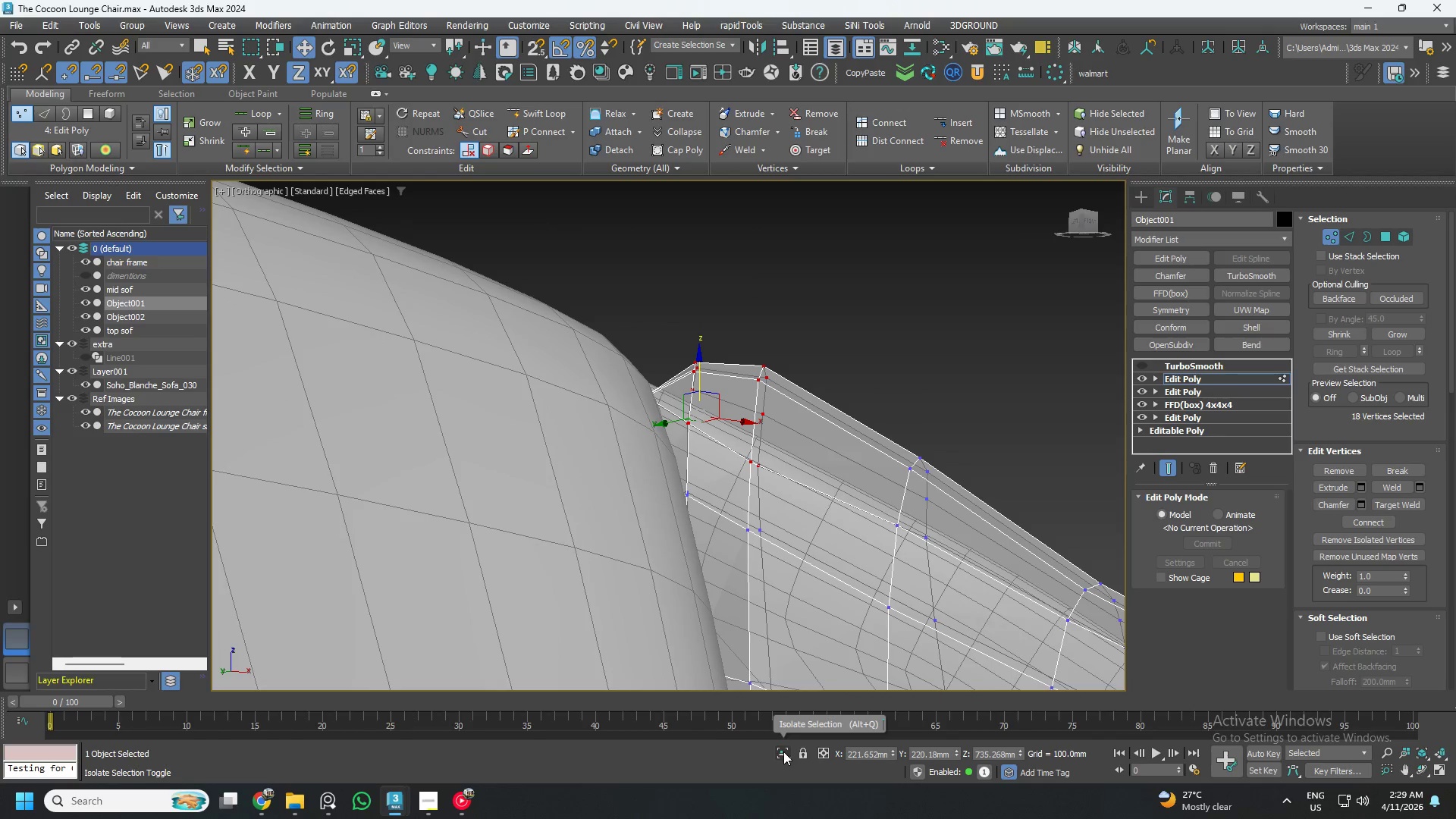 
key(F3)
 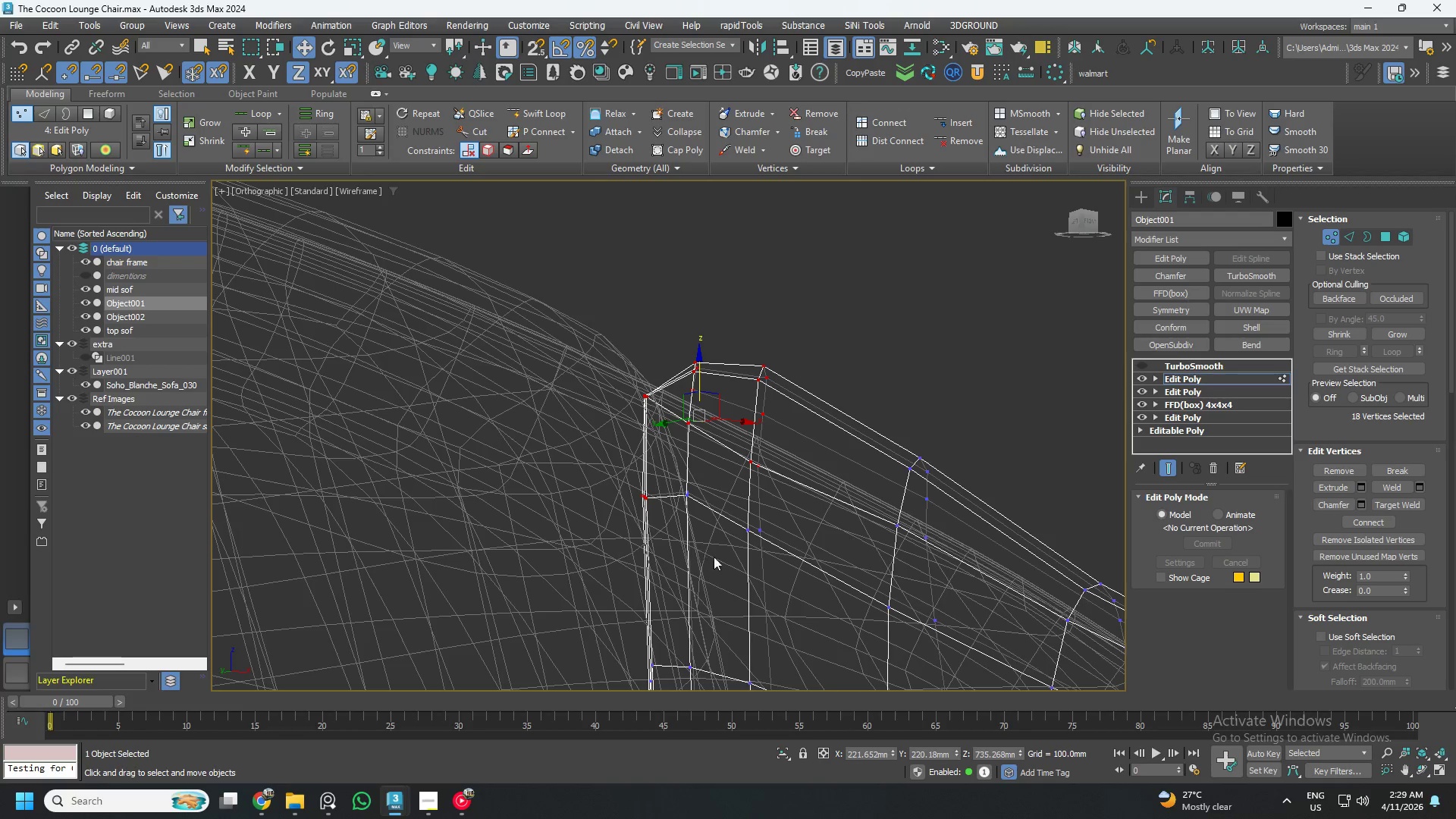 
hold_key(key=ControlLeft, duration=0.75)
left_click_drag(start_coordinate=[600, 480], to_coordinate=[731, 538])
 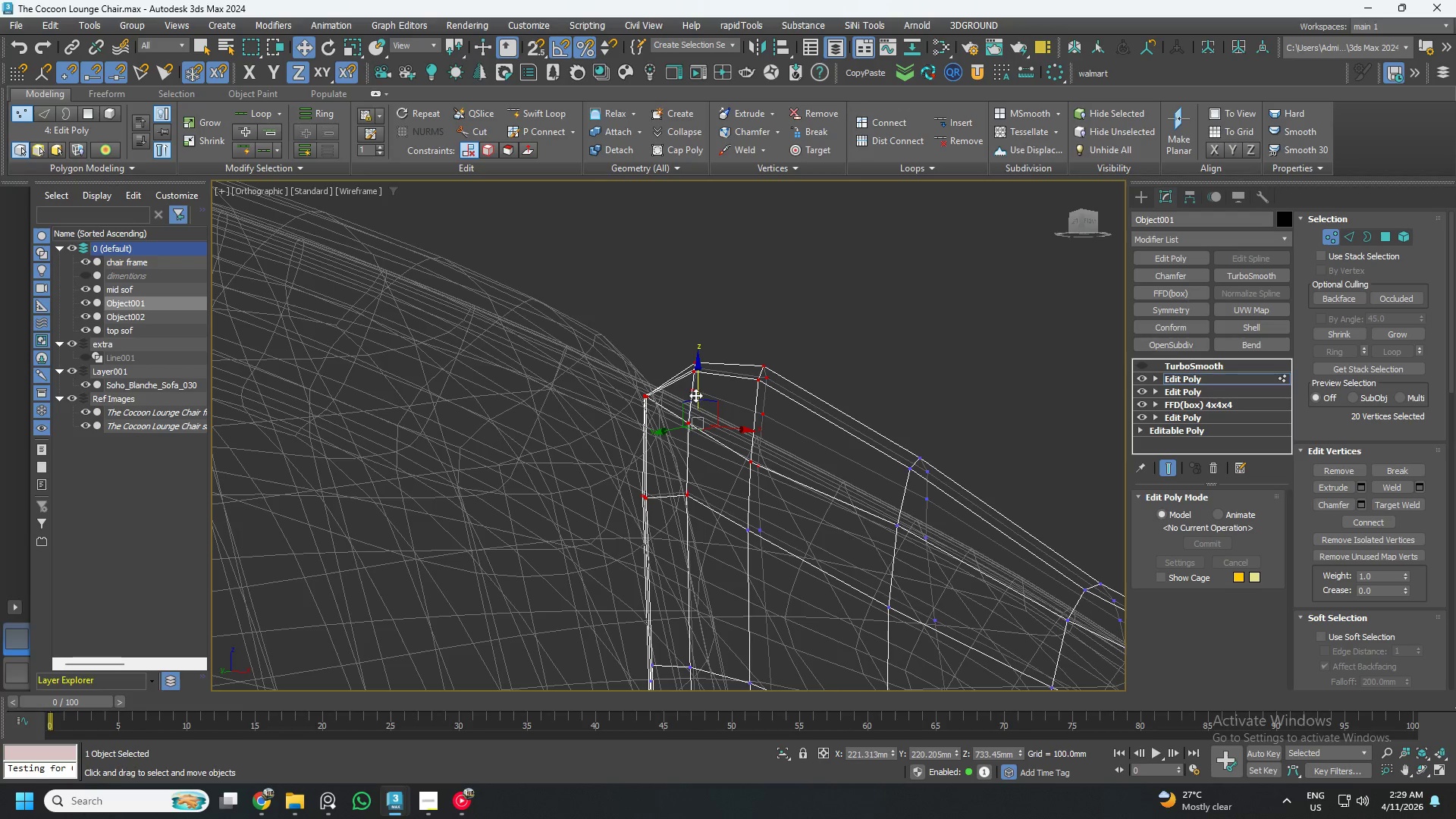 
left_click_drag(start_coordinate=[695, 394], to_coordinate=[698, 409])
 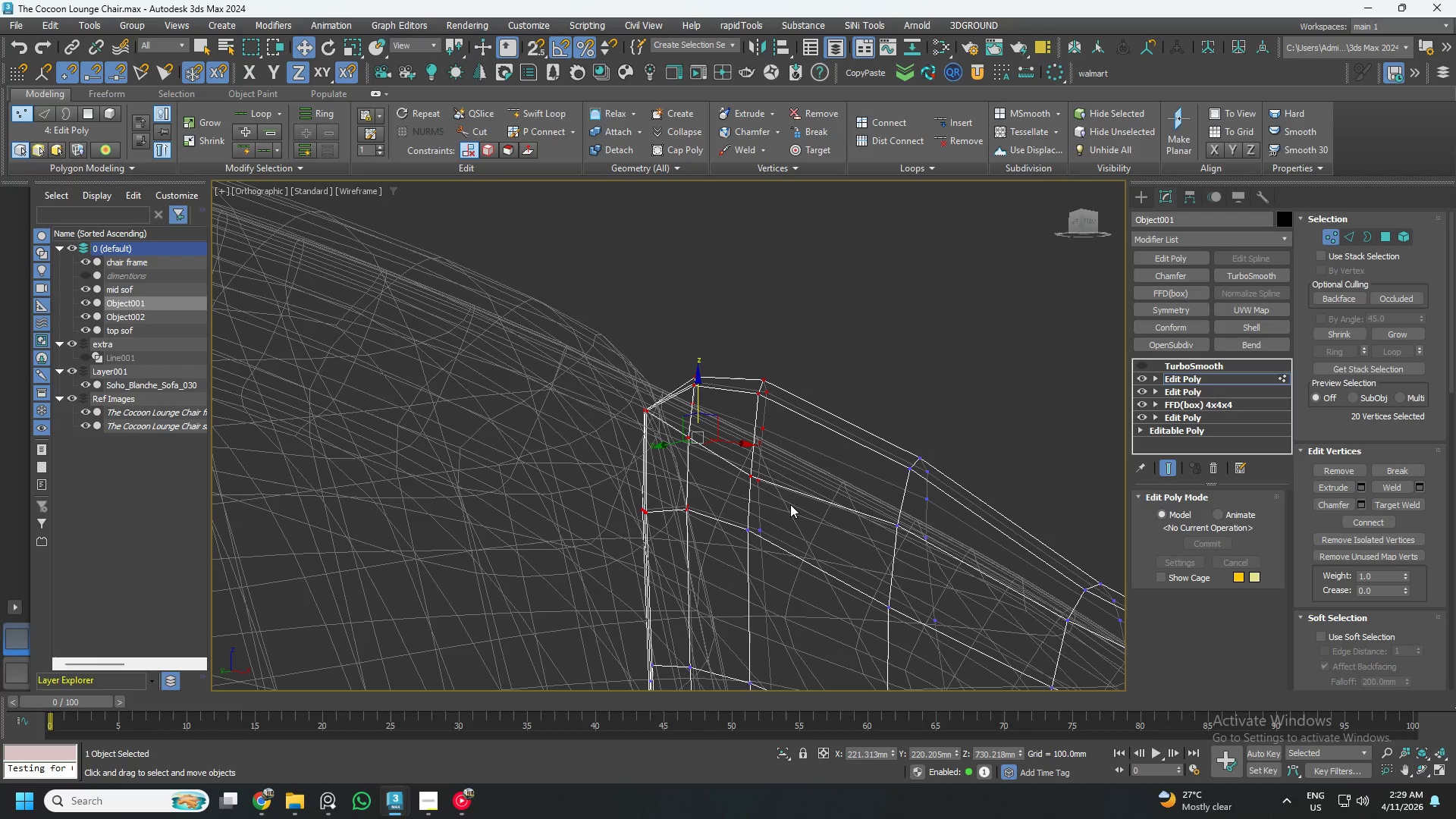 
left_click_drag(start_coordinate=[790, 505], to_coordinate=[723, 447])
 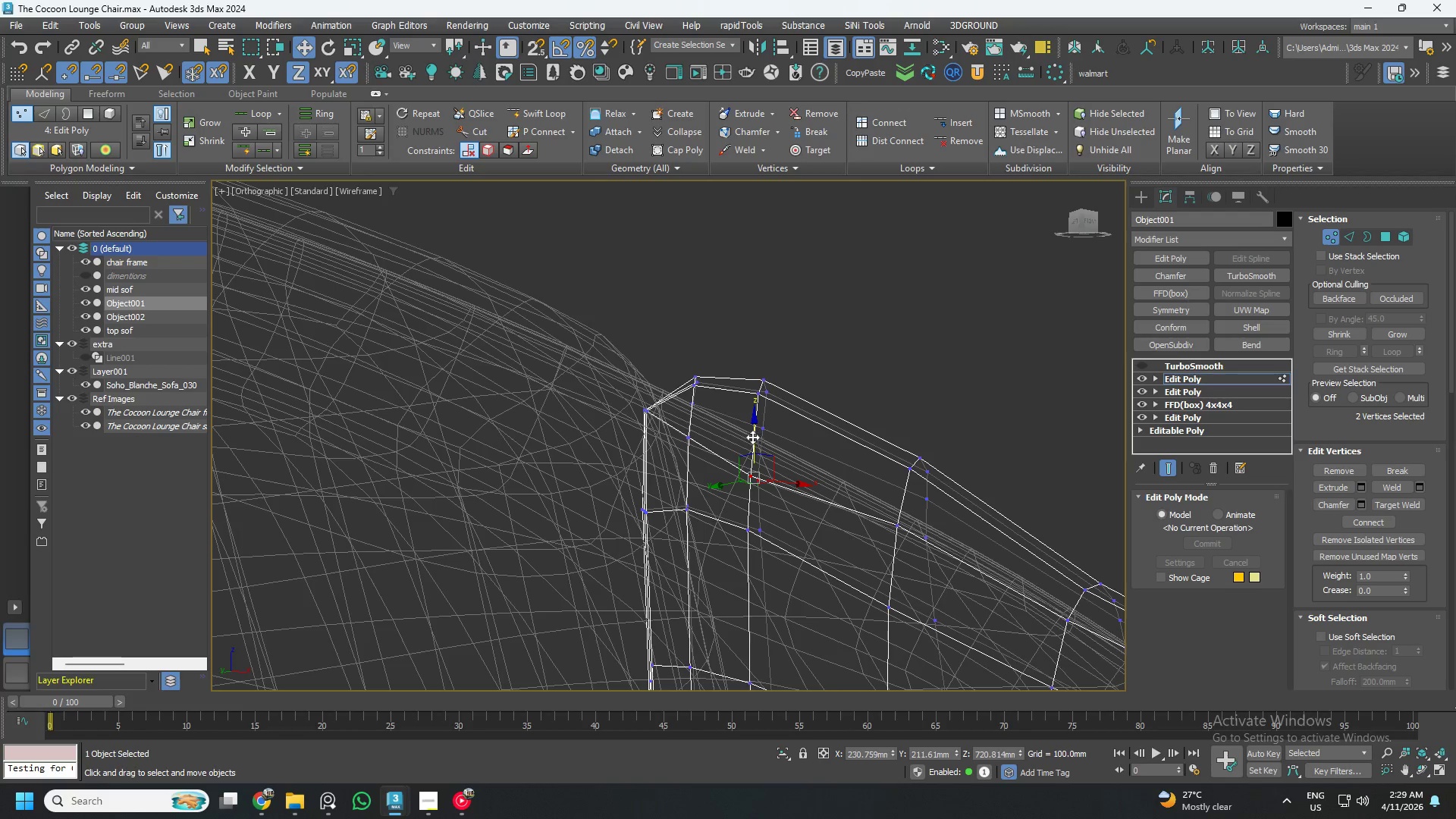 
left_click_drag(start_coordinate=[751, 436], to_coordinate=[753, 416])
 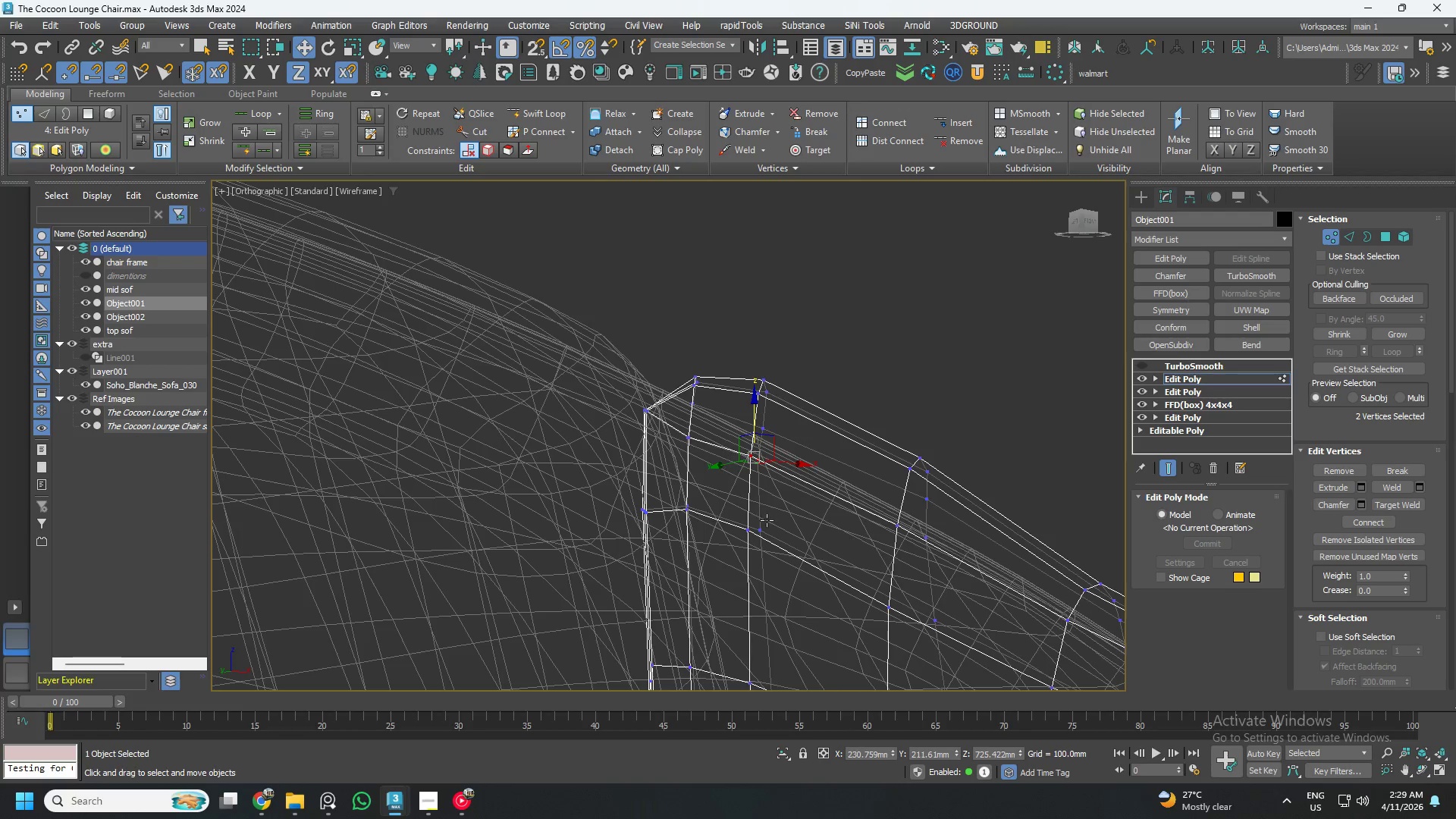 
left_click_drag(start_coordinate=[797, 586], to_coordinate=[600, 480])
 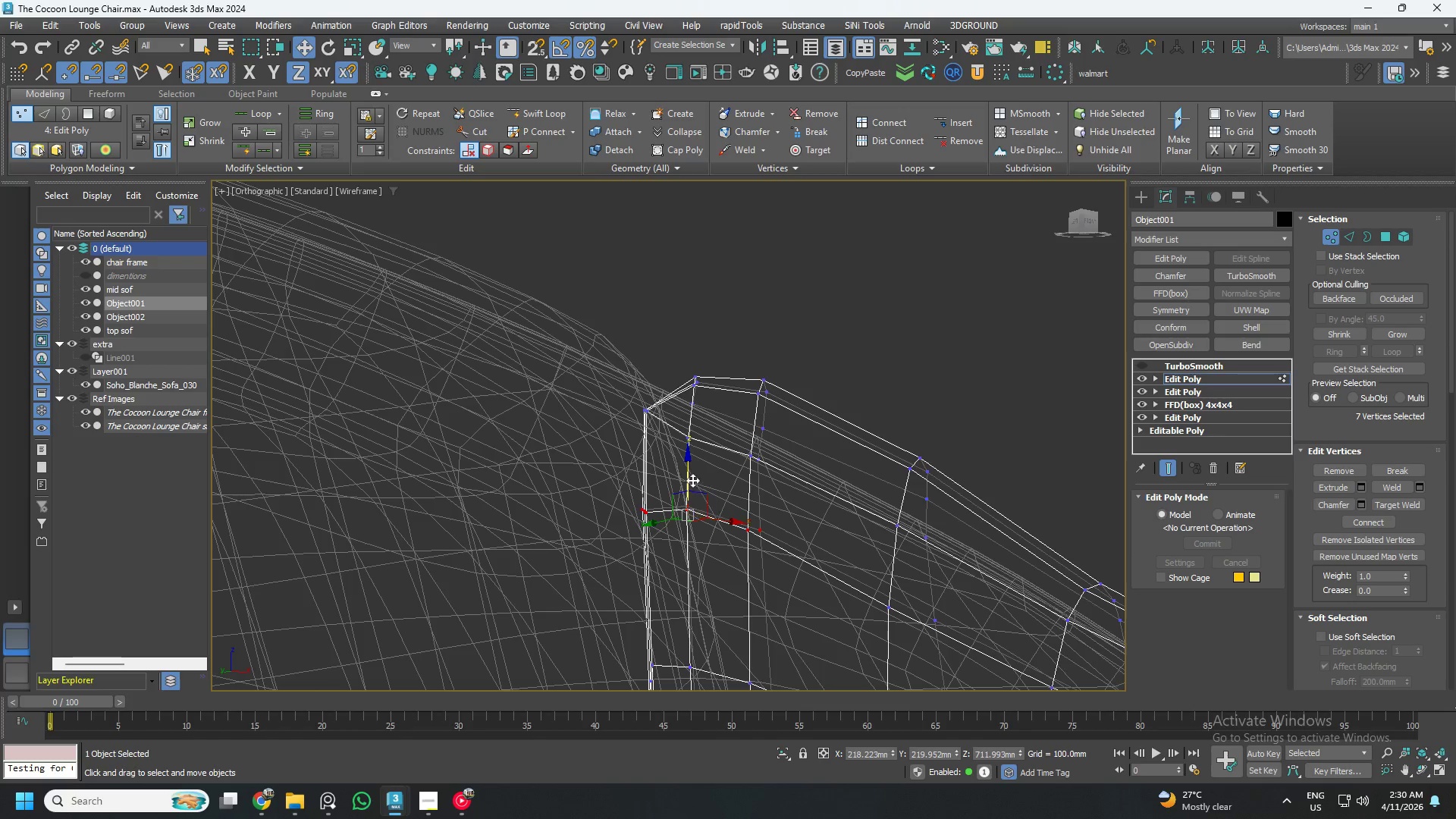 
left_click_drag(start_coordinate=[688, 478], to_coordinate=[695, 504])
 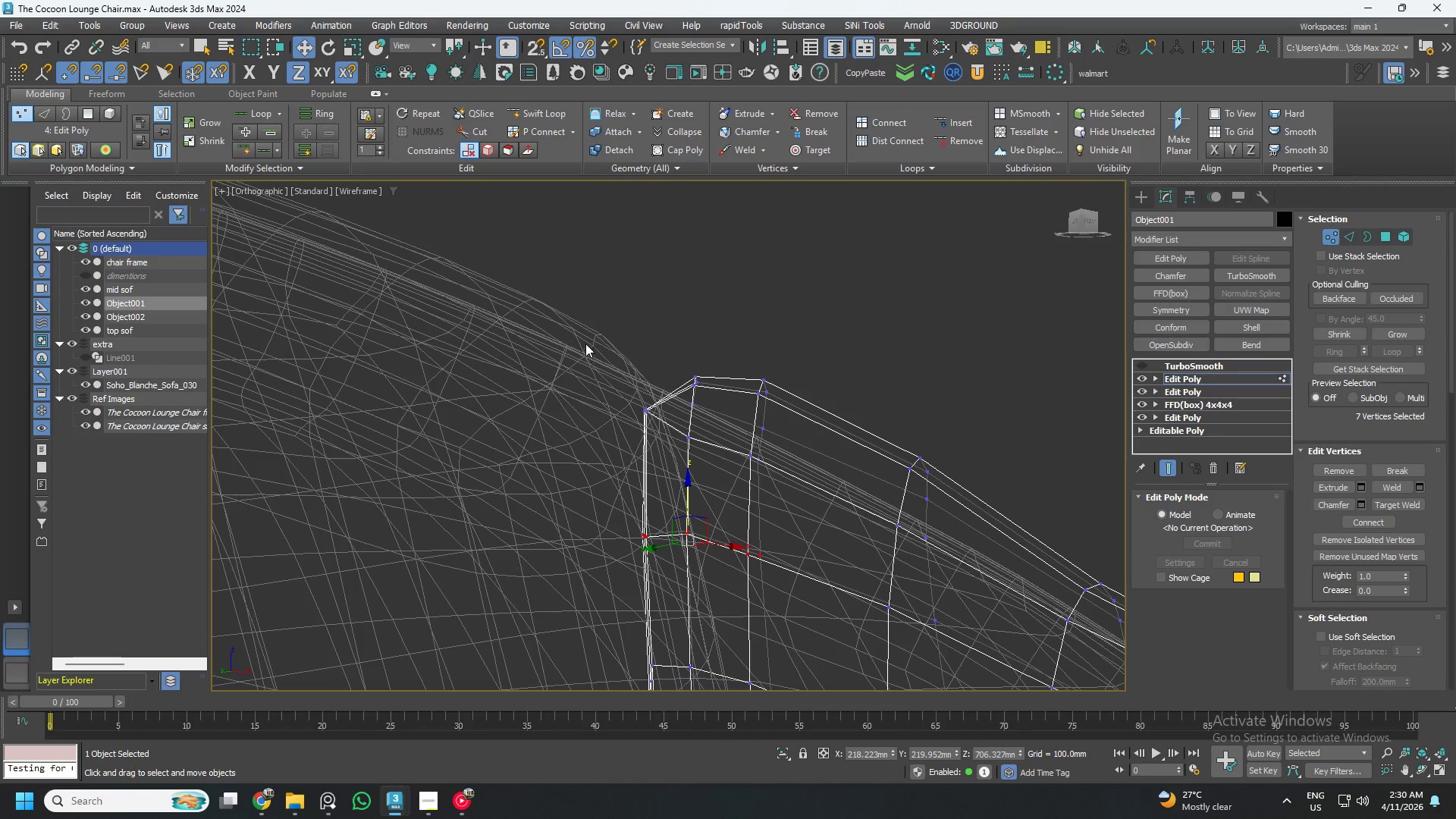 
left_click_drag(start_coordinate=[597, 322], to_coordinate=[815, 485])
 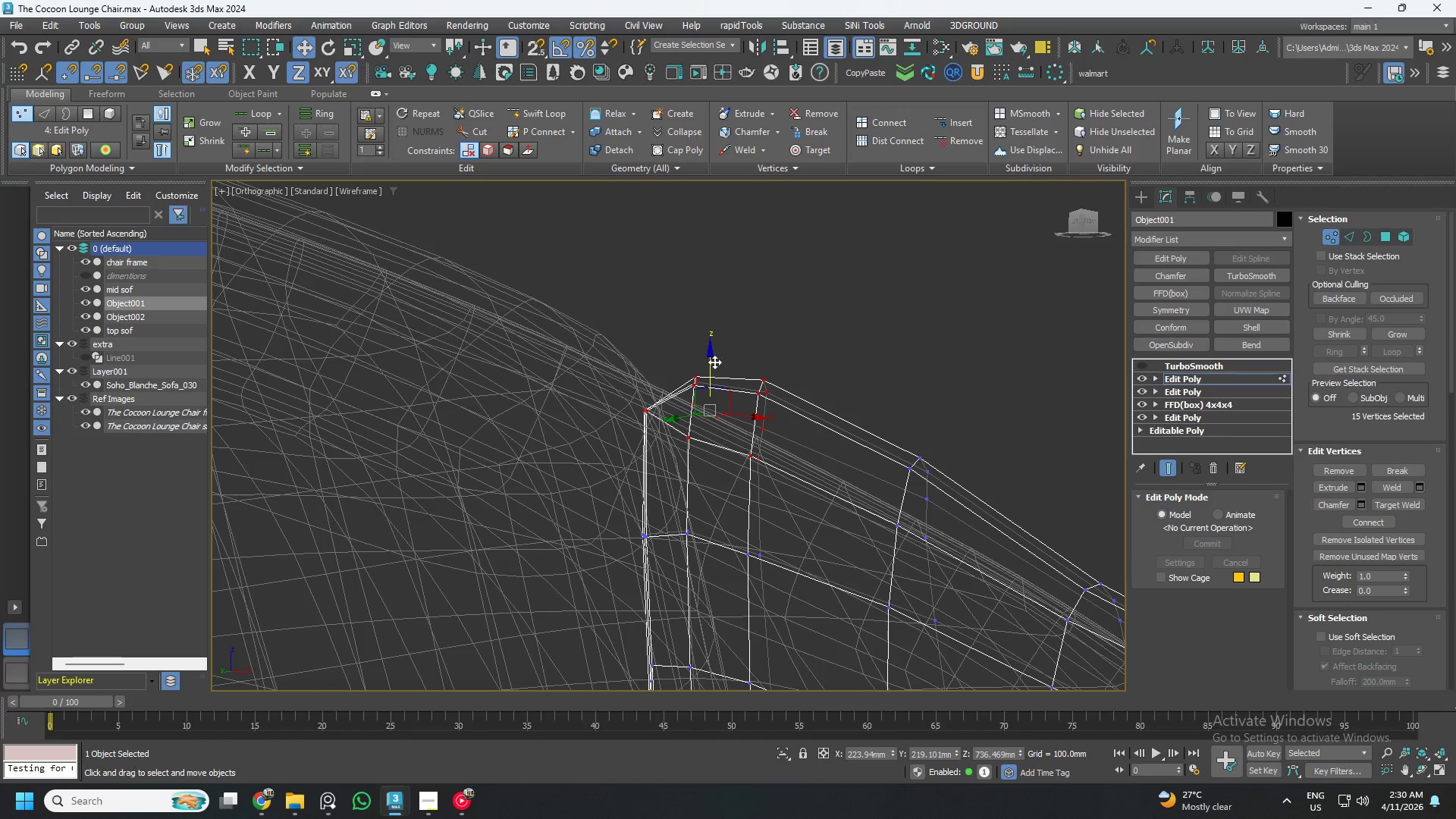 
left_click_drag(start_coordinate=[704, 365], to_coordinate=[714, 384])
 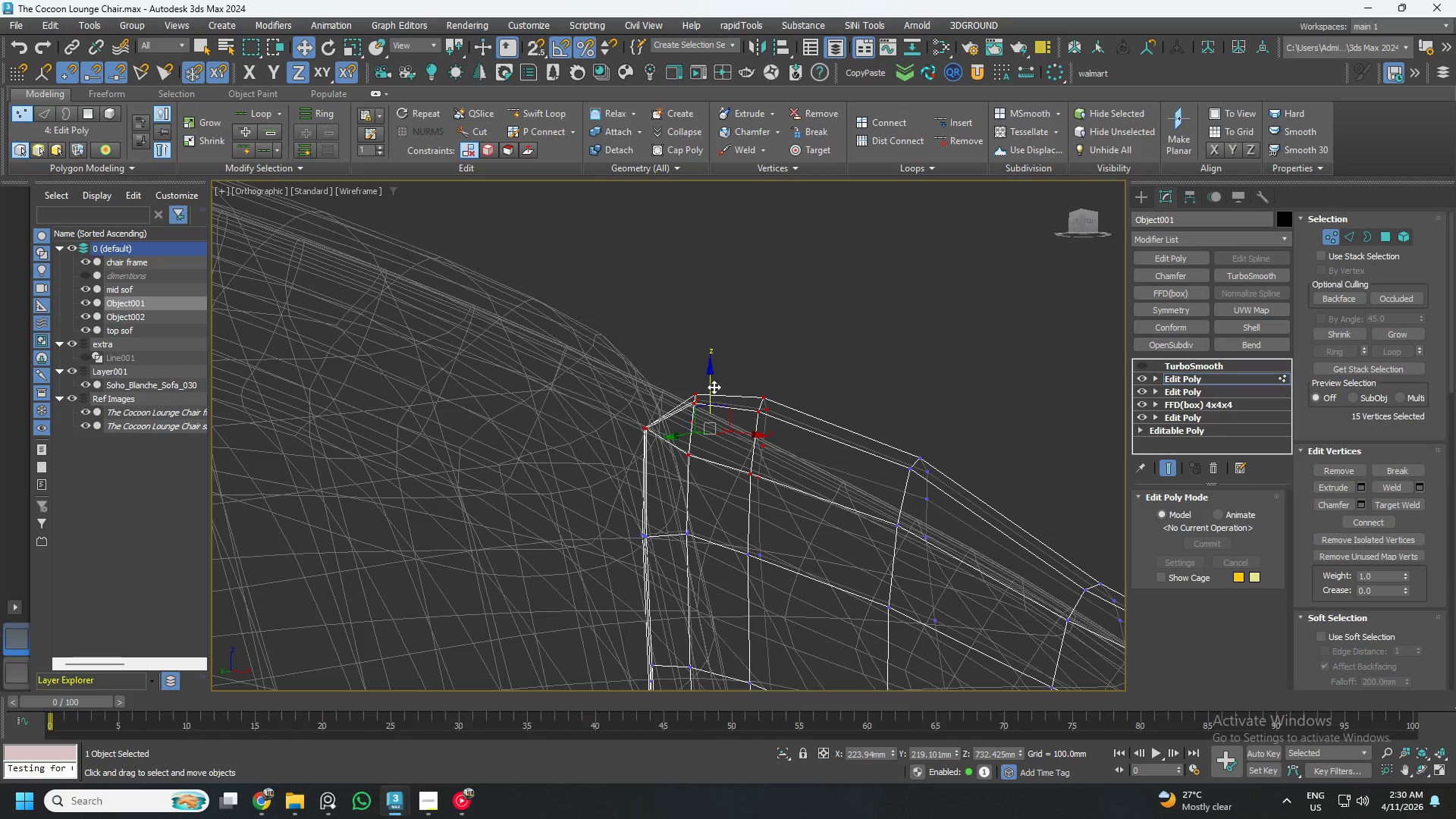 
left_click_drag(start_coordinate=[711, 384], to_coordinate=[714, 394])
 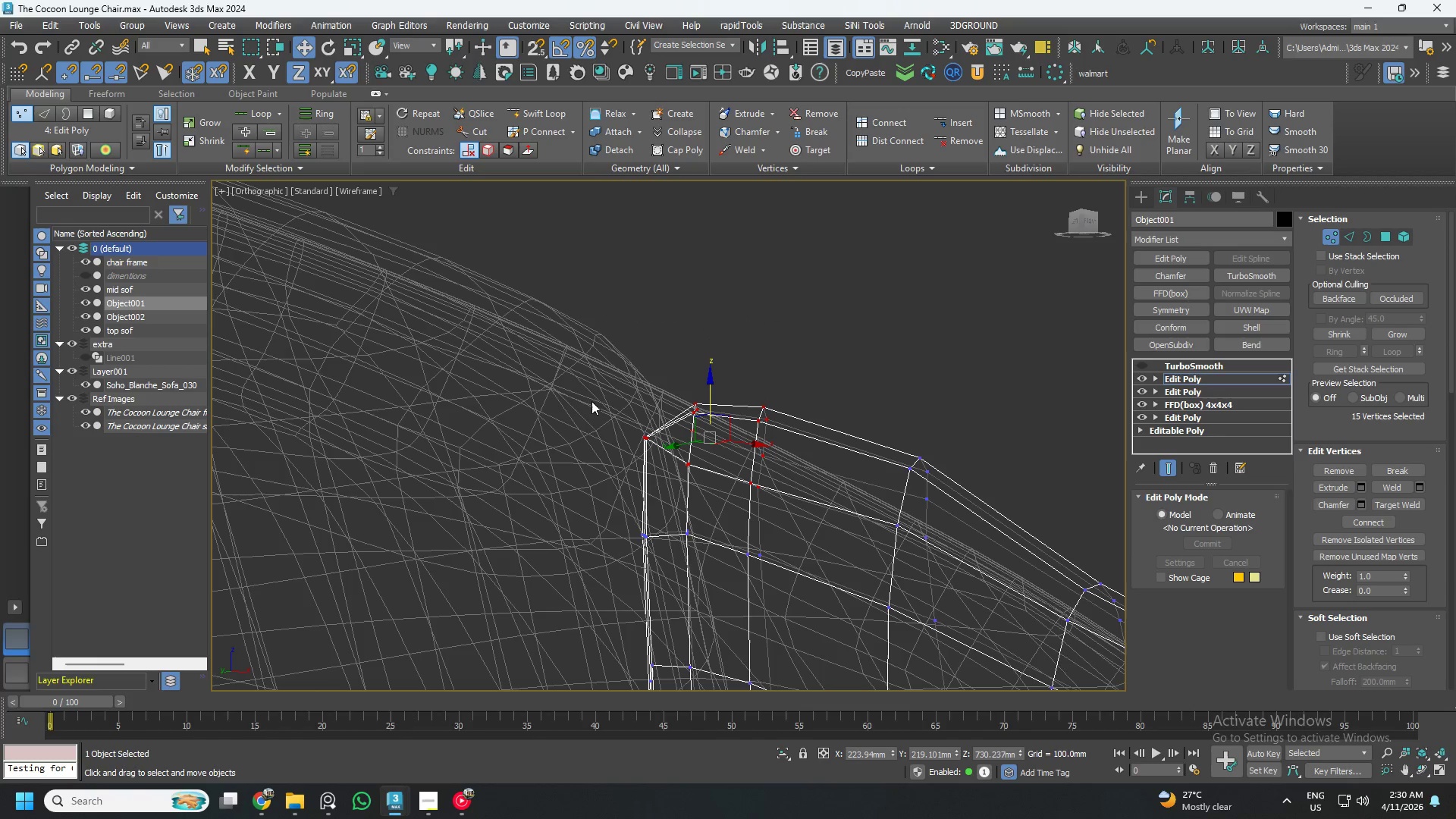 
left_click_drag(start_coordinate=[592, 401], to_coordinate=[666, 472])
 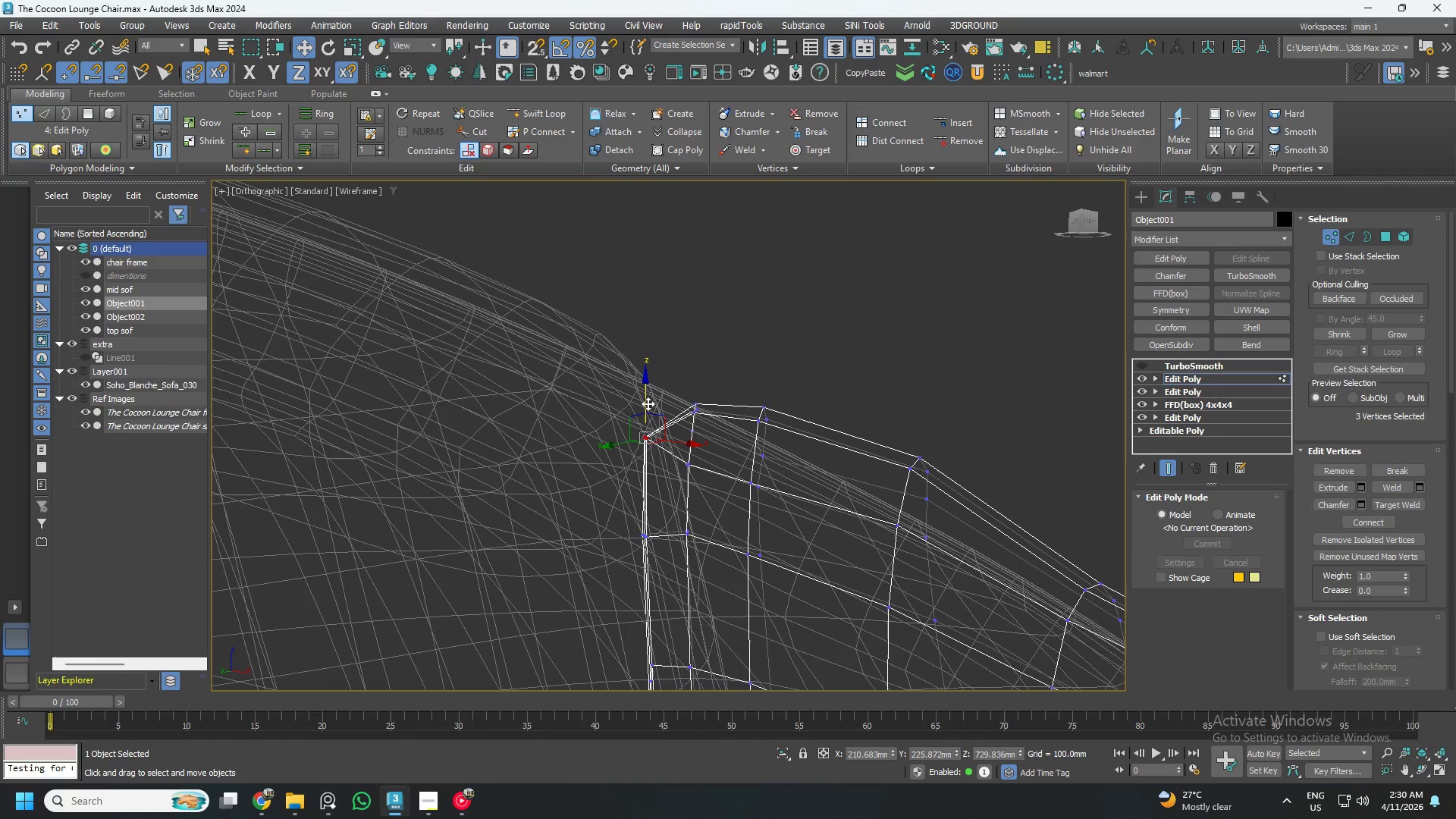 
left_click_drag(start_coordinate=[644, 394], to_coordinate=[643, 427])
 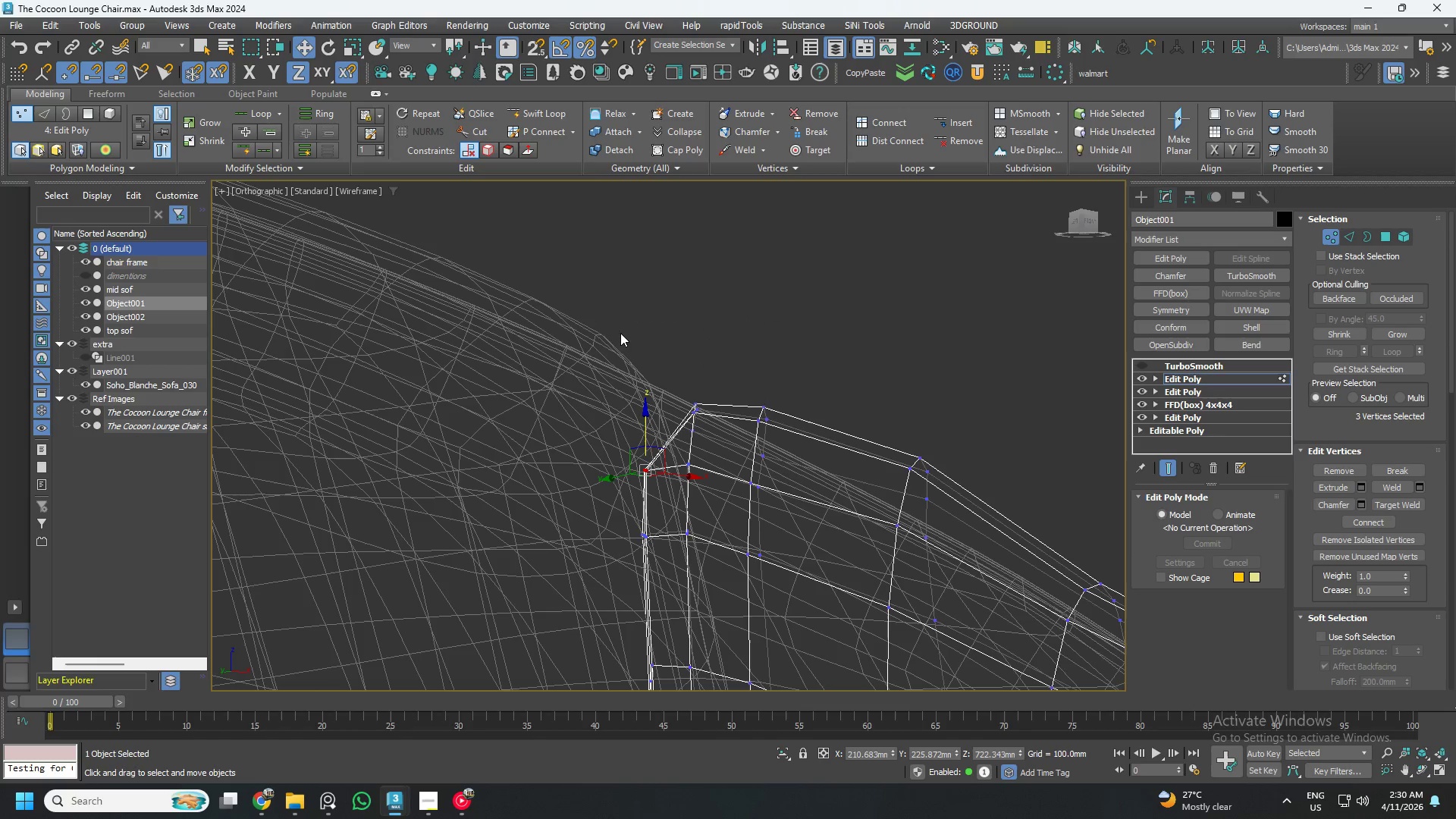 
left_click_drag(start_coordinate=[620, 333], to_coordinate=[969, 577])
 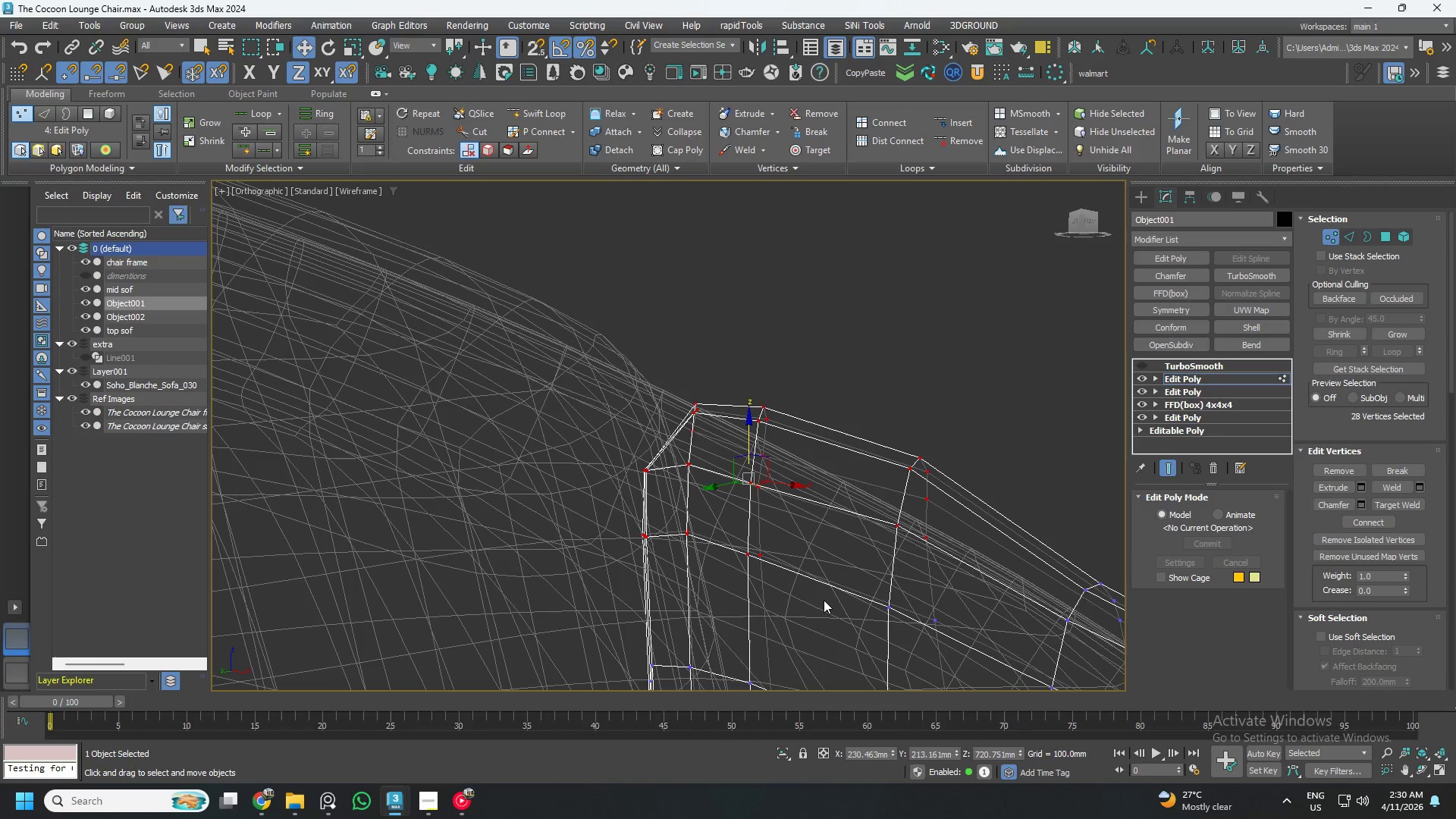 
hold_key(key=AltLeft, duration=0.86)
left_click_drag(start_coordinate=[814, 607], to_coordinate=[618, 518])
 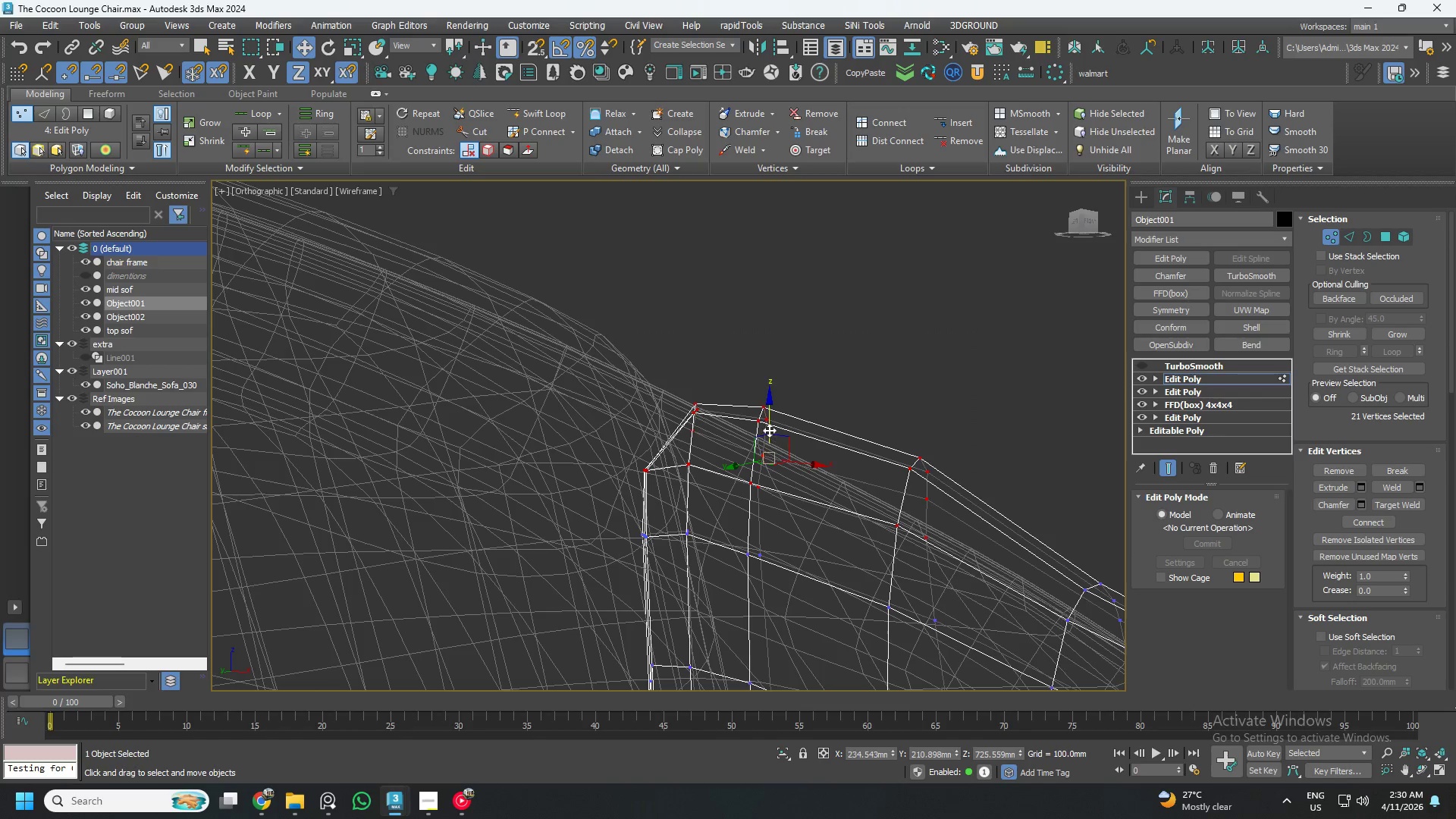 
left_click_drag(start_coordinate=[768, 427], to_coordinate=[768, 453])
 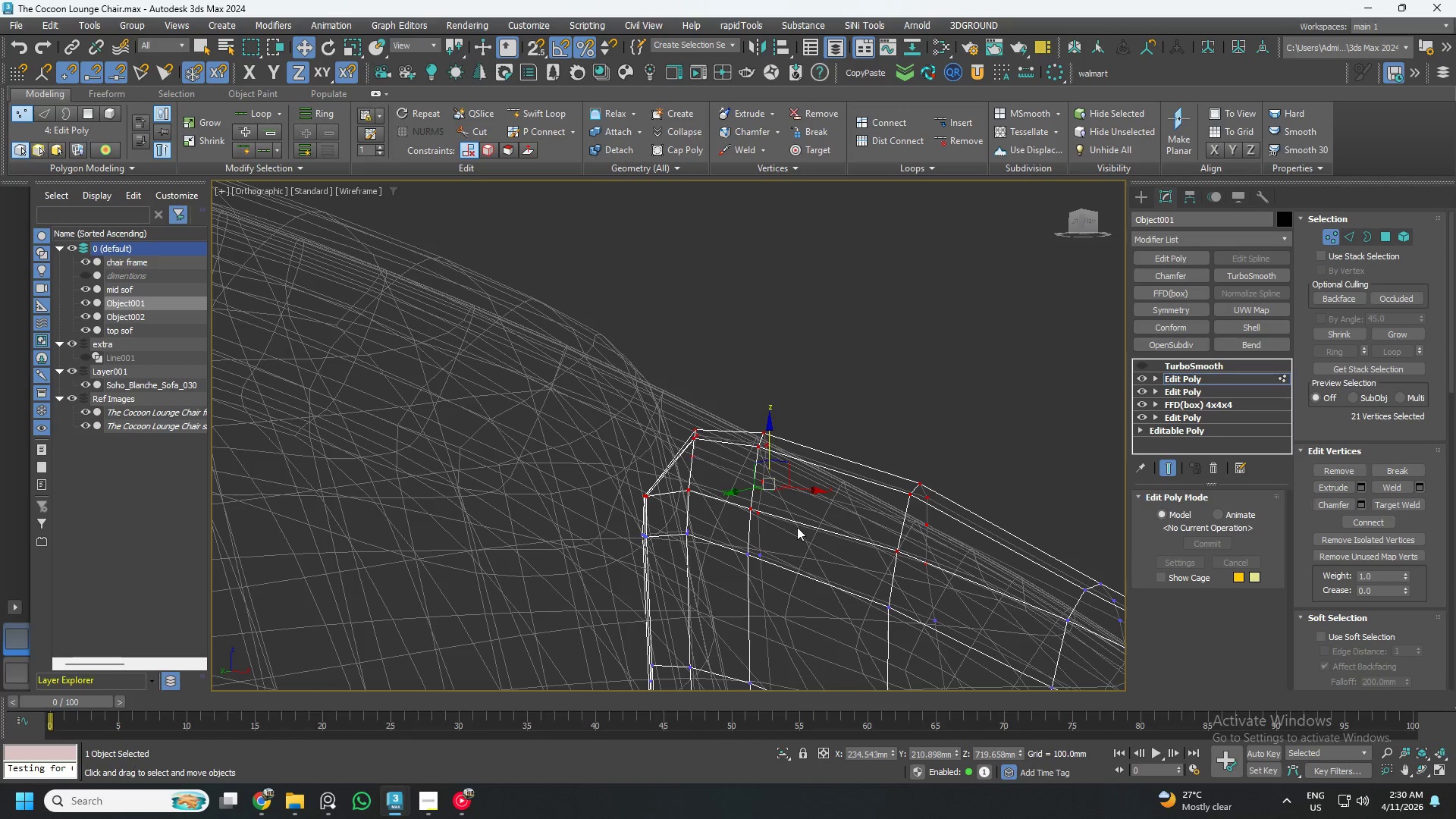 
scroll: coordinate [802, 529], scroll_direction: down, amount: 2.0
 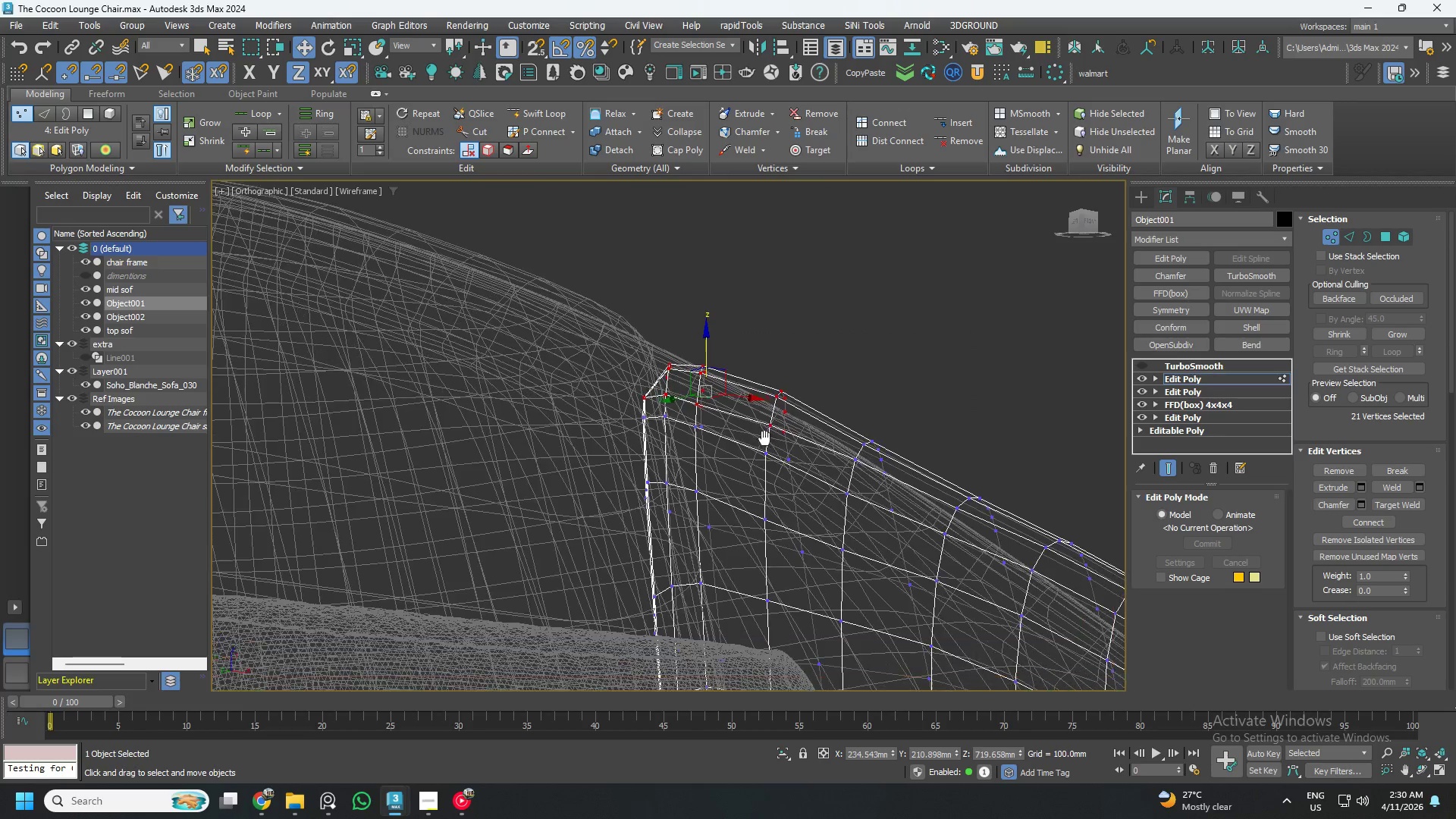 
left_click_drag(start_coordinate=[736, 490], to_coordinate=[535, 384])
 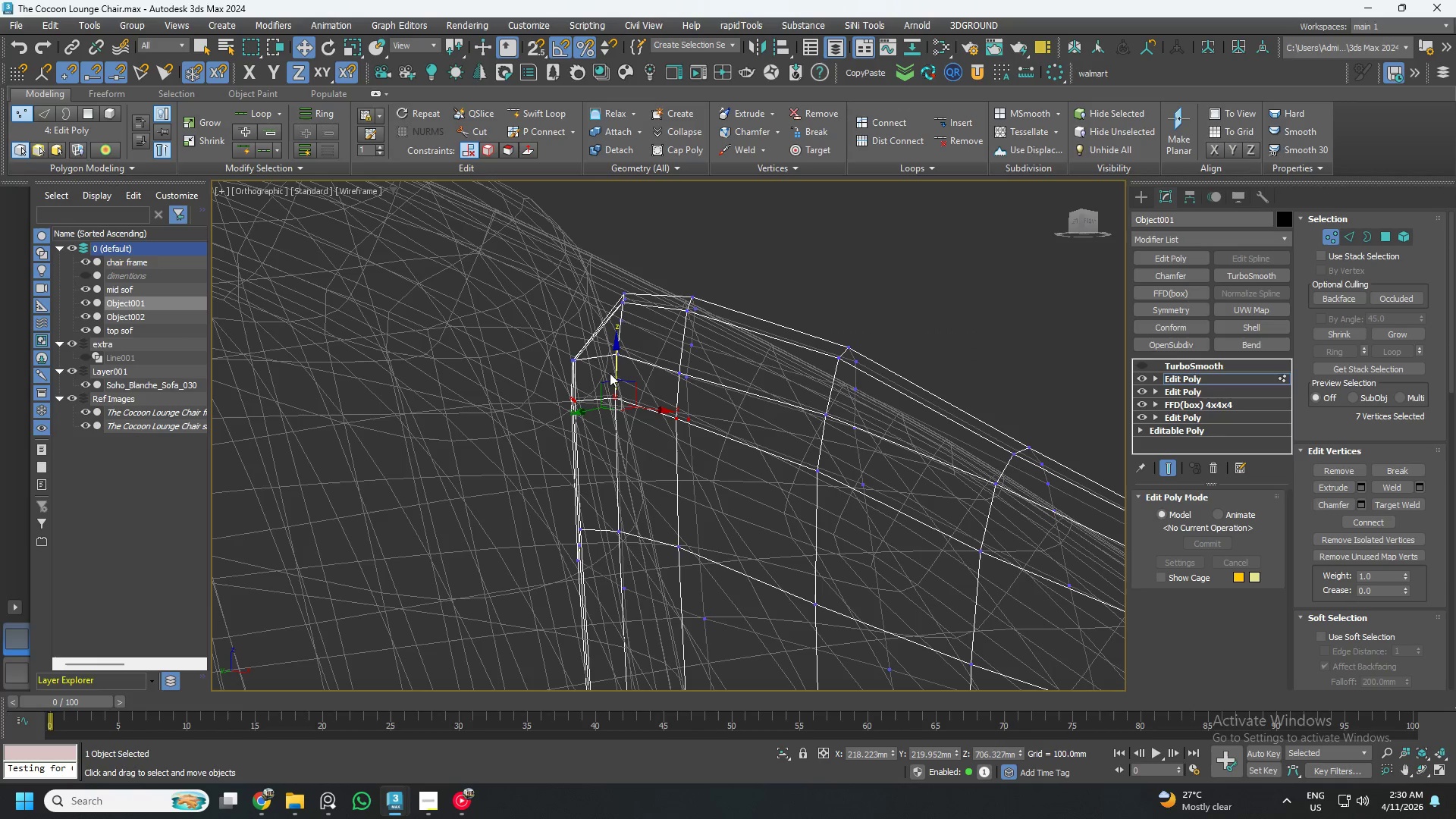 
scroll: coordinate [702, 430], scroll_direction: up, amount: 2.0
 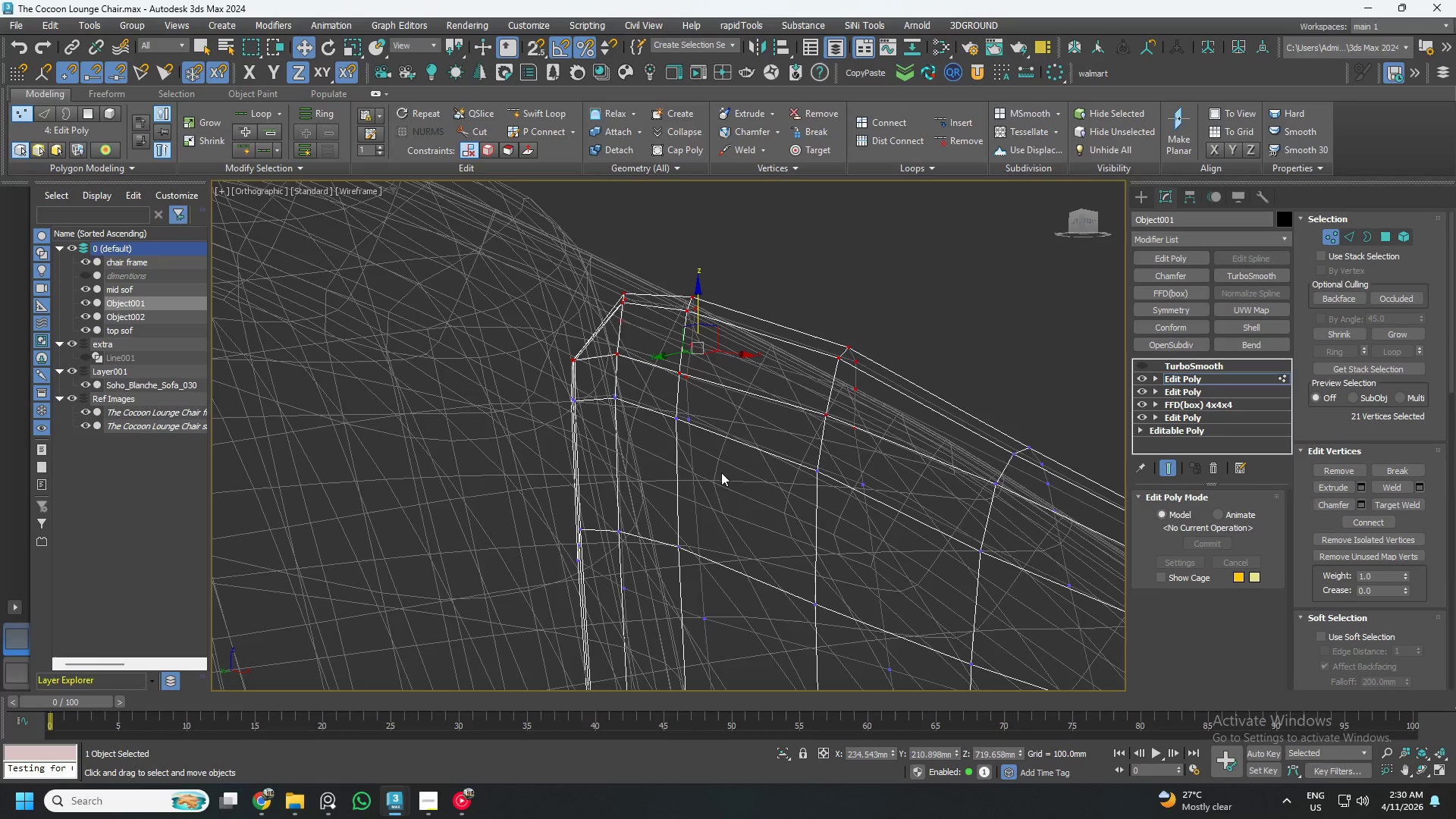 
left_click_drag(start_coordinate=[615, 369], to_coordinate=[624, 403])
 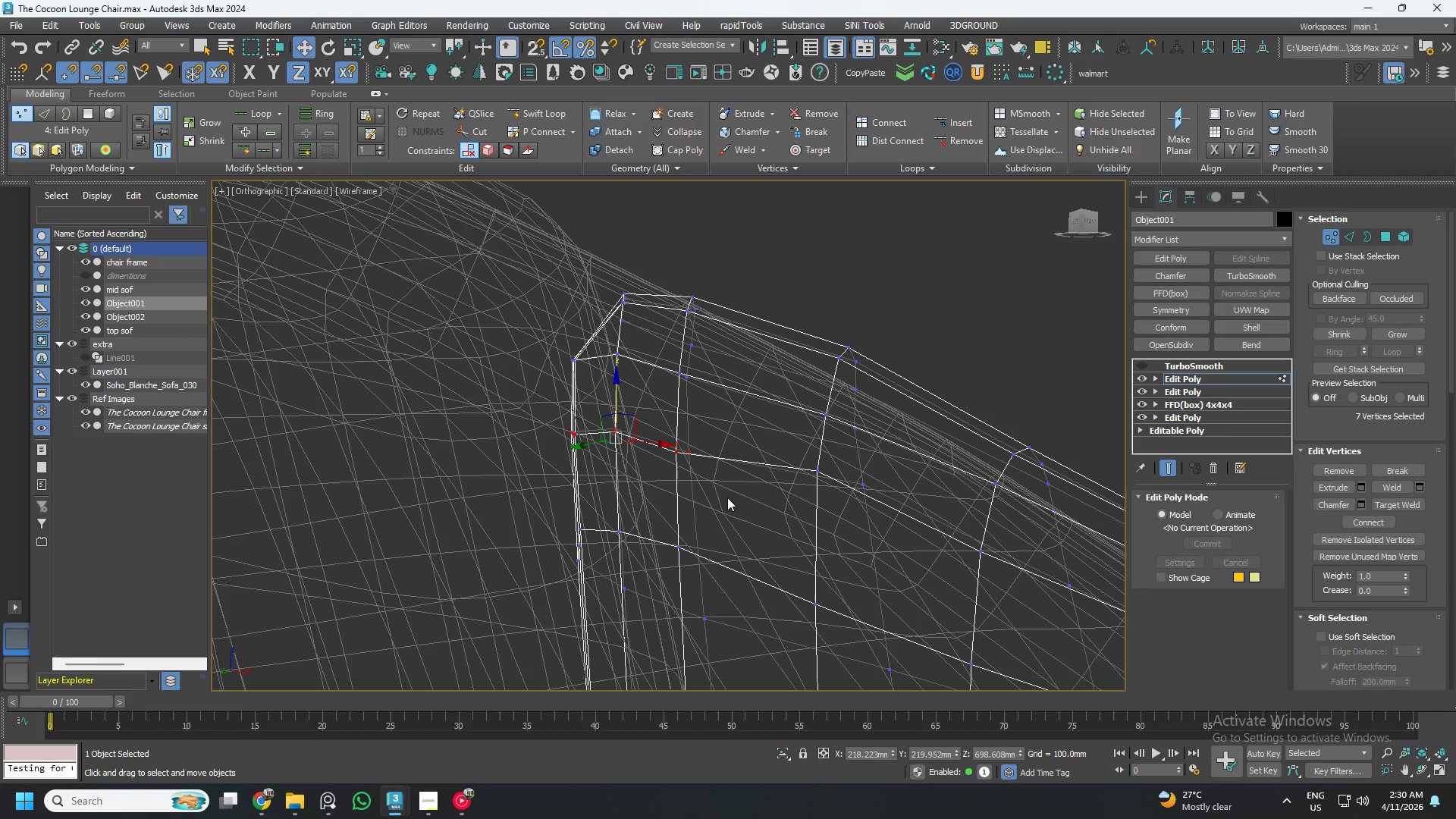 
left_click_drag(start_coordinate=[727, 497], to_coordinate=[640, 419])
 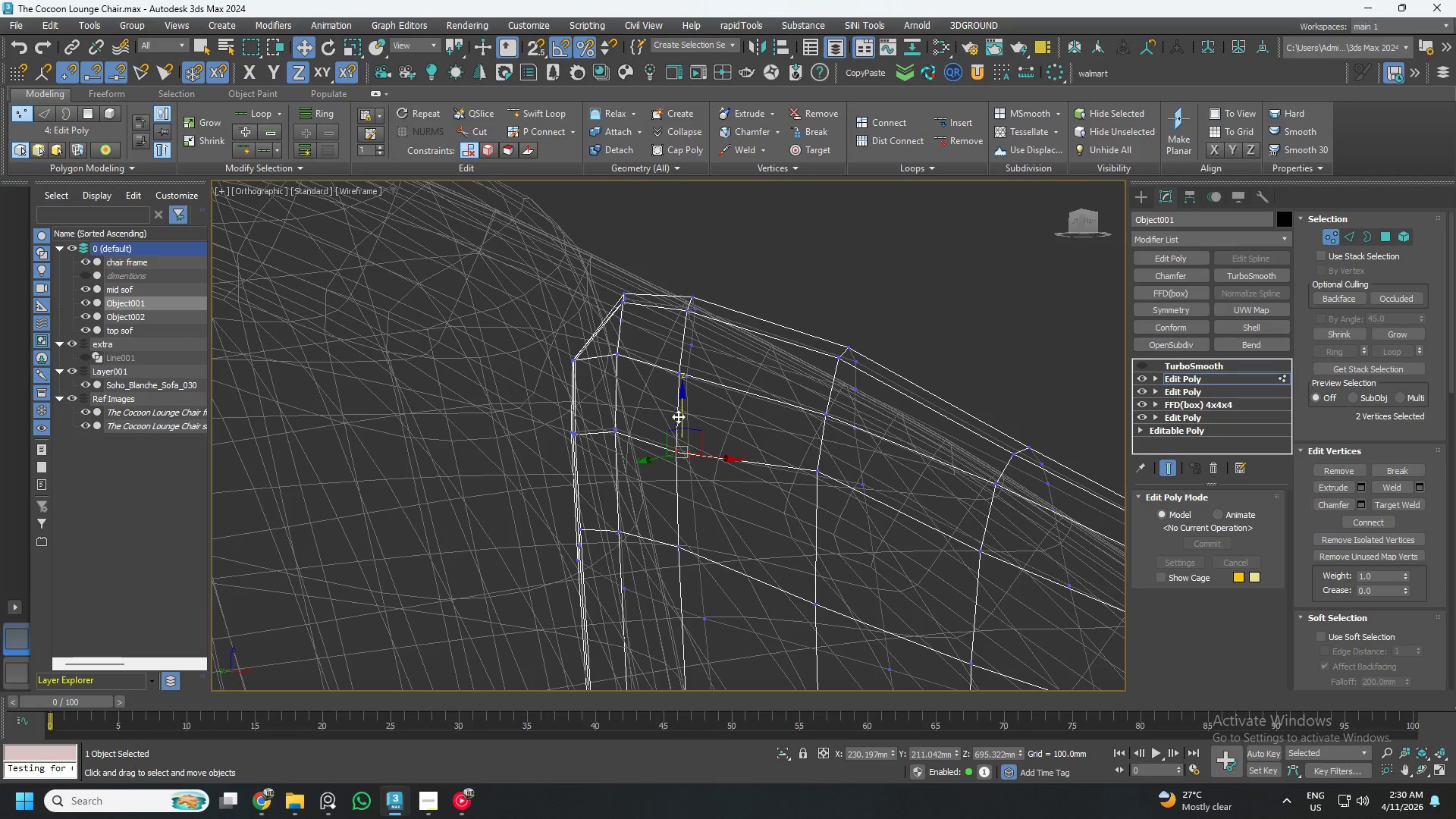 
left_click_drag(start_coordinate=[682, 414], to_coordinate=[681, 398])
 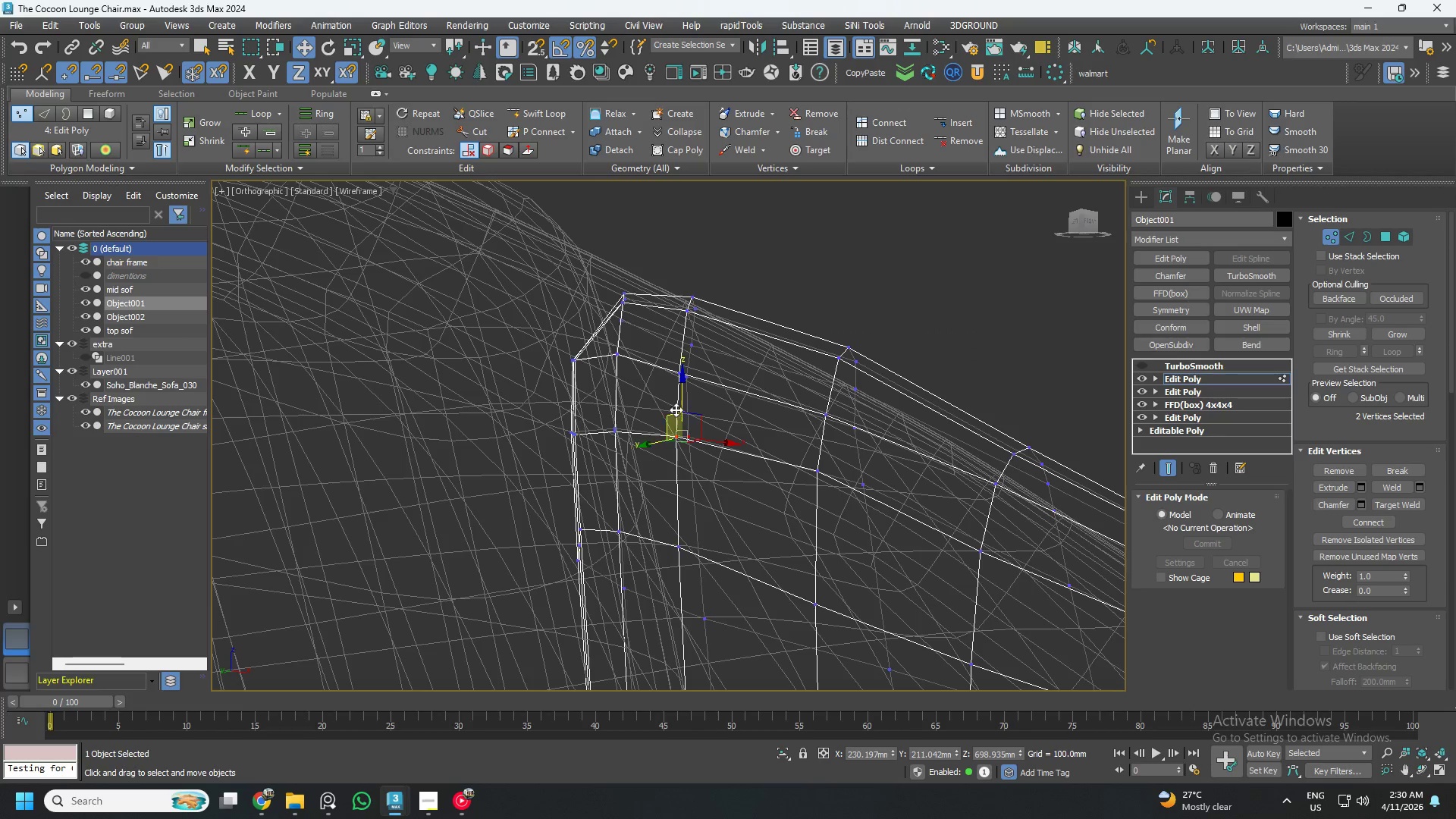 
hold_key(key=AltLeft, duration=0.64)
 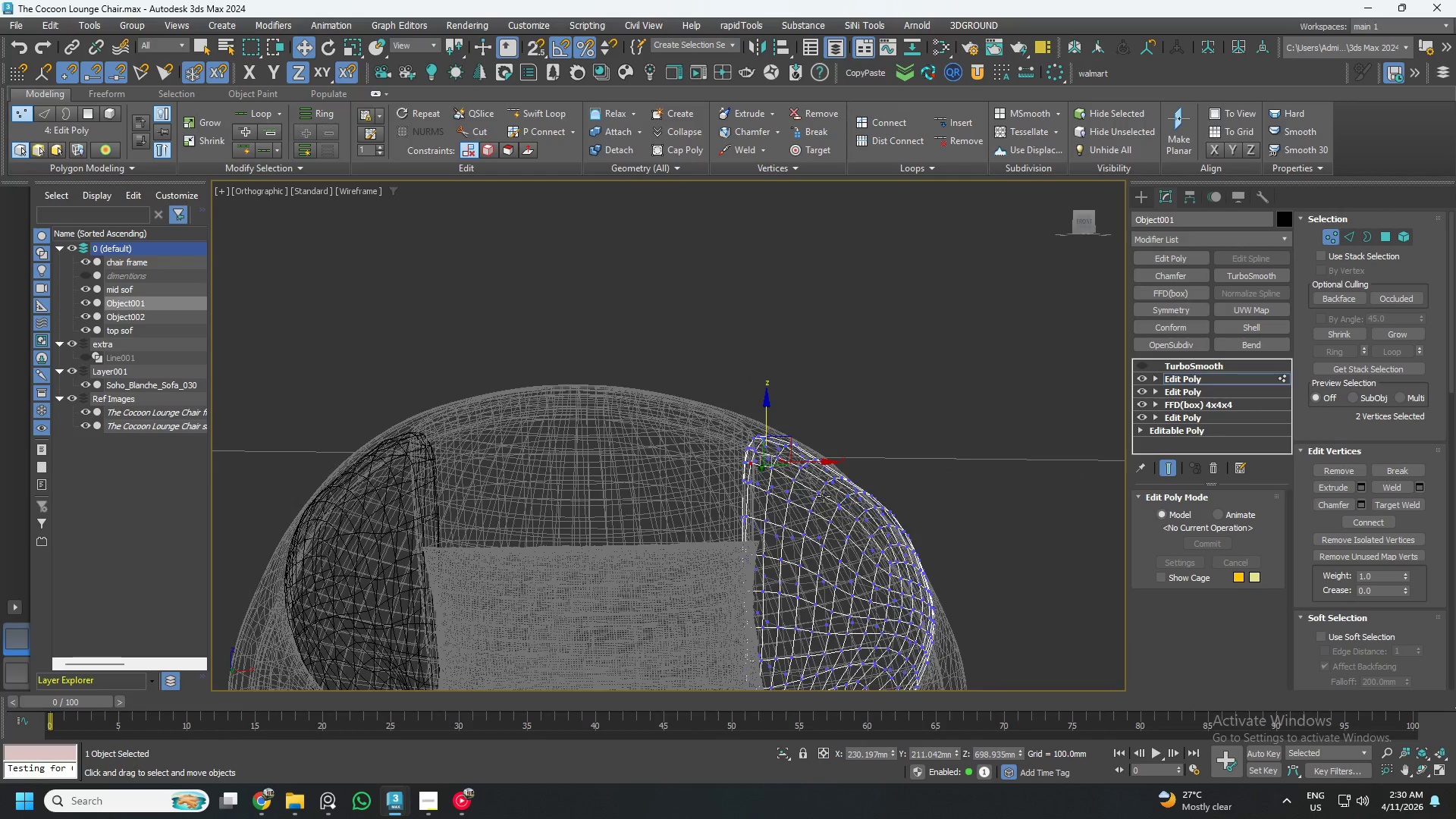 
scroll: coordinate [765, 441], scroll_direction: down, amount: 3.0
 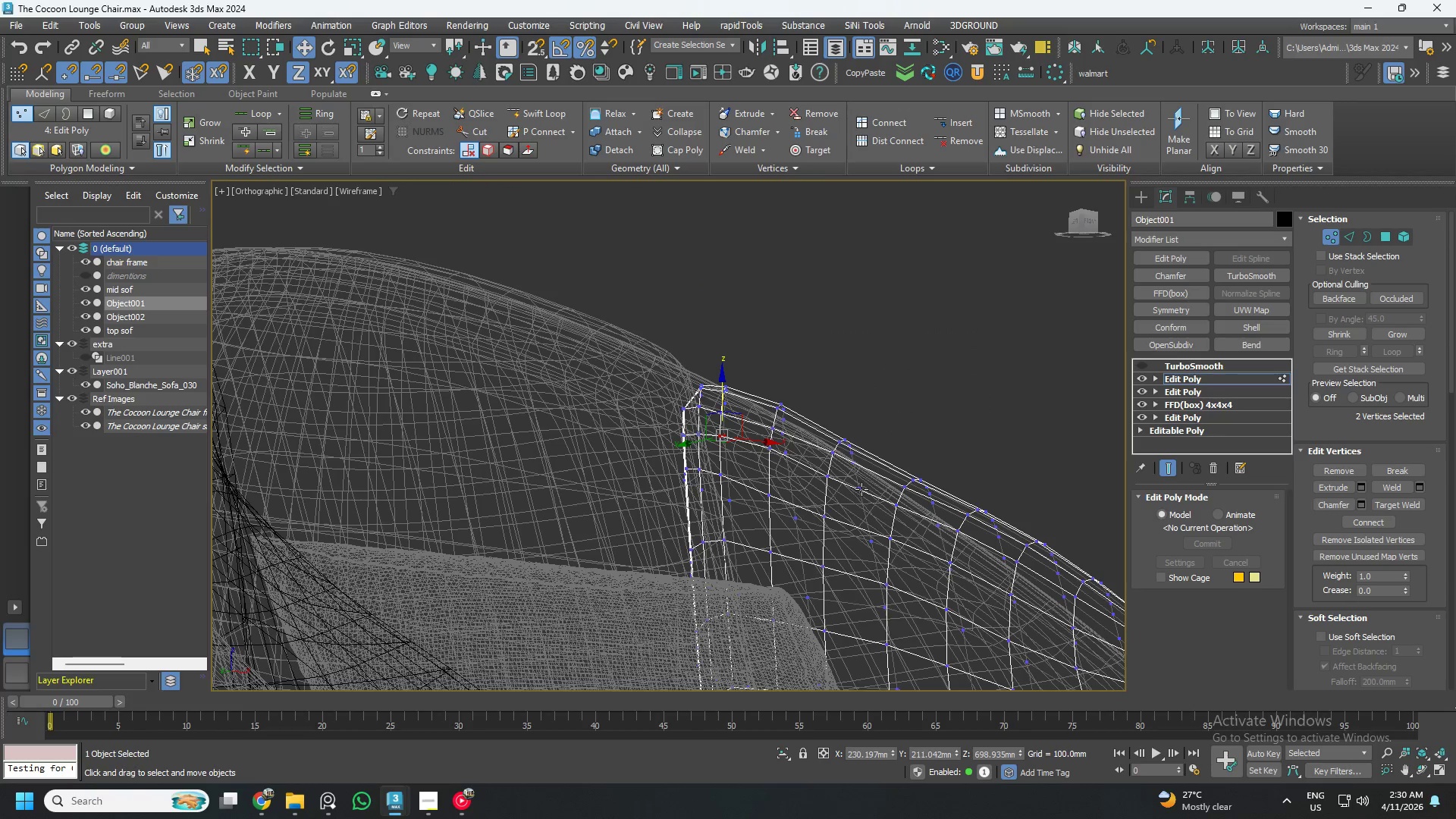 
hold_key(key=AltLeft, duration=1.52)
scroll: coordinate [811, 486], scroll_direction: down, amount: 2.0
 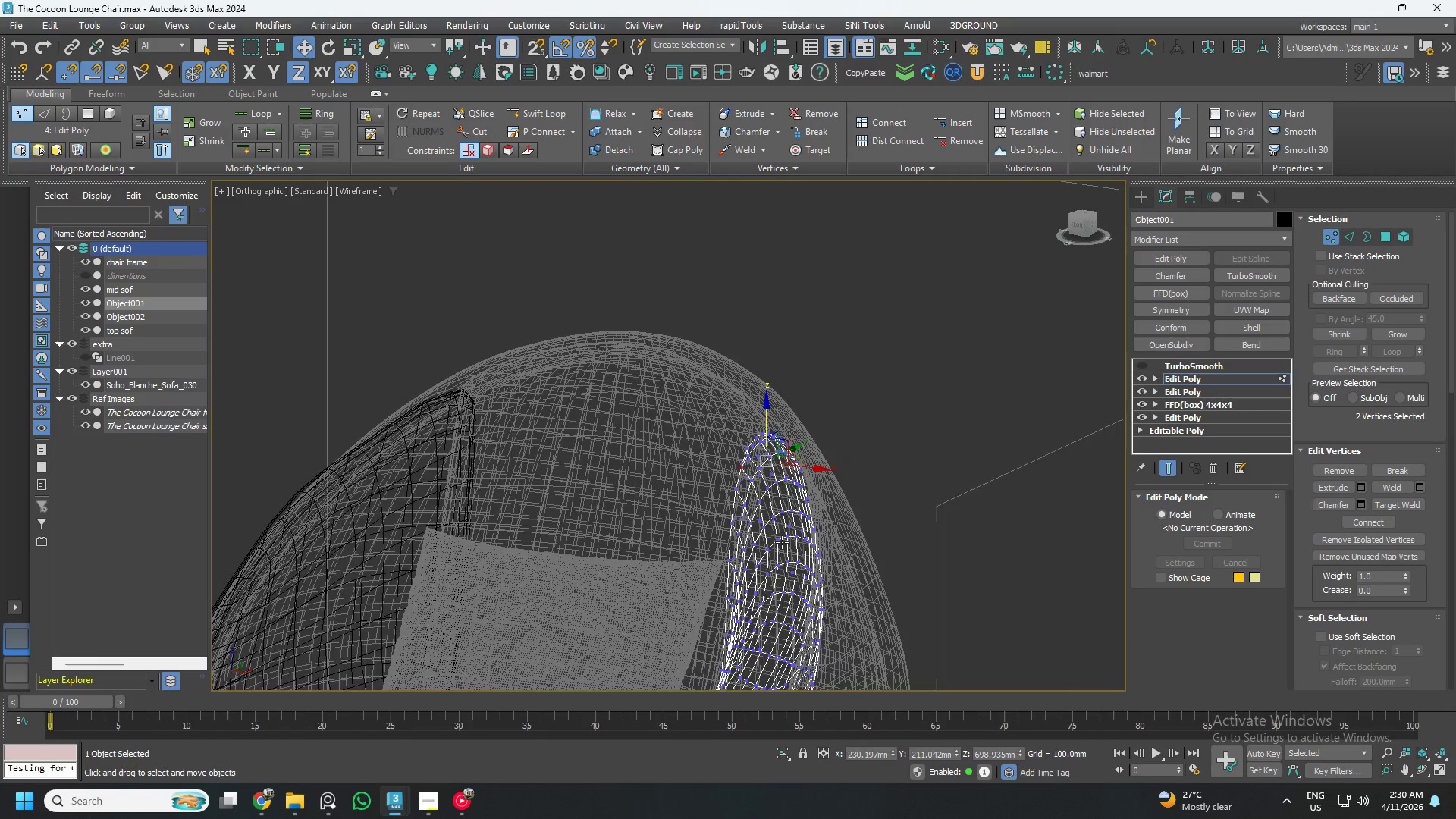 
key(Alt+AltLeft)
 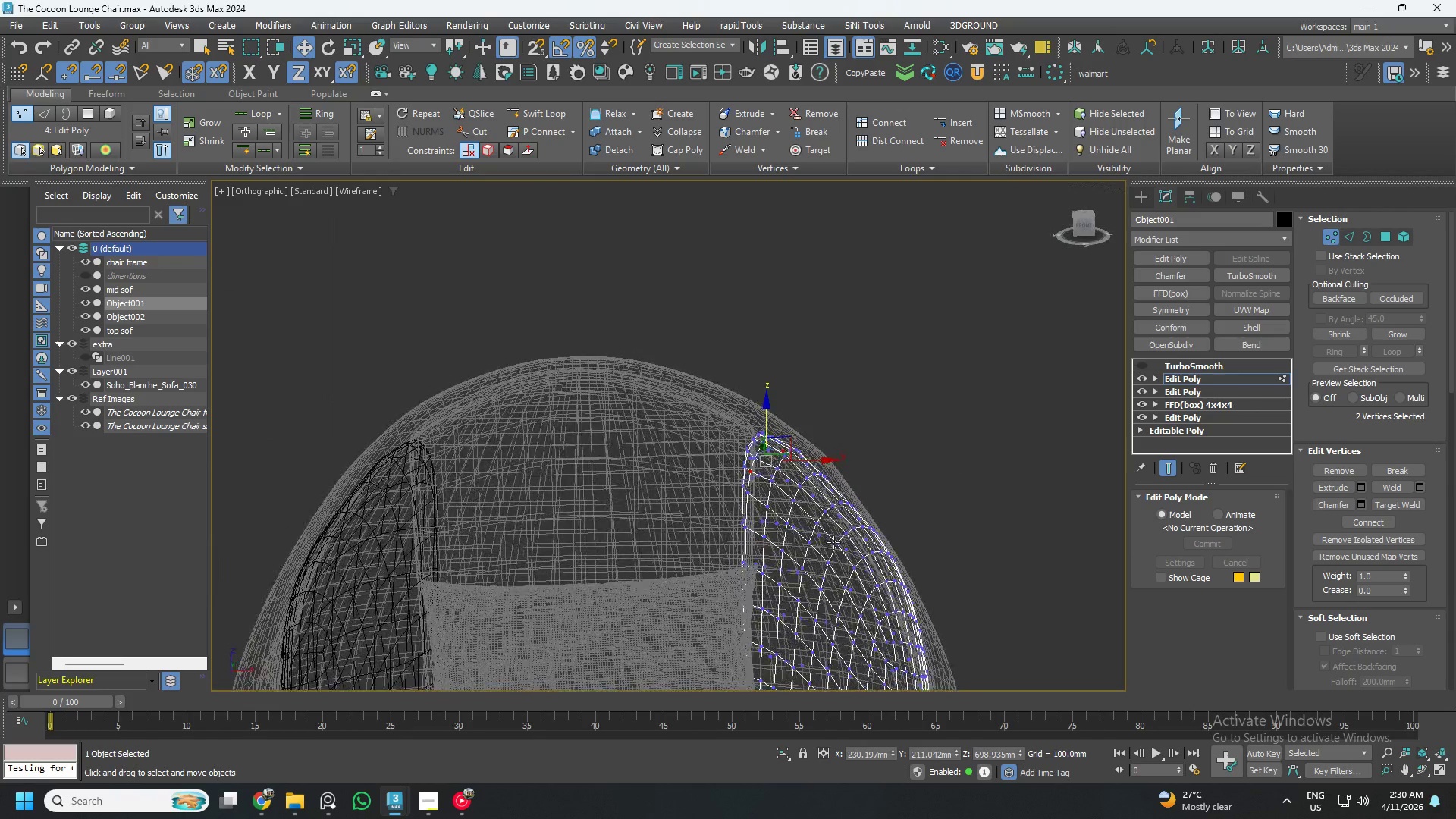 
key(Alt+AltLeft)
 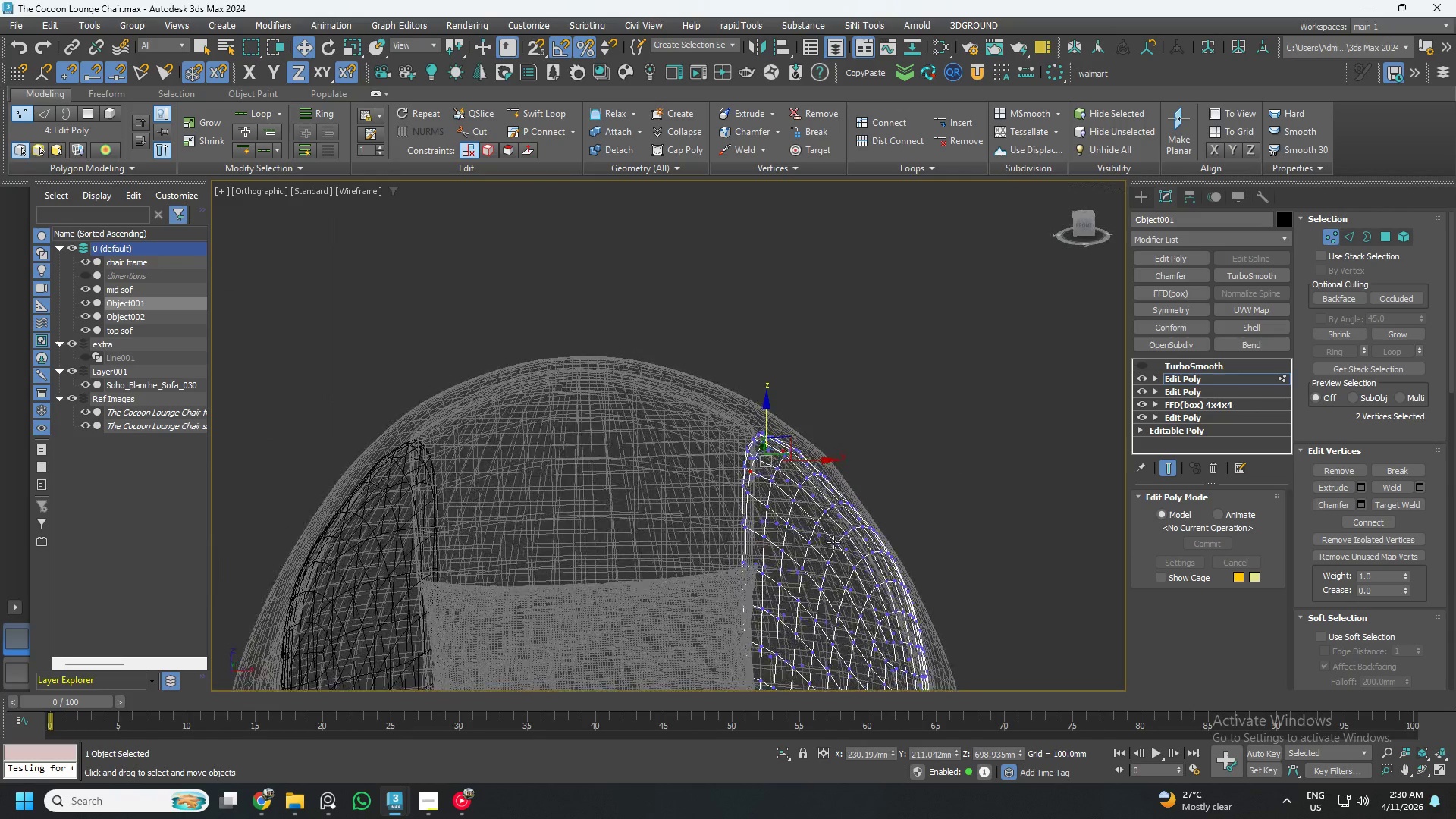 
key(Alt+AltLeft)
 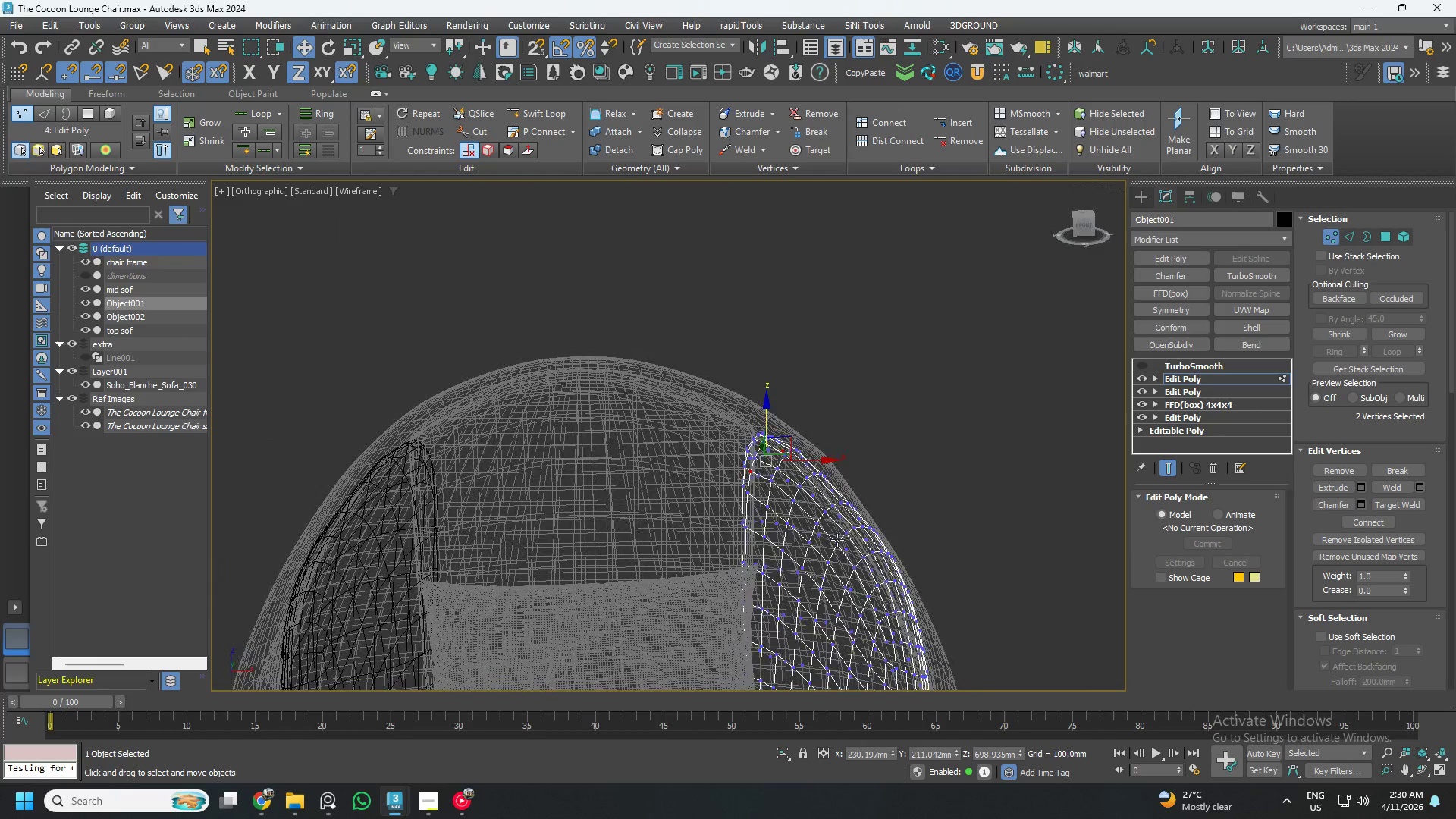 
key(Alt+AltLeft)
 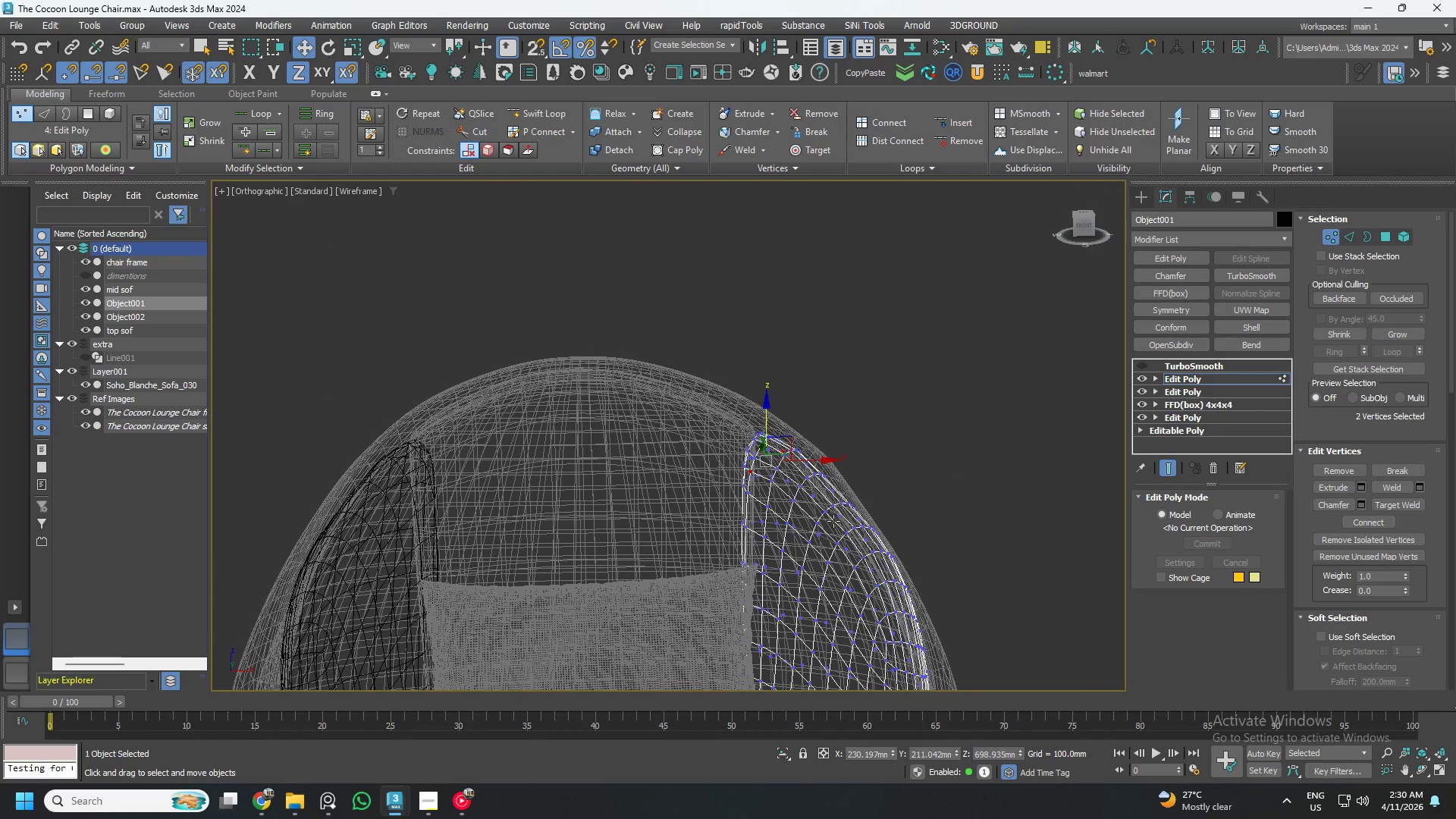 
key(Alt+F3)
 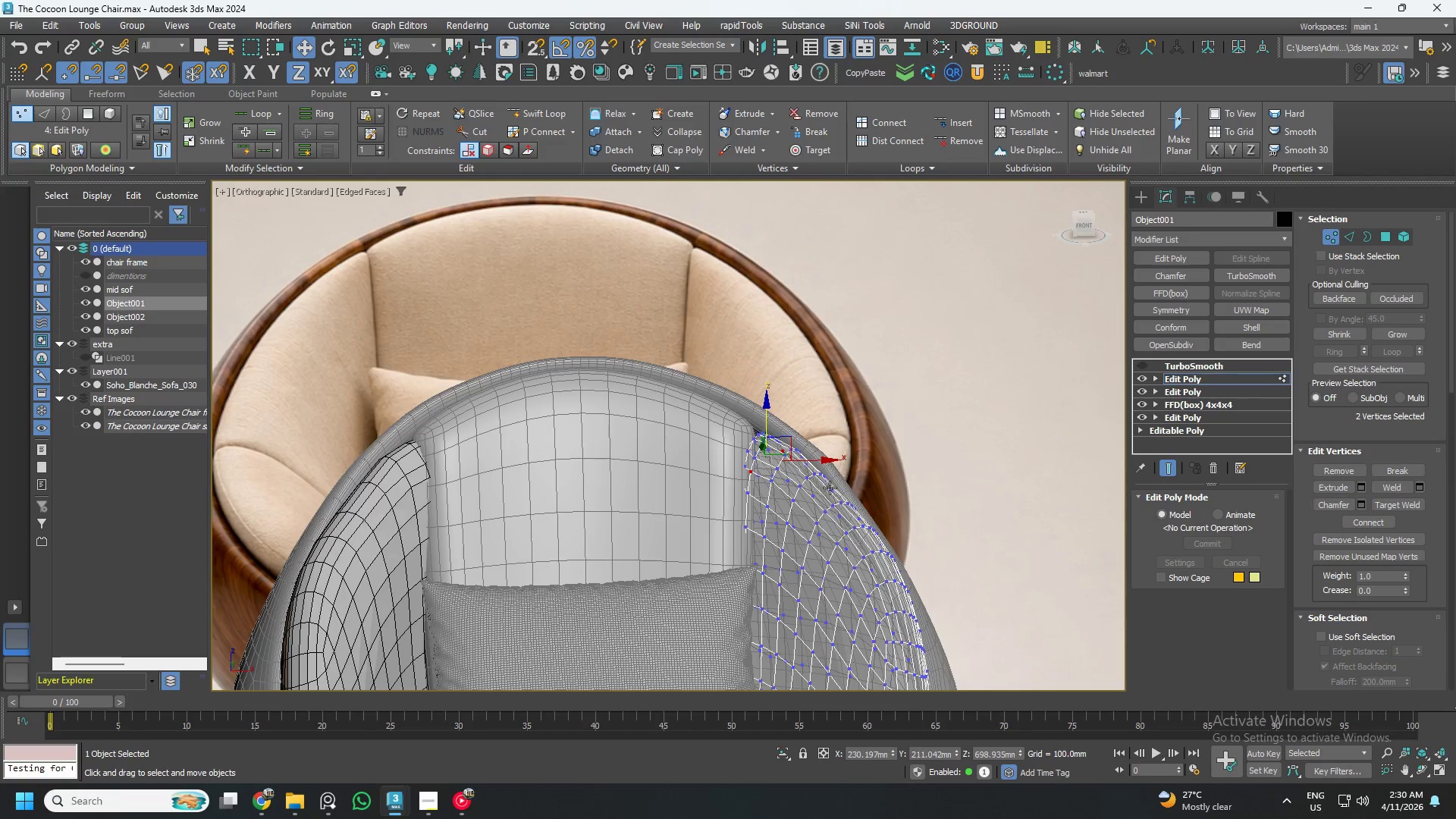 
hold_key(key=AltLeft, duration=1.22)
 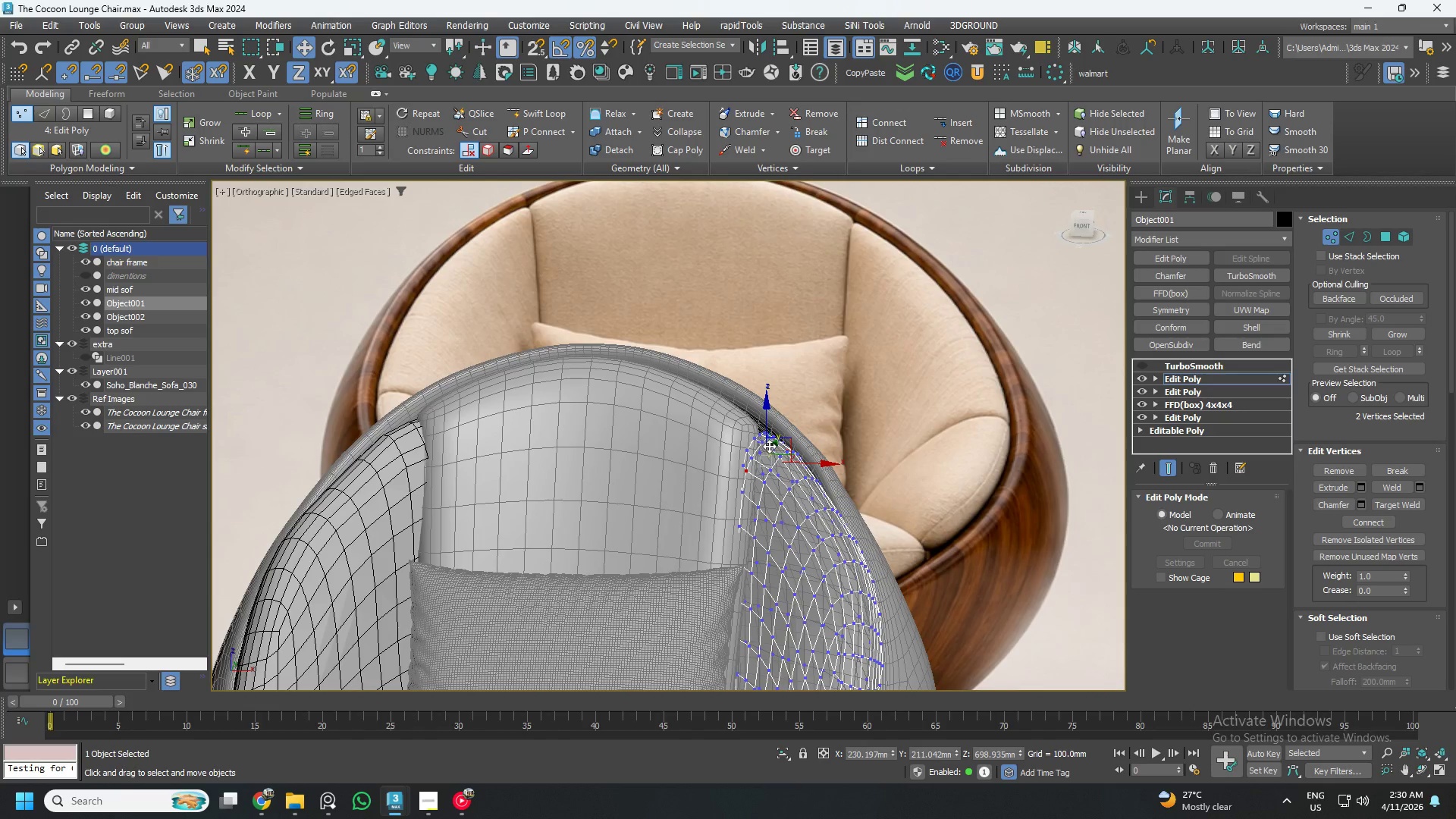 
hold_key(key=AltLeft, duration=0.56)
 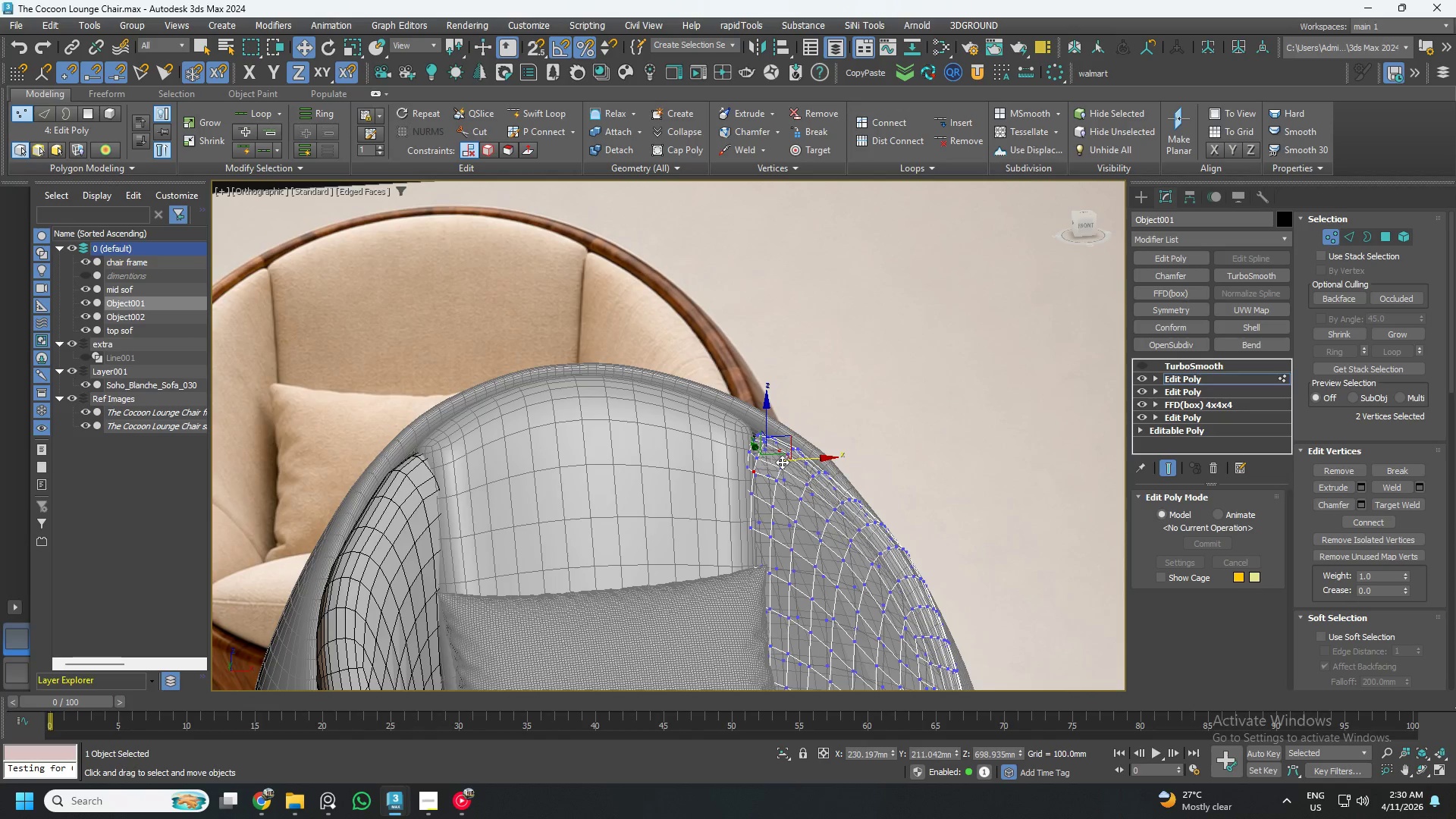 
hold_key(key=AltLeft, duration=1.5)
 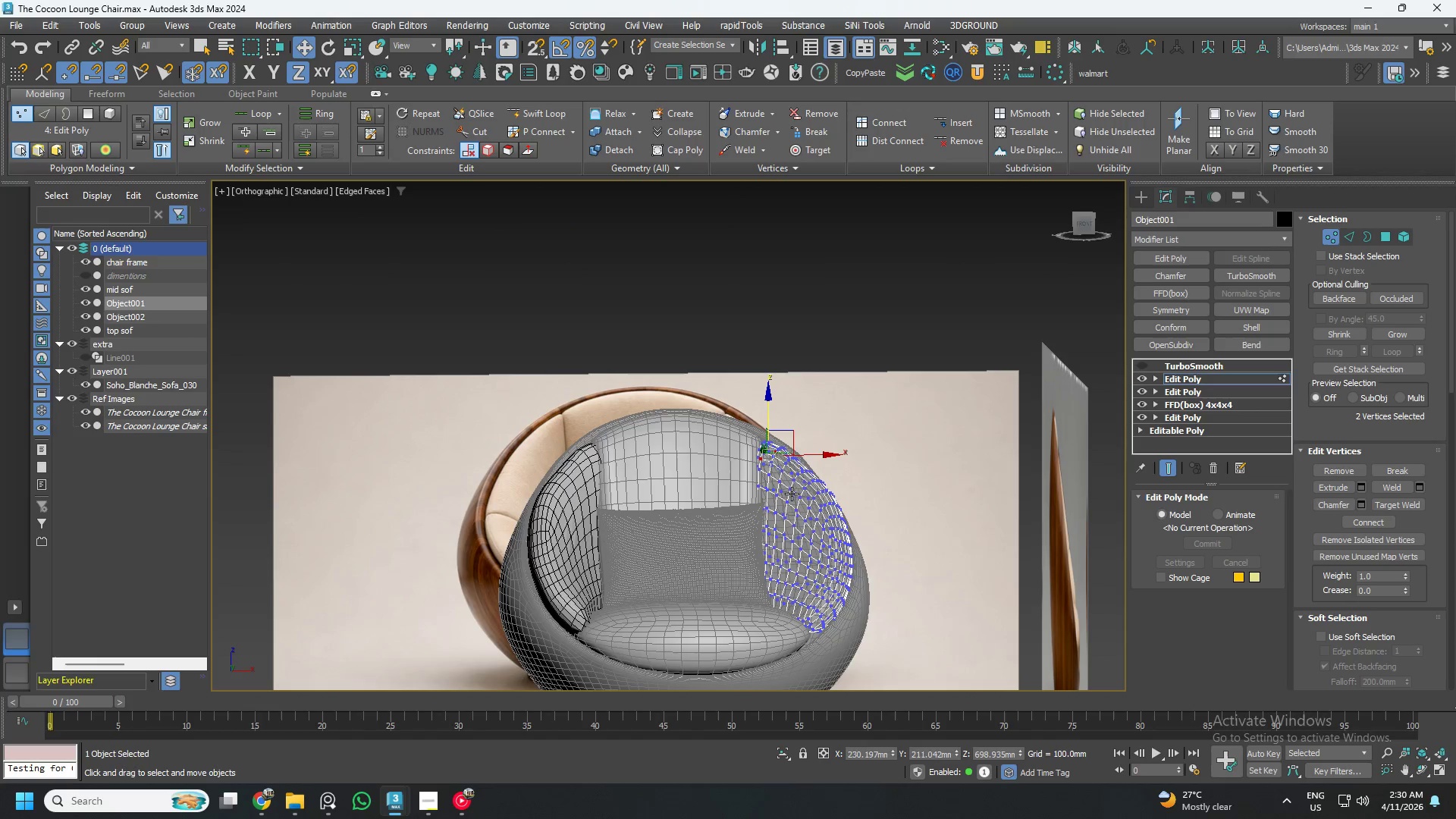 
hold_key(key=AltLeft, duration=1.62)
scroll: coordinate [770, 449], scroll_direction: down, amount: 2.0
 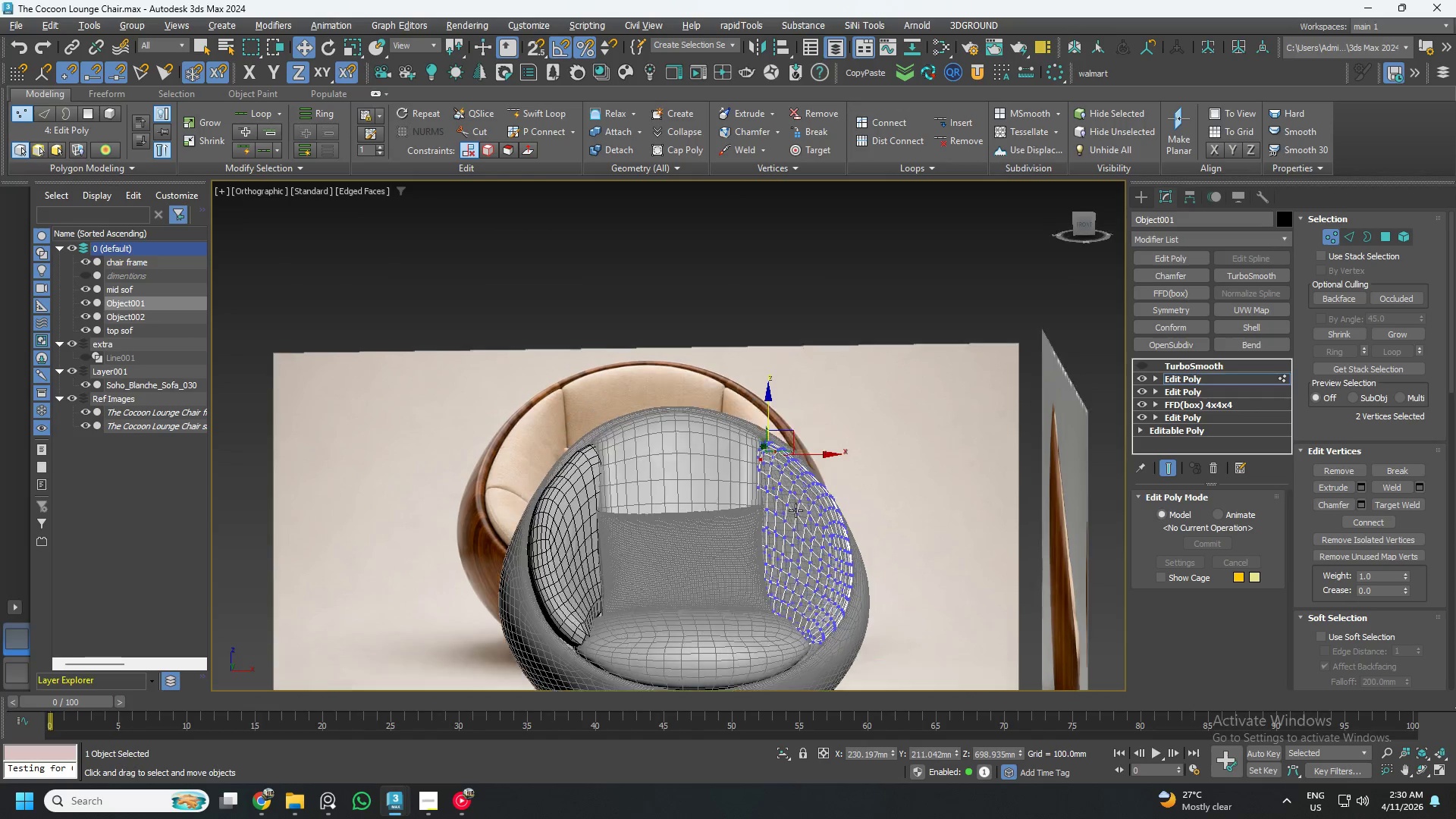 
hold_key(key=AltLeft, duration=0.31)
 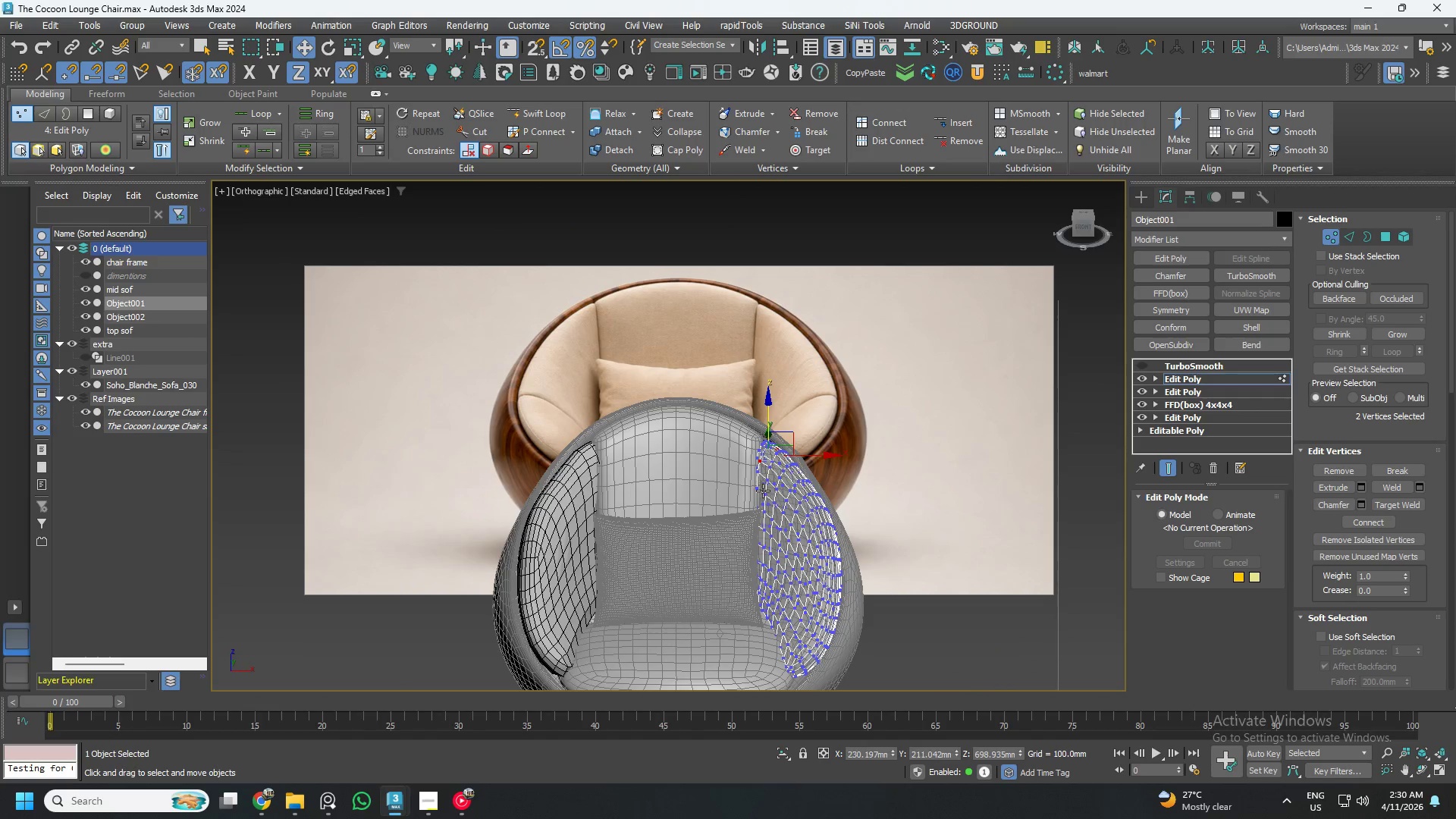 
hold_key(key=AltLeft, duration=0.48)
 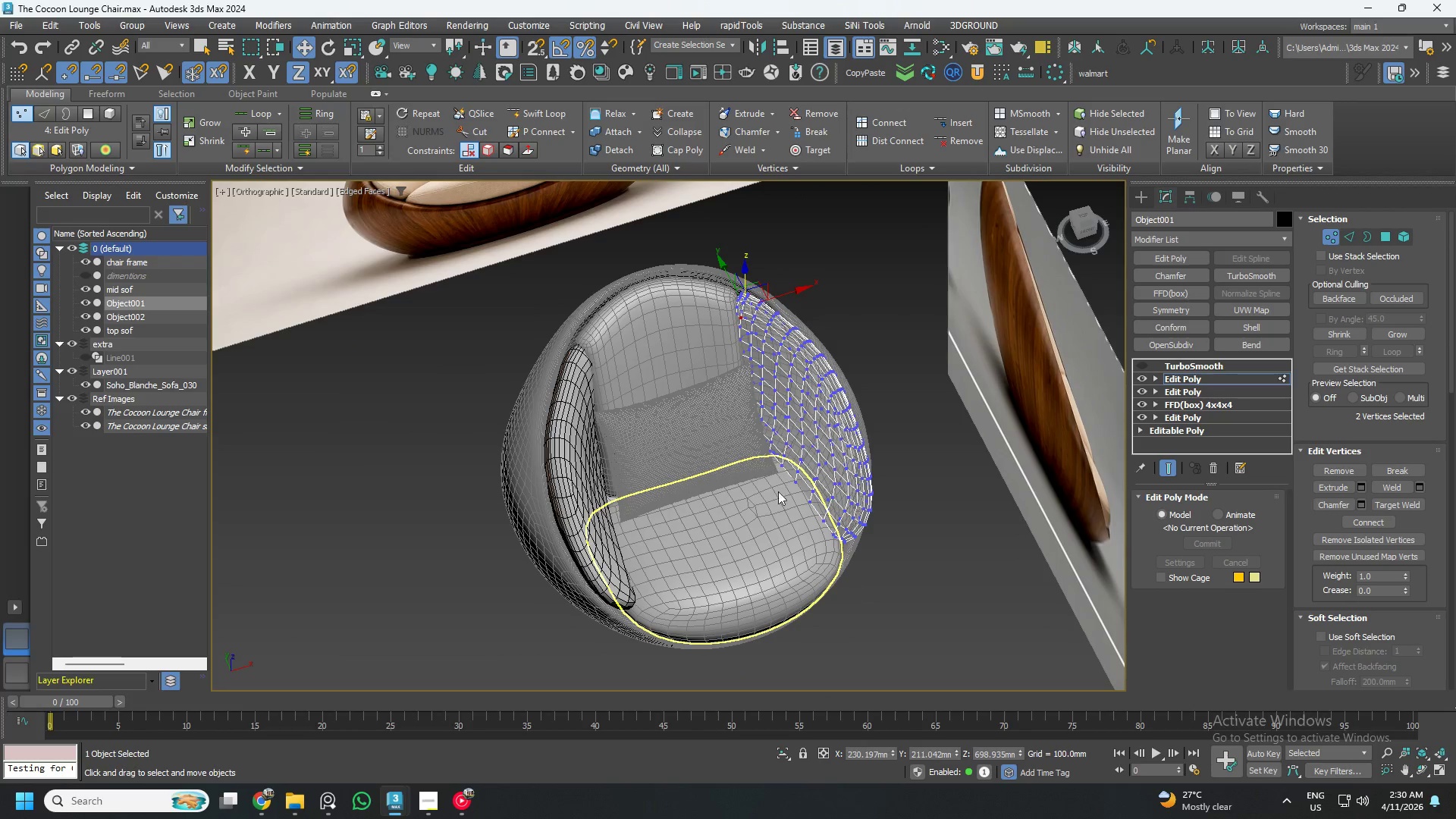 
scroll: coordinate [764, 518], scroll_direction: up, amount: 1.0
 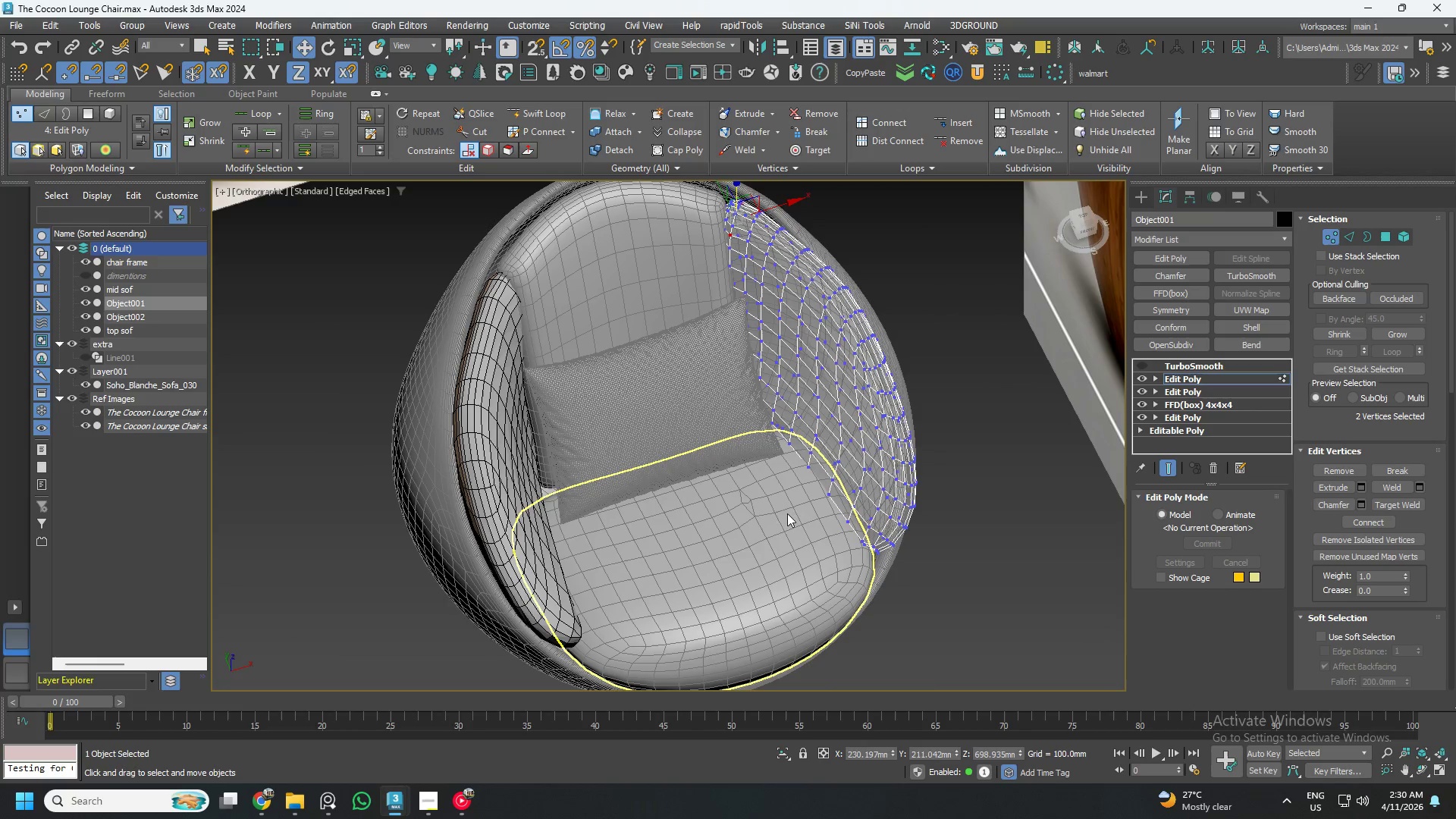 
key(1)
 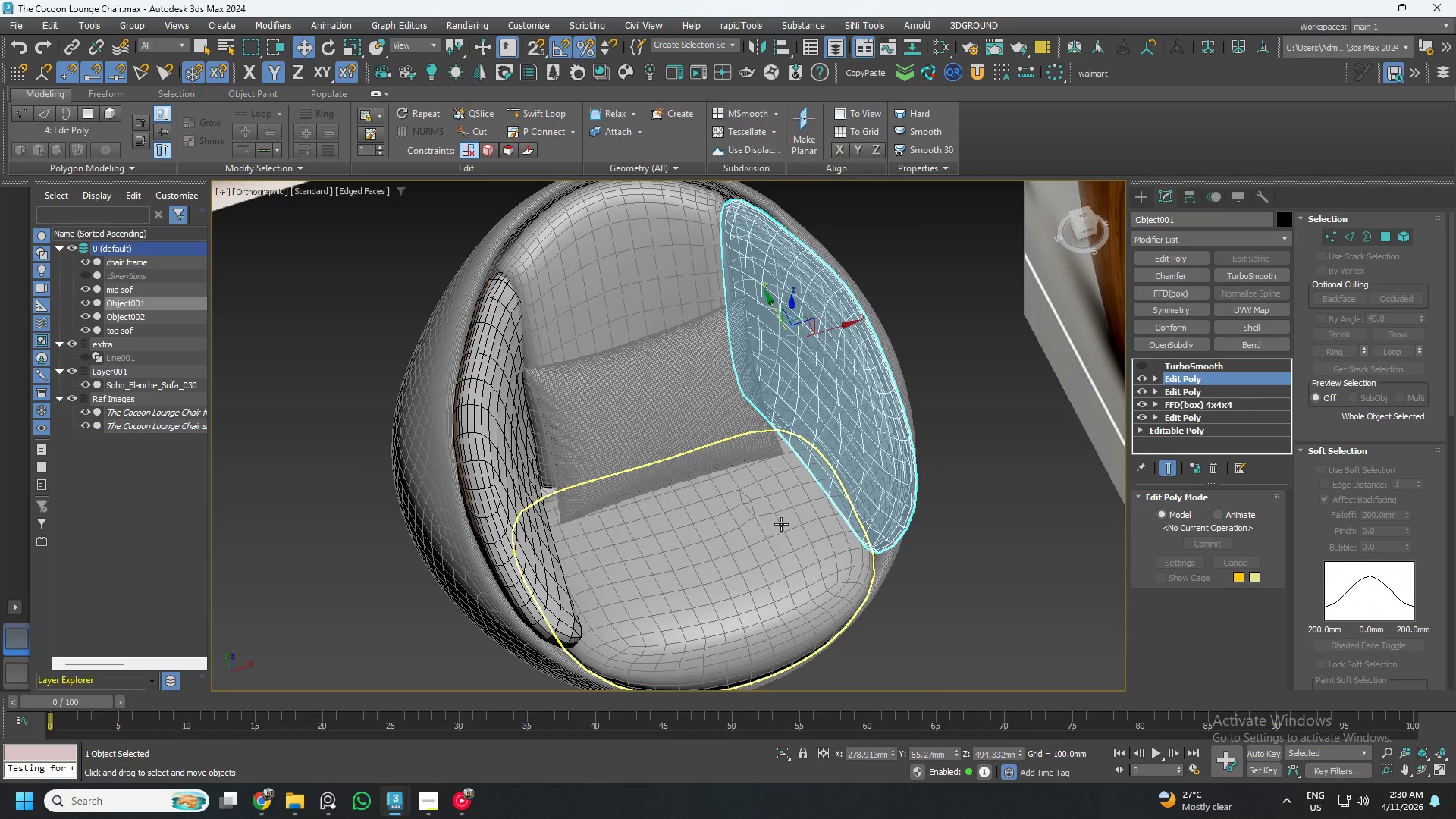 
left_click([767, 524])
 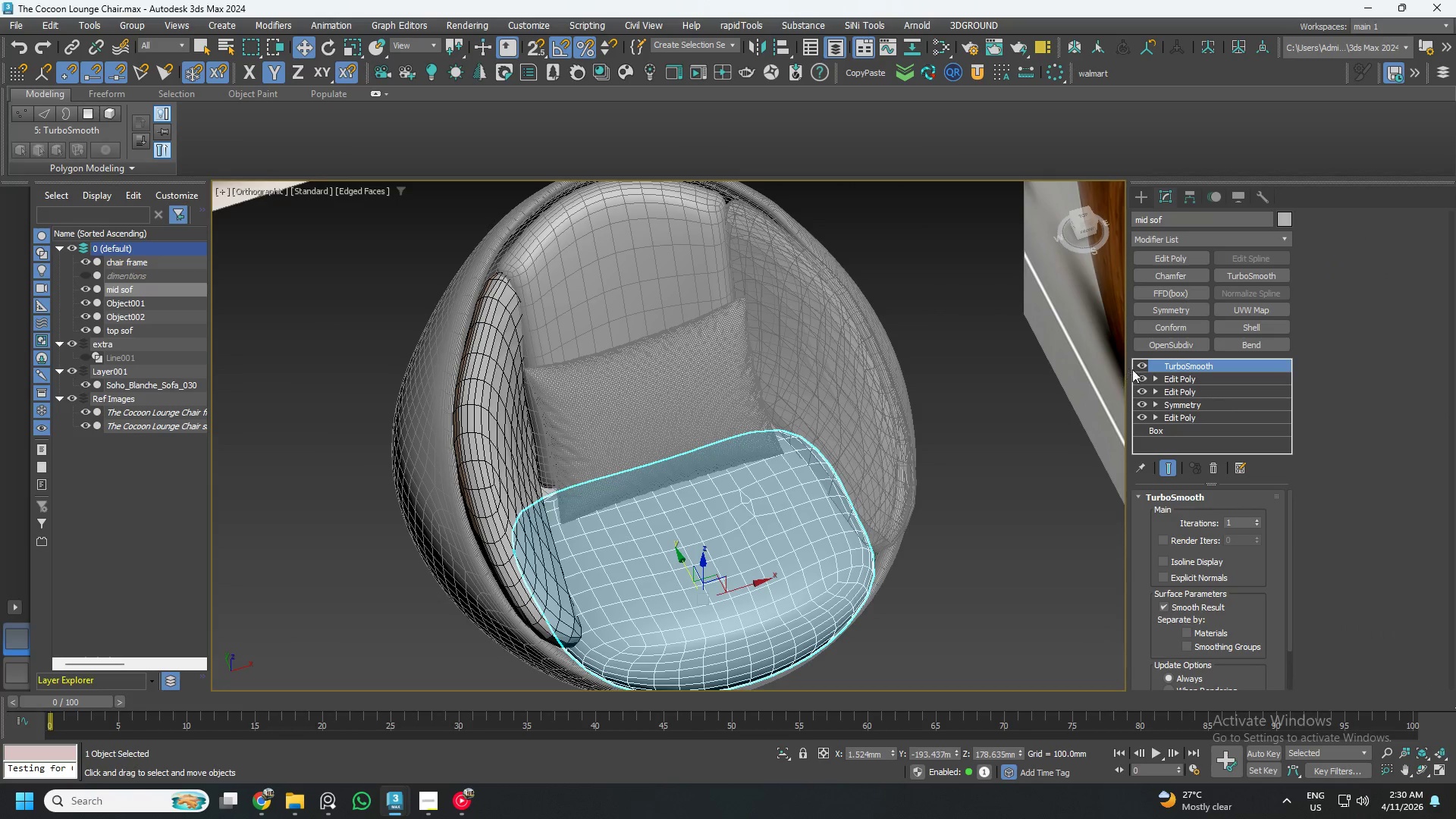 
left_click([1139, 362])
 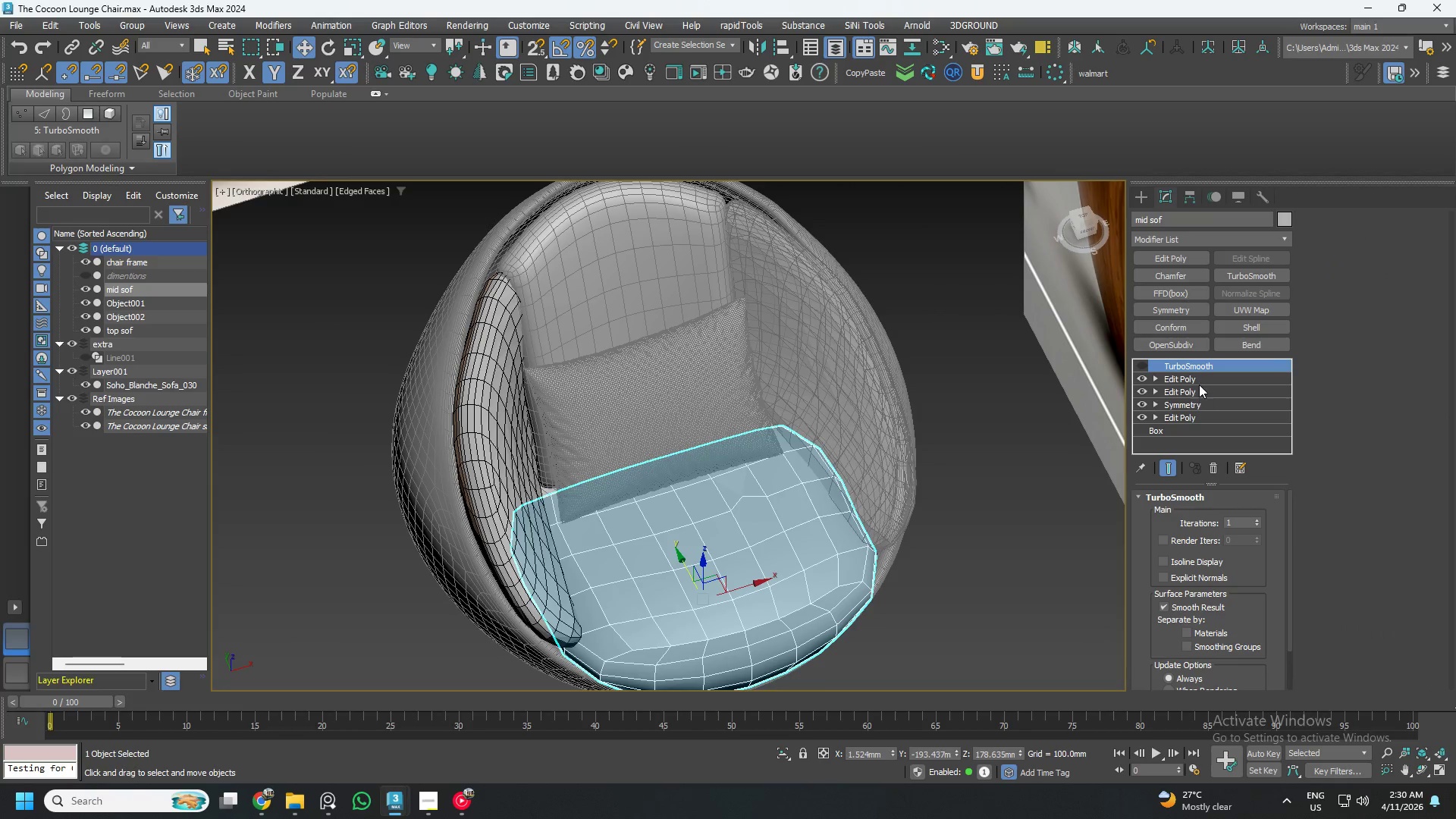 
left_click([1199, 382])
 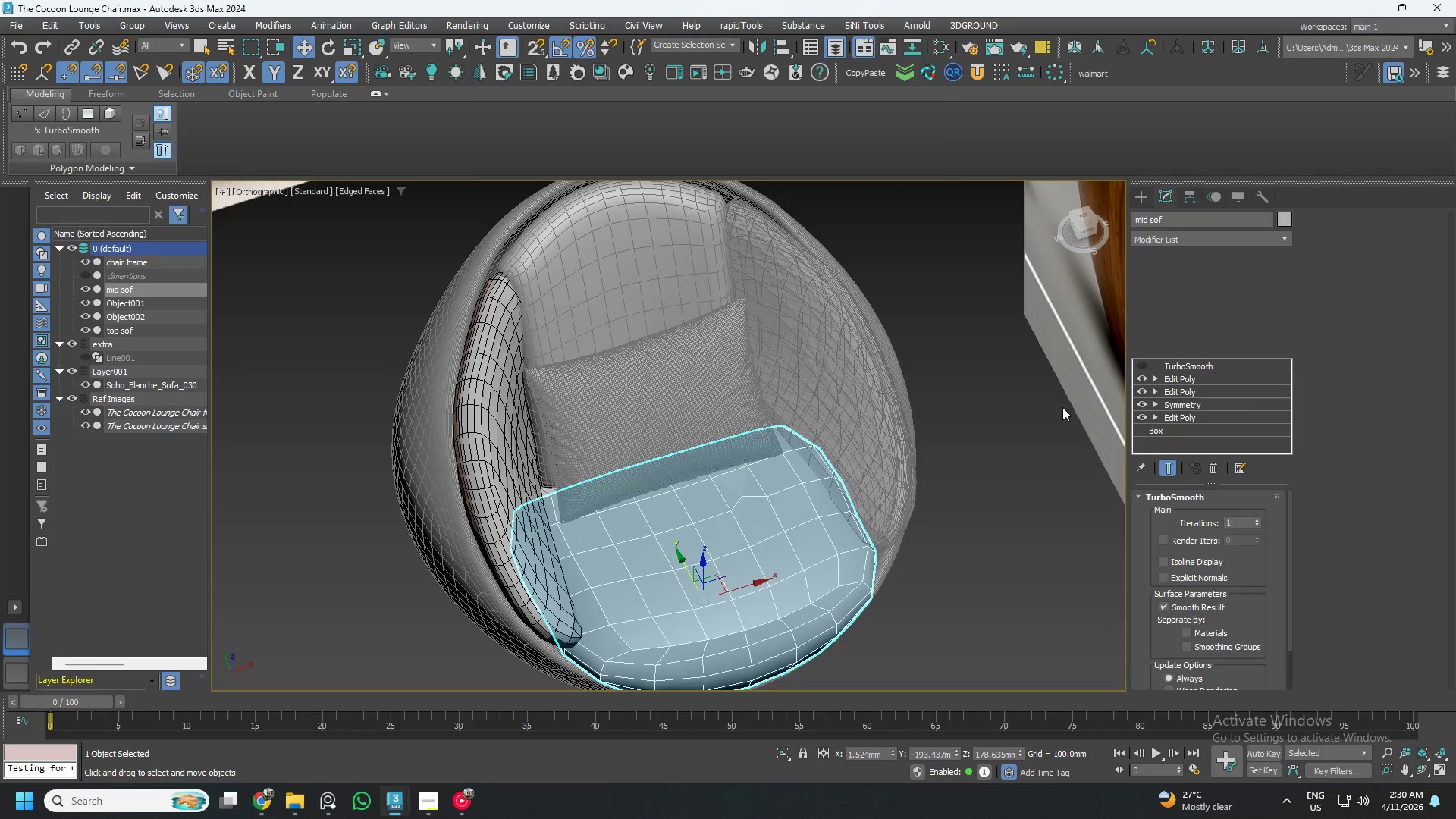 
key(1)
 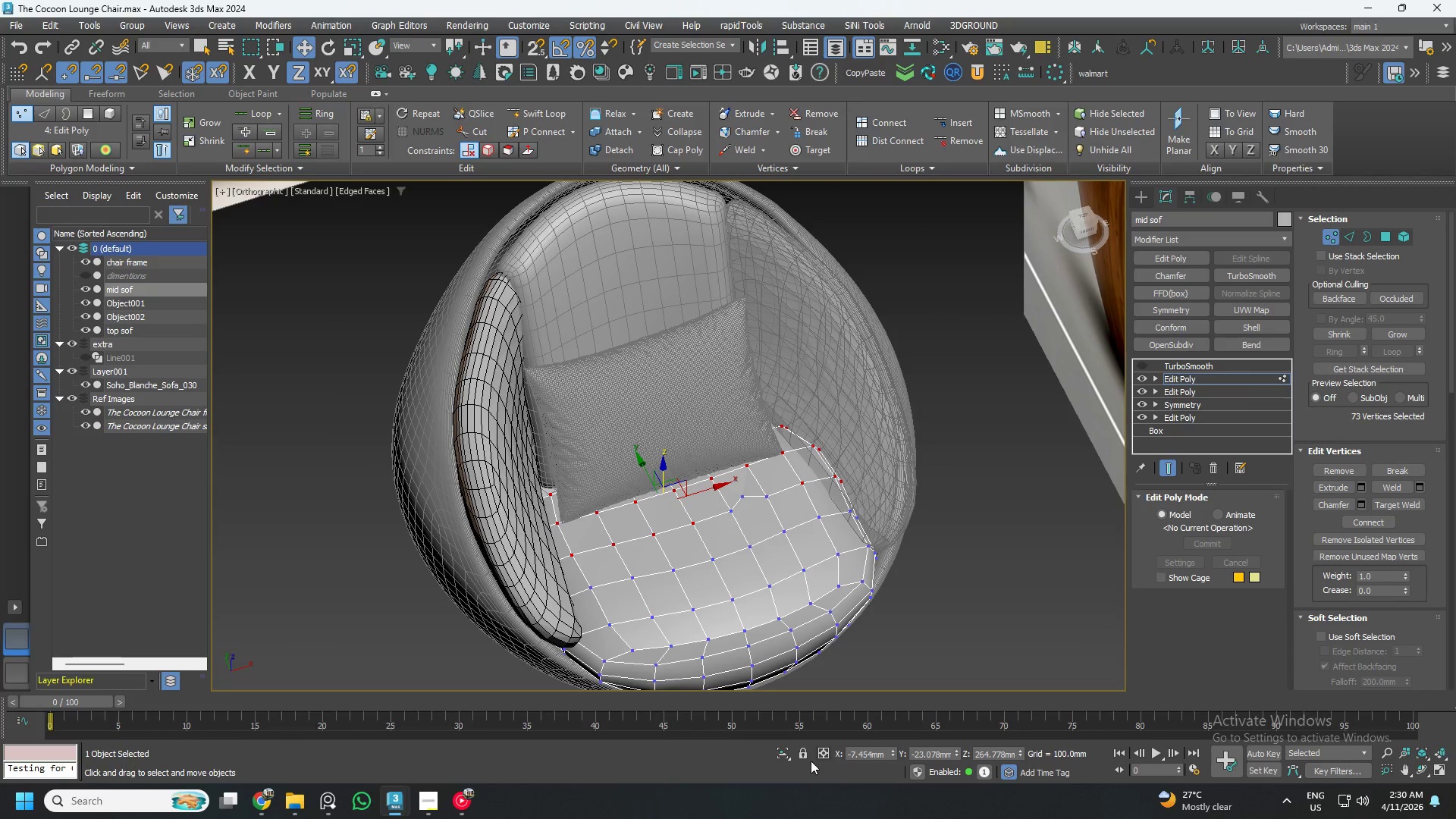 
left_click([784, 752])
 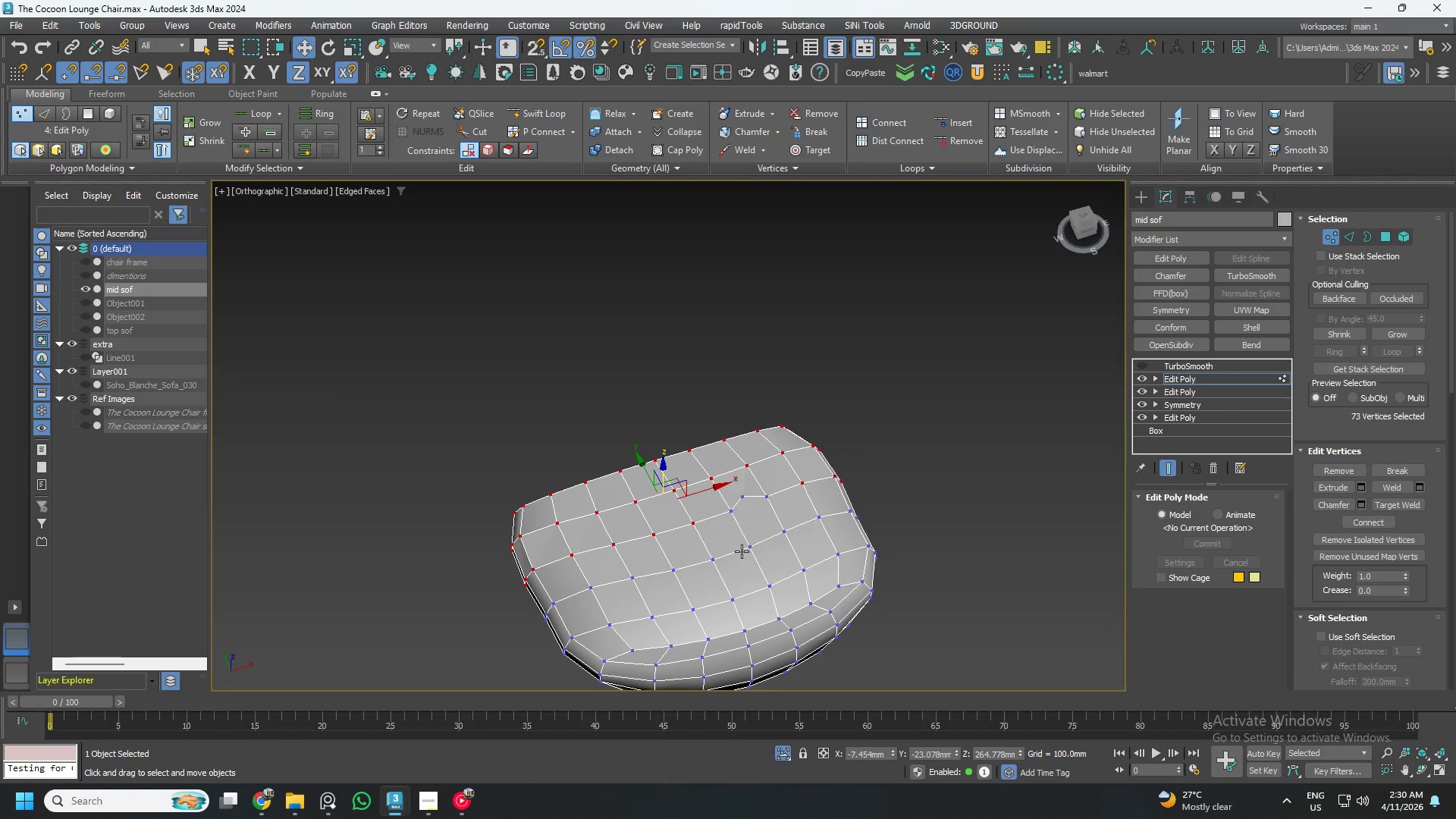 
scroll: coordinate [748, 498], scroll_direction: up, amount: 3.0
 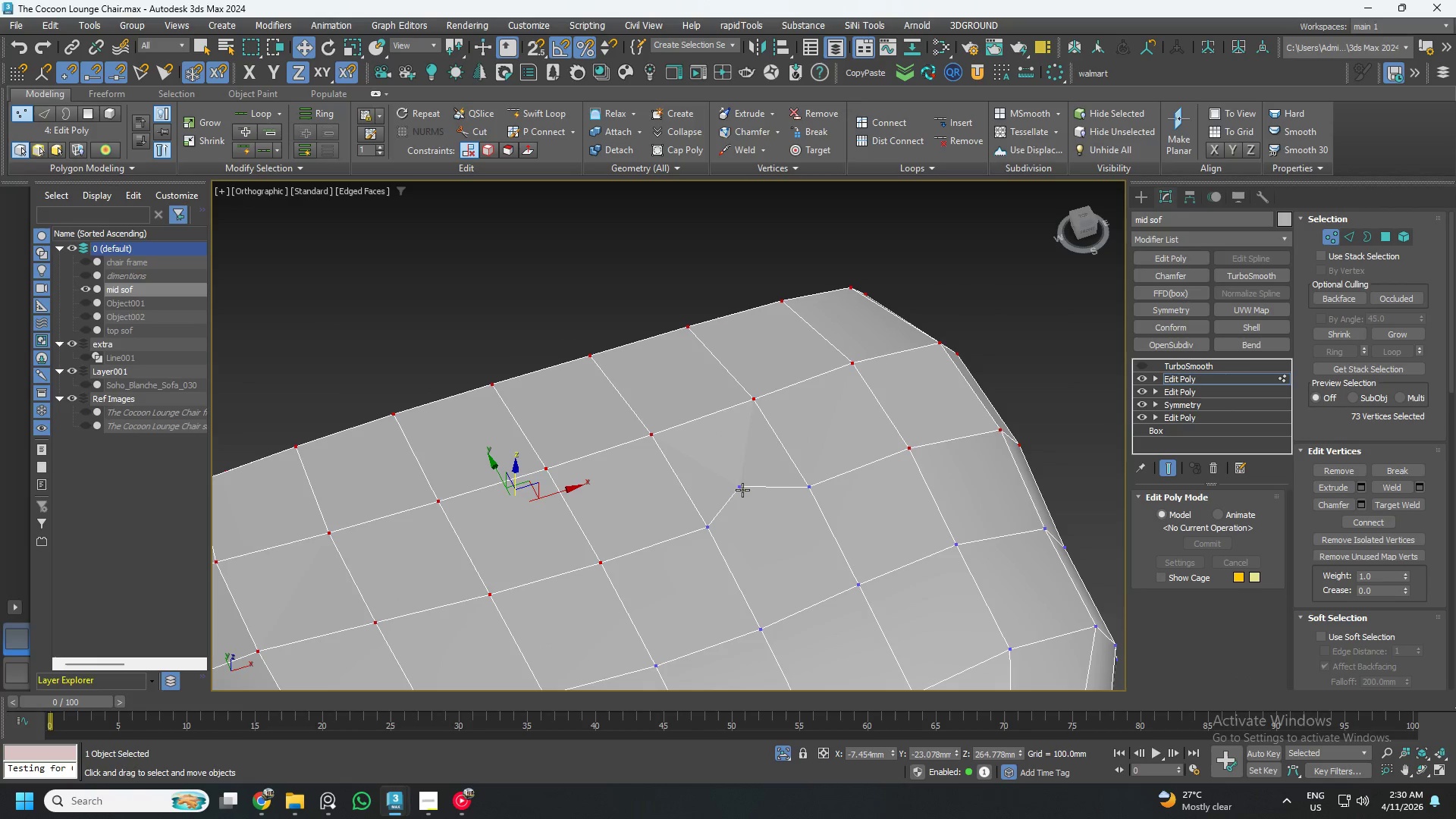 
left_click([742, 489])
 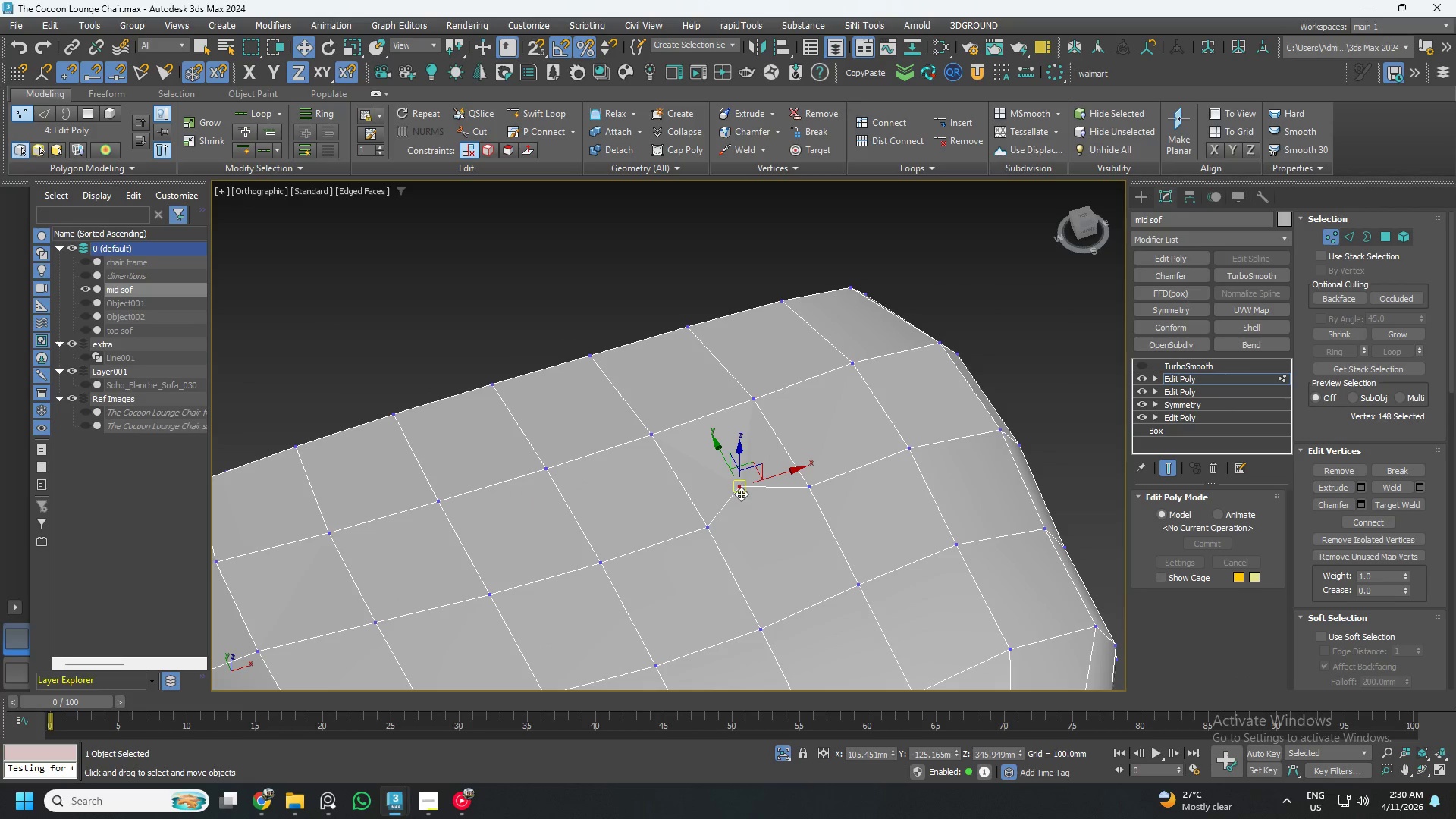 
key(Control+Backspace)
 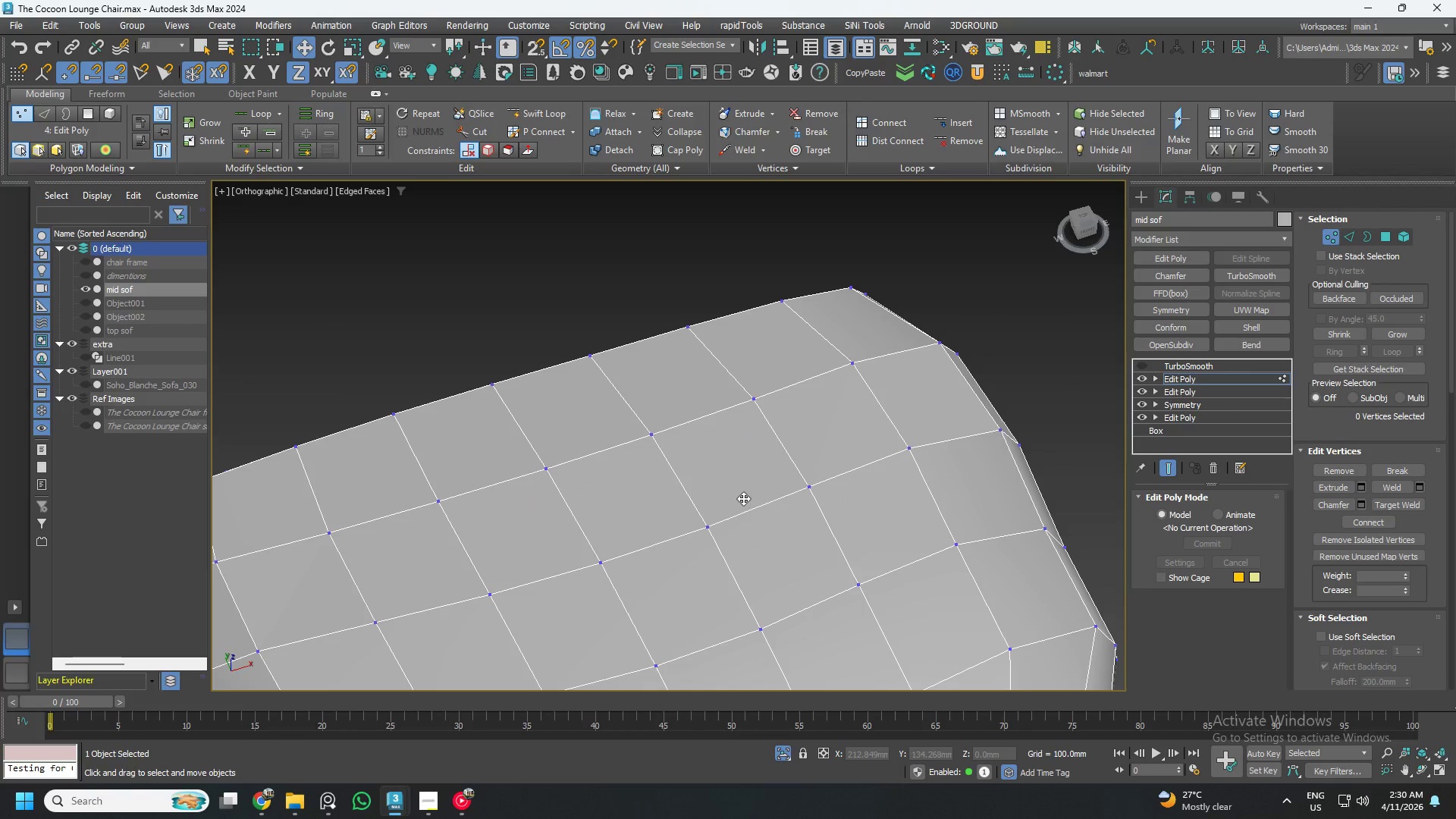 
scroll: coordinate [751, 536], scroll_direction: down, amount: 4.0
 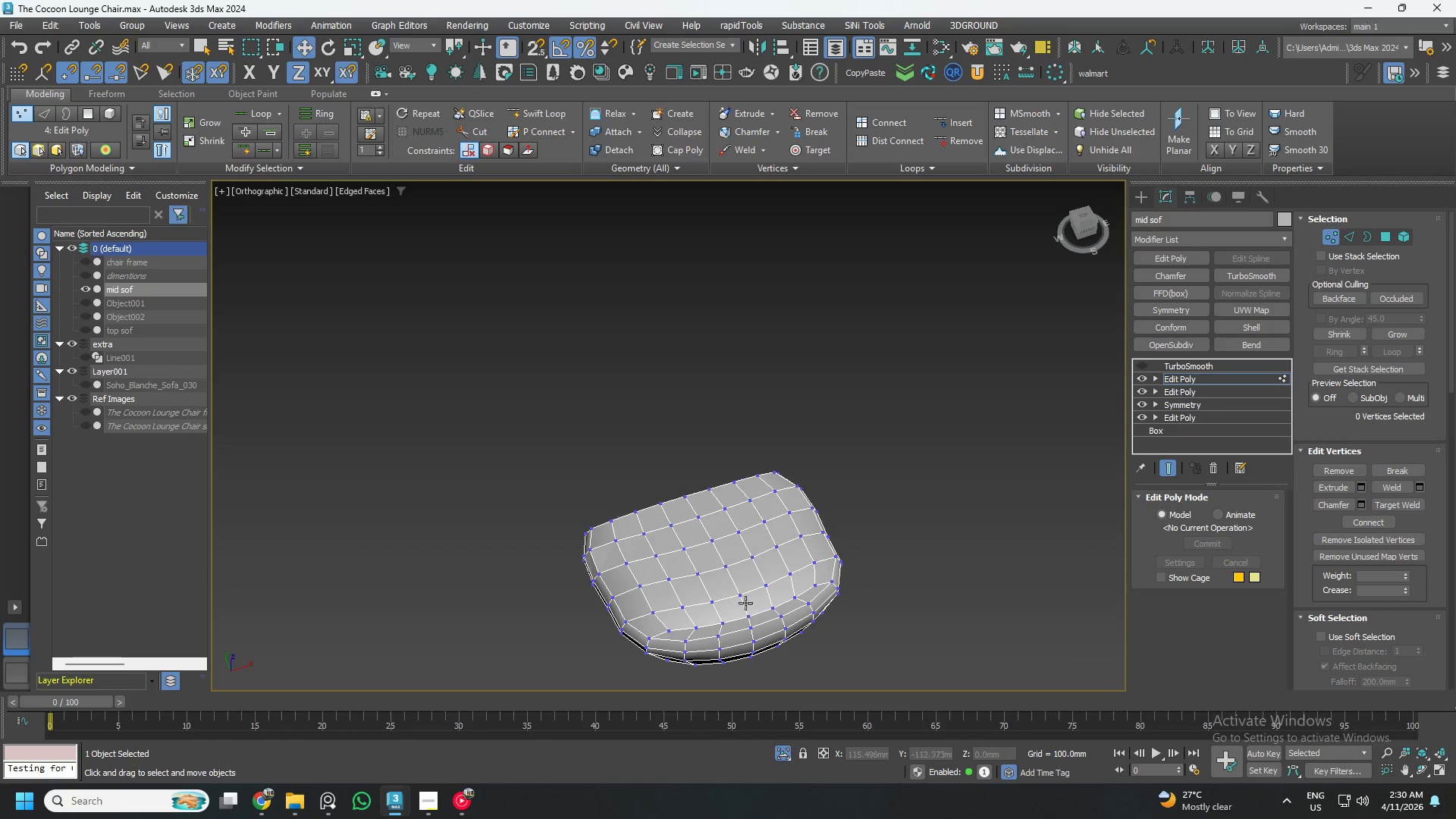 
key(4)
 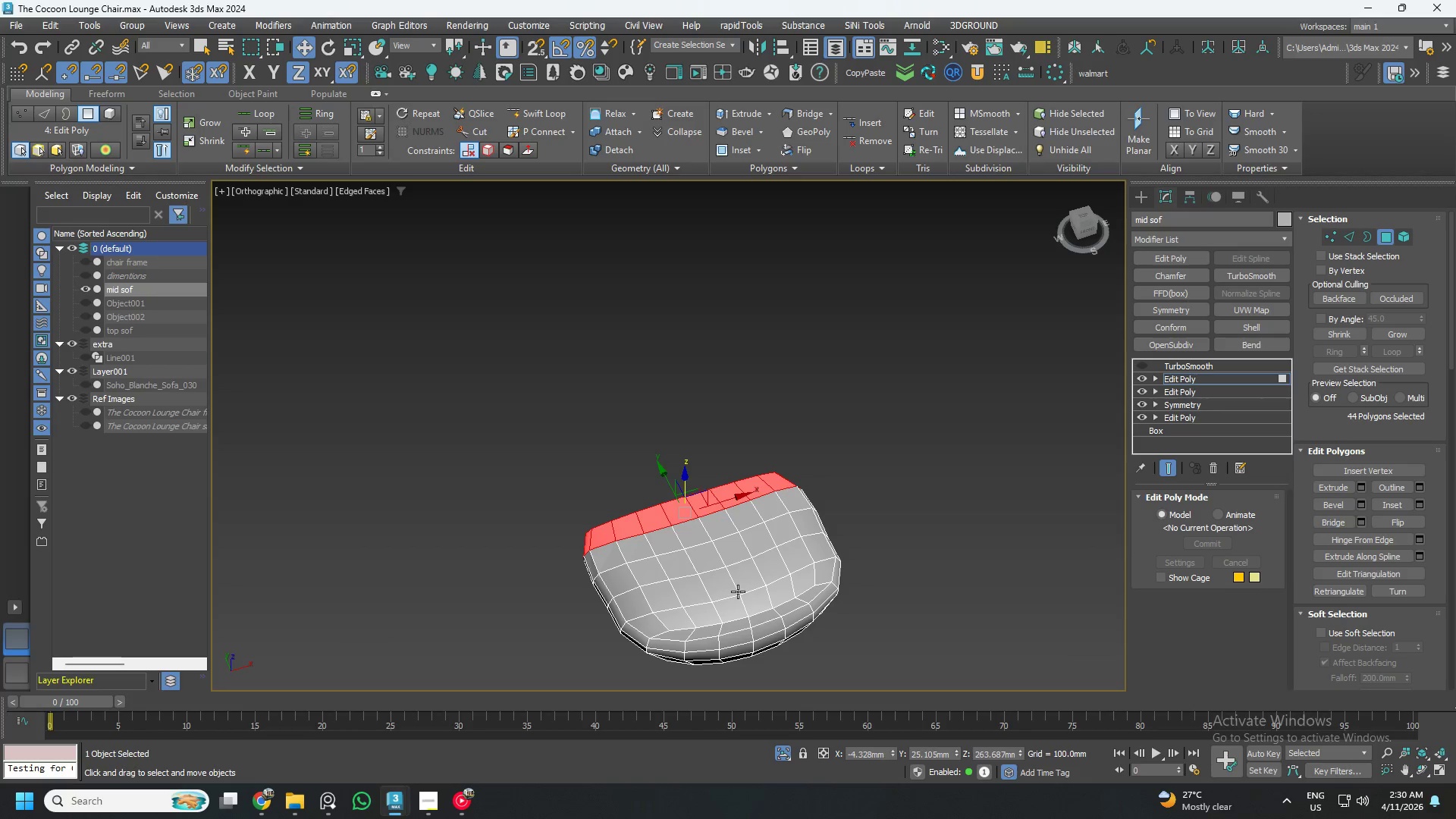 
key(Control+ControlLeft)
 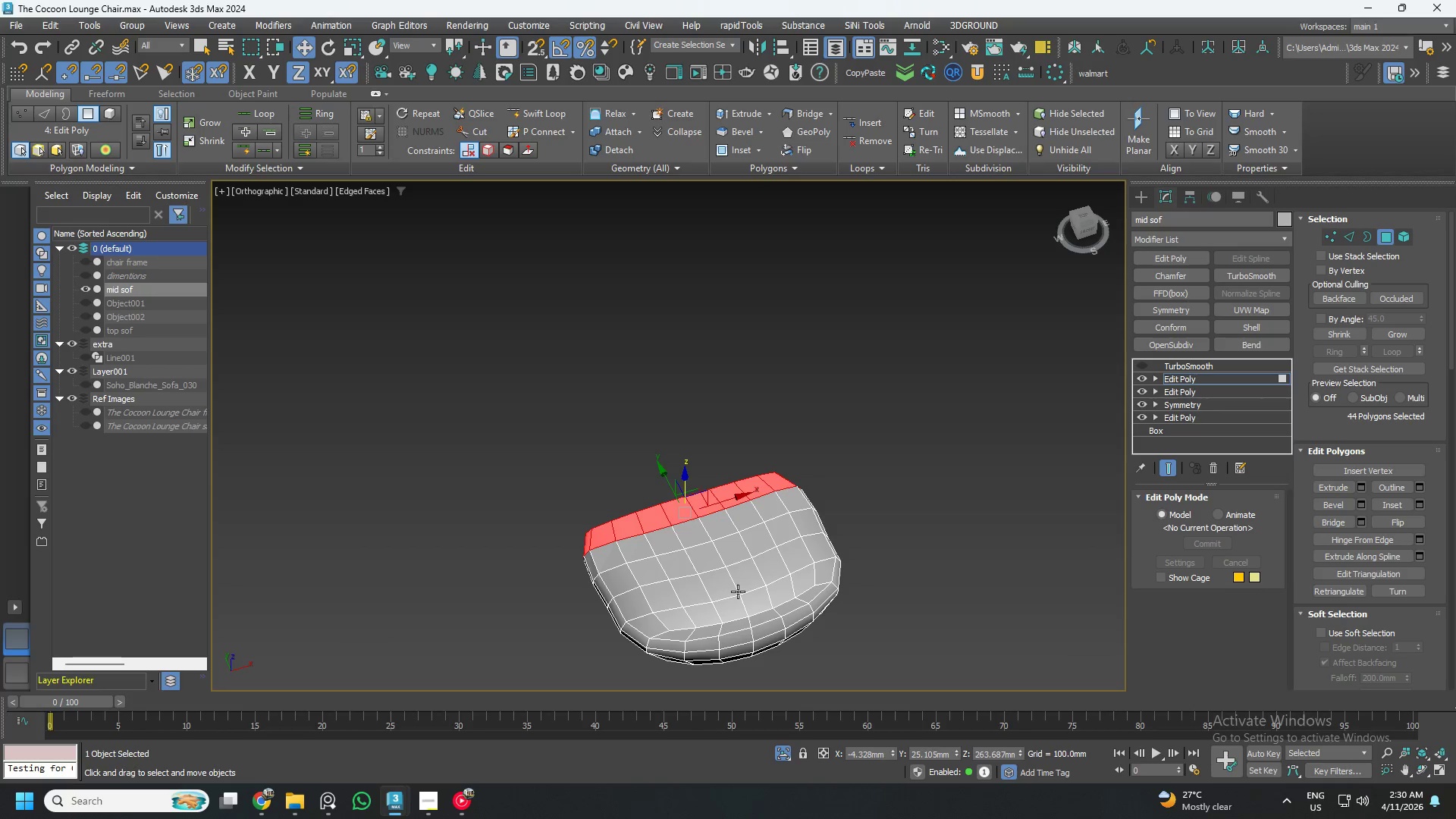 
key(Control+ControlLeft)
 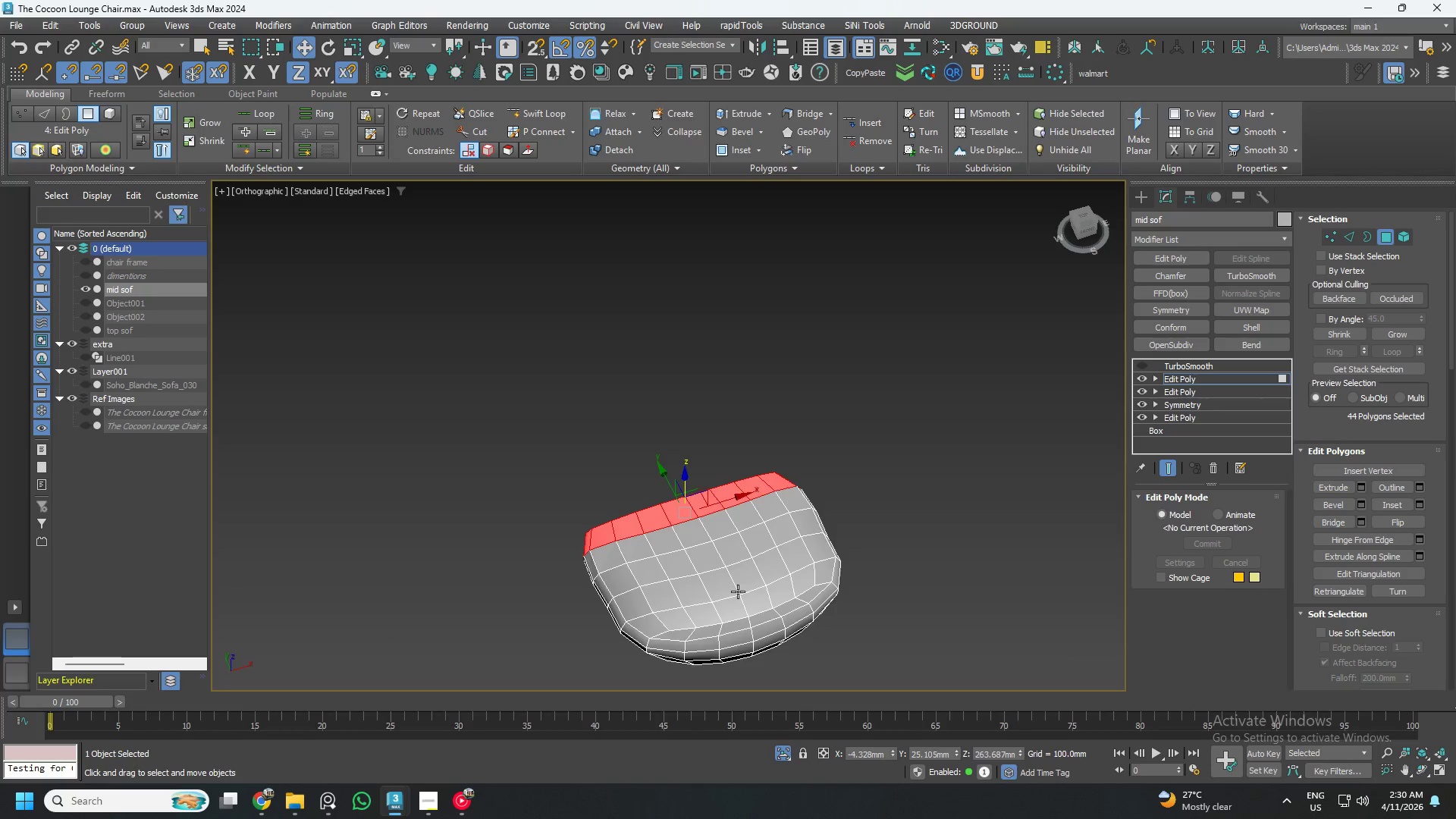 
key(Control+A)
 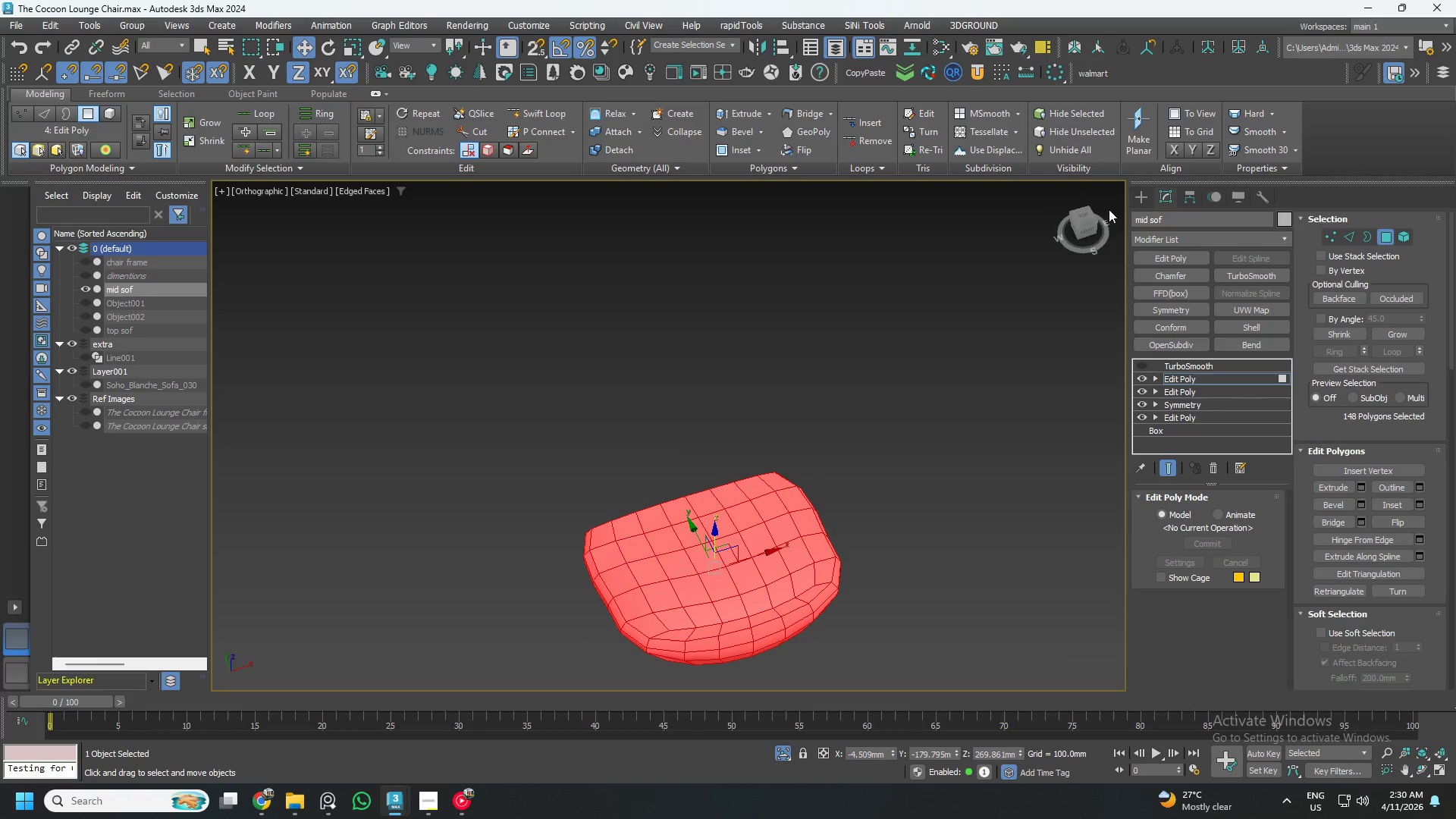 
left_click([1255, 108])
 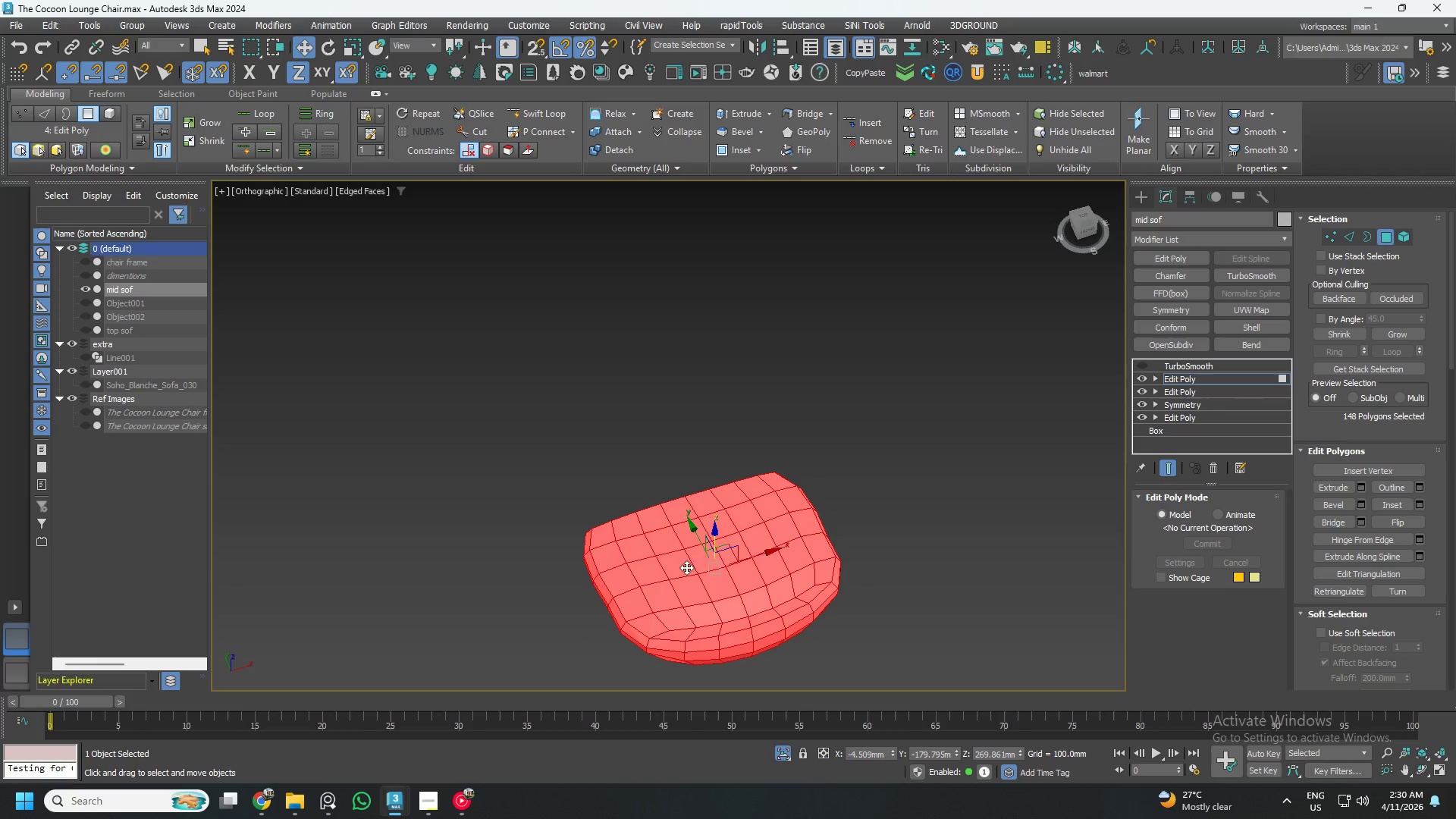 
key(1)
 